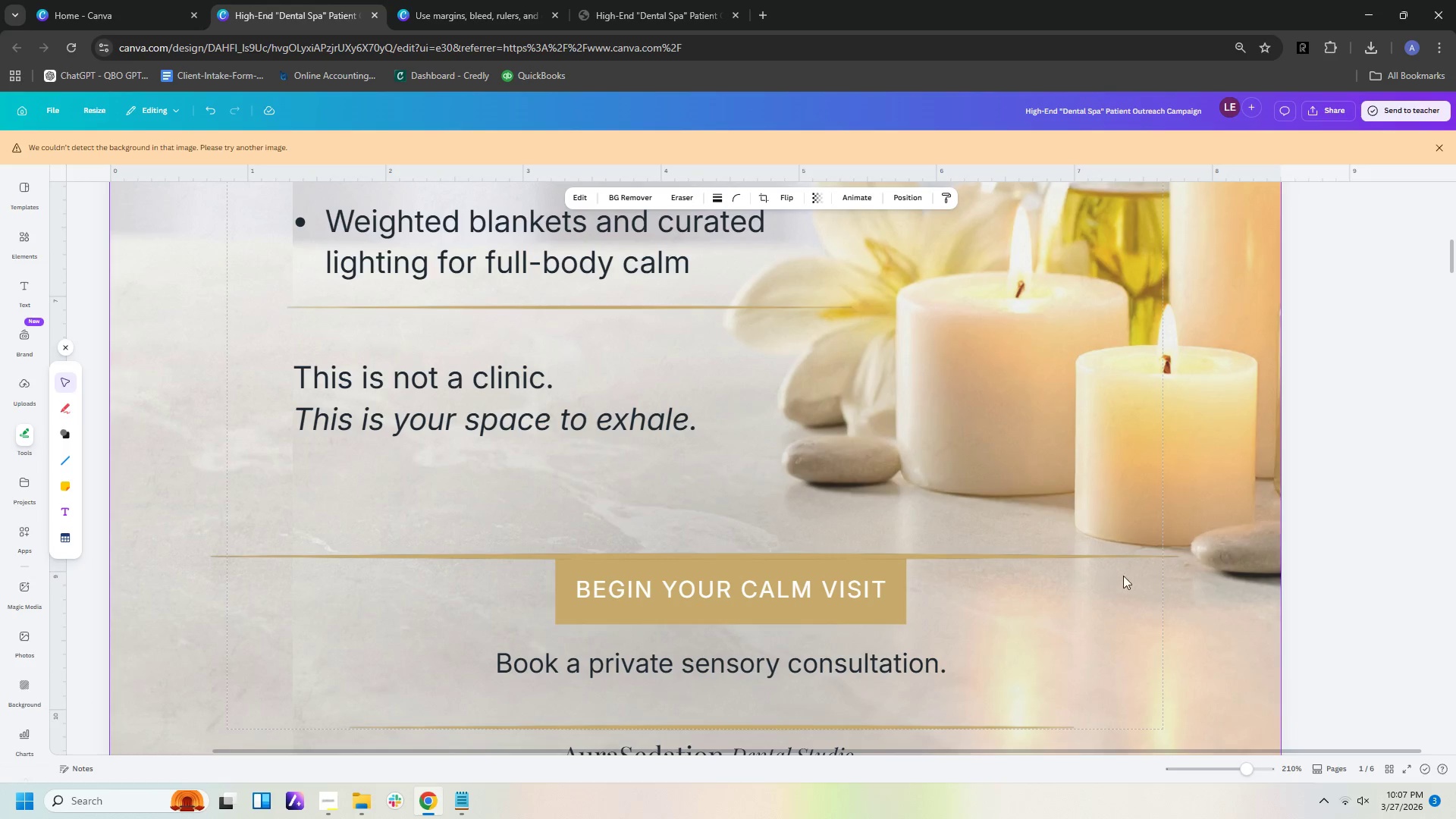 
left_click([1370, 554])
 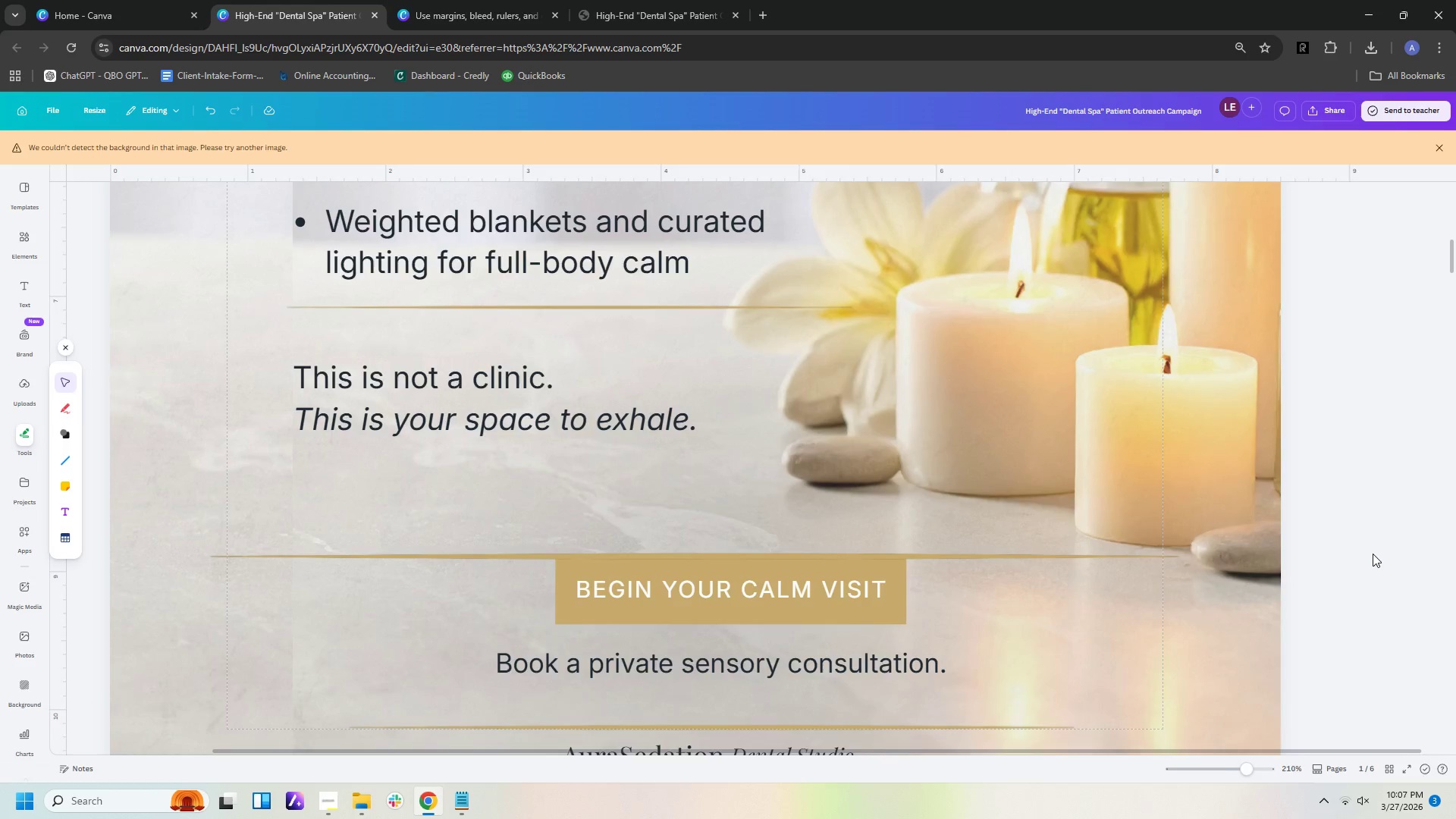 
hold_key(key=ControlLeft, duration=1.5)
scroll: coordinate [1374, 553], scroll_direction: down, amount: 5.0
 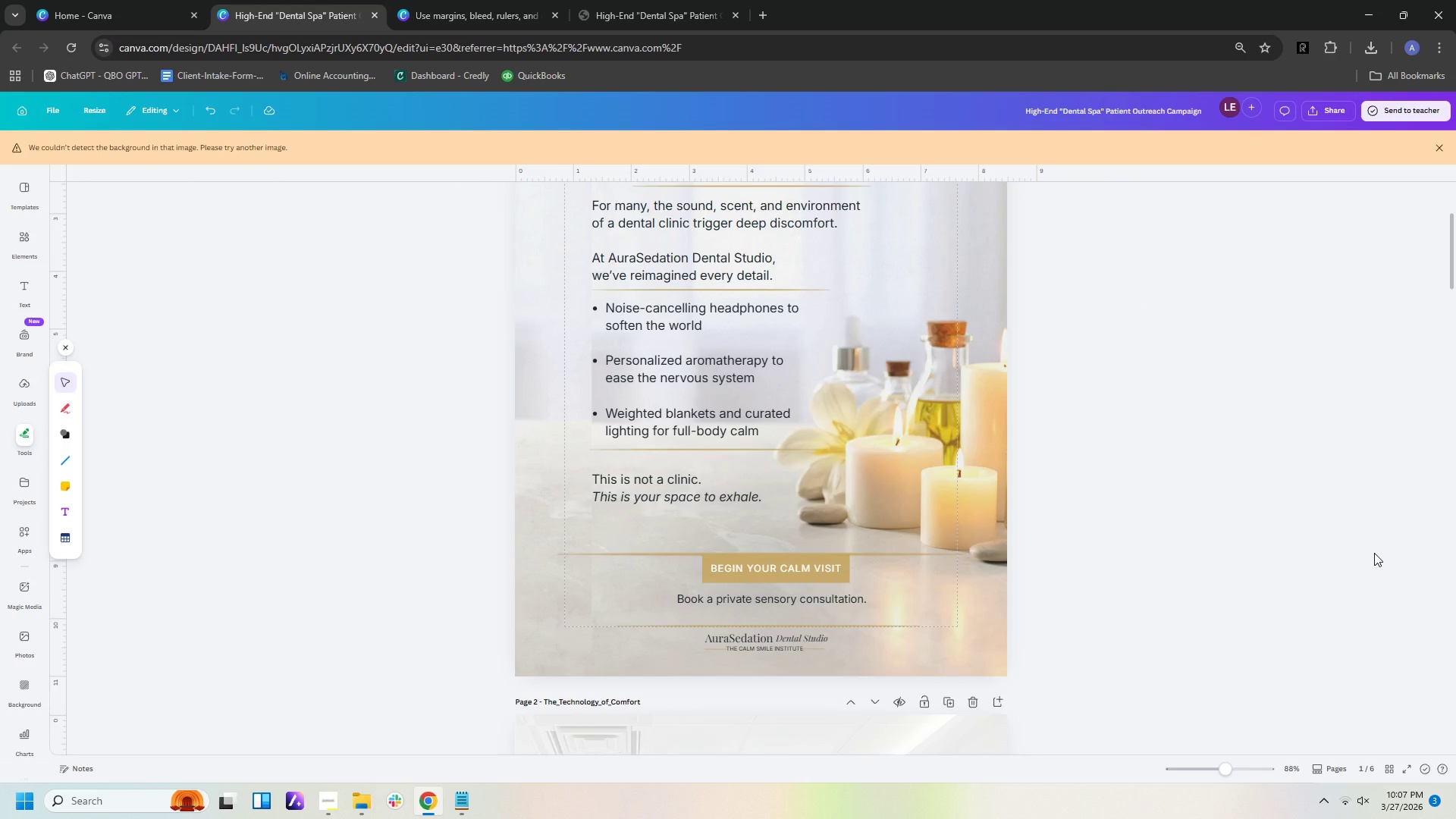 
hold_key(key=ControlLeft, duration=0.77)
scroll: coordinate [1317, 588], scroll_direction: down, amount: 9.0
 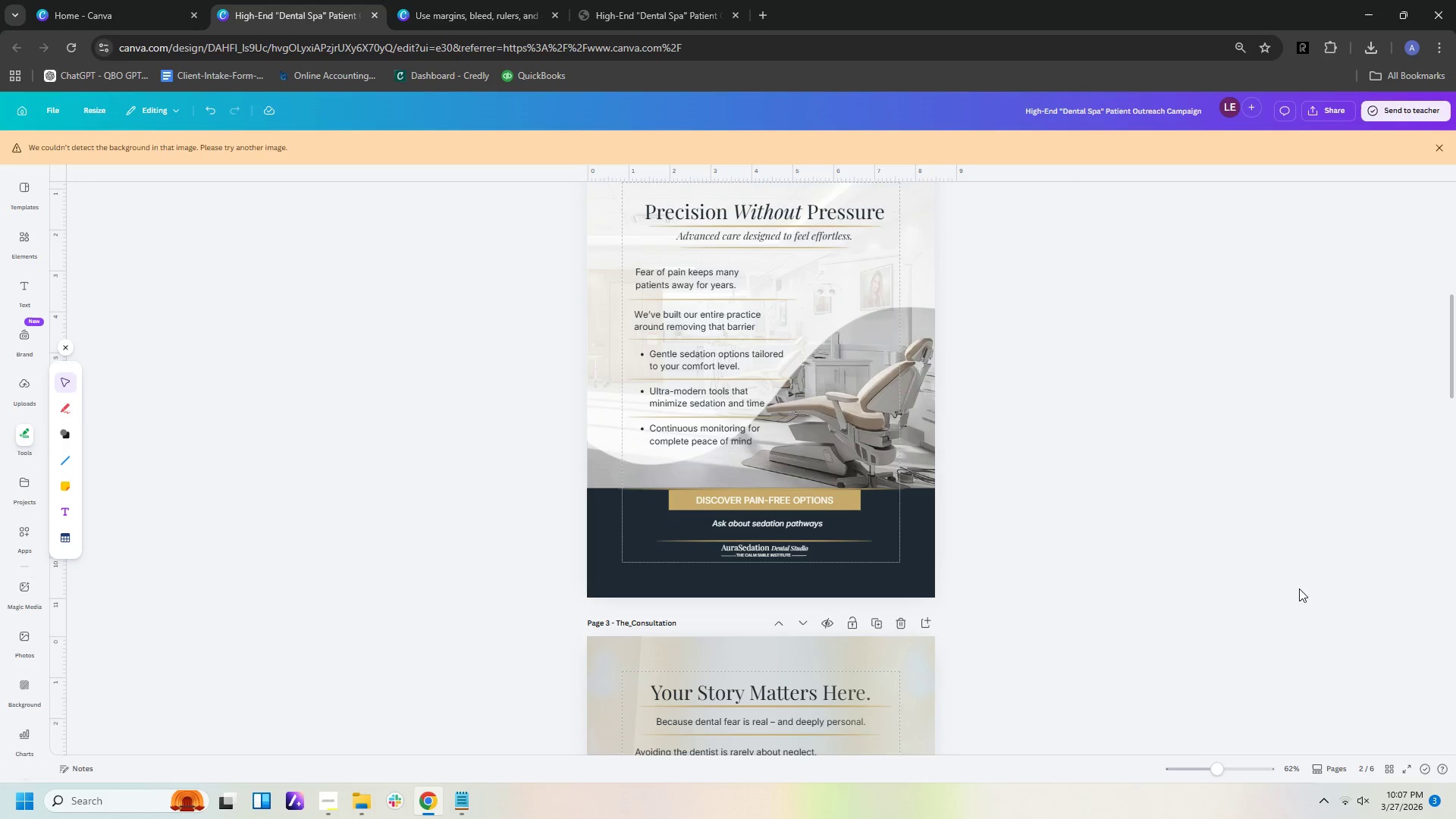 
hold_key(key=ControlLeft, duration=1.01)
scroll: coordinate [1164, 582], scroll_direction: up, amount: 7.0
 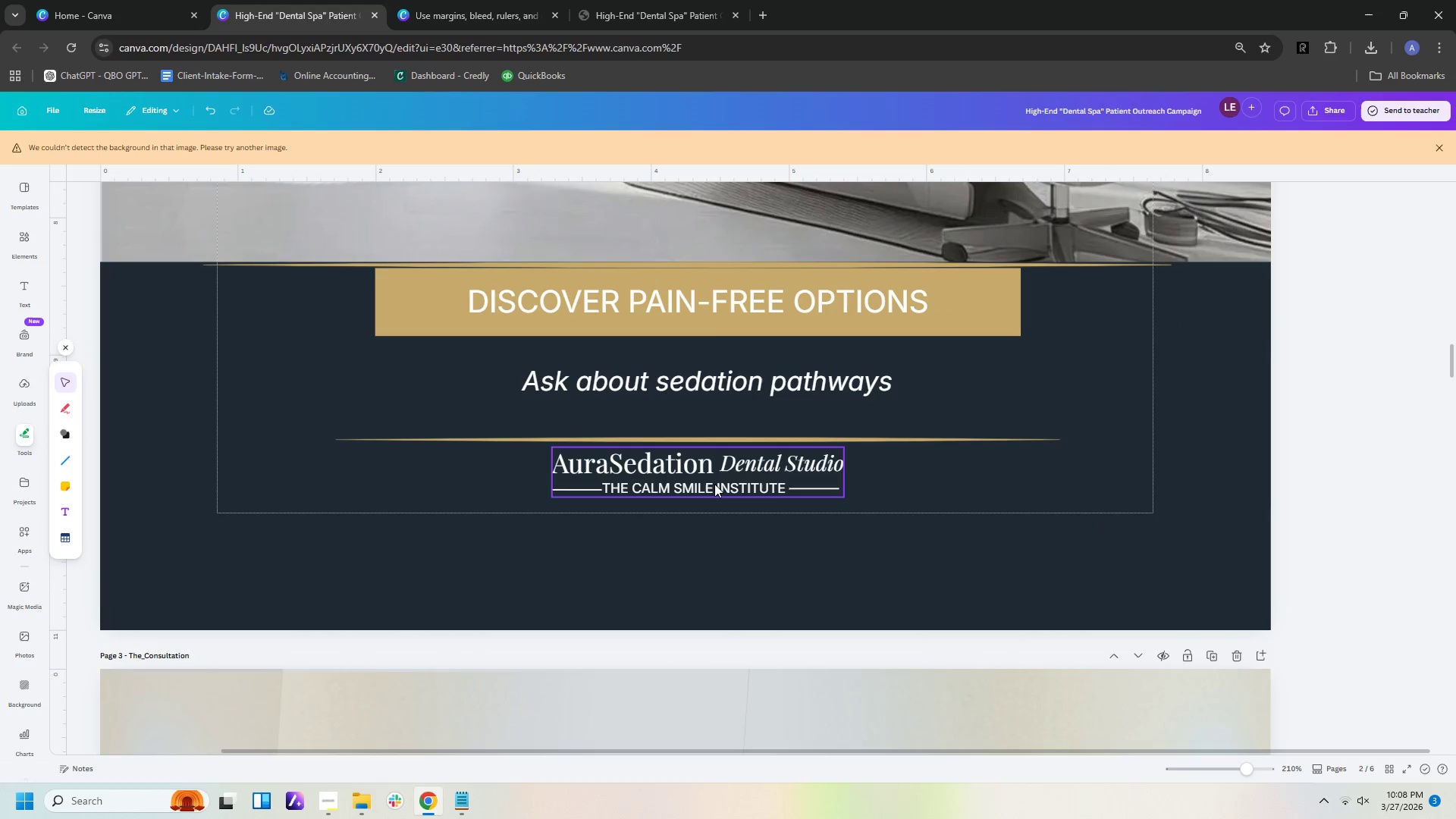 
left_click_drag(start_coordinate=[713, 480], to_coordinate=[710, 551])
 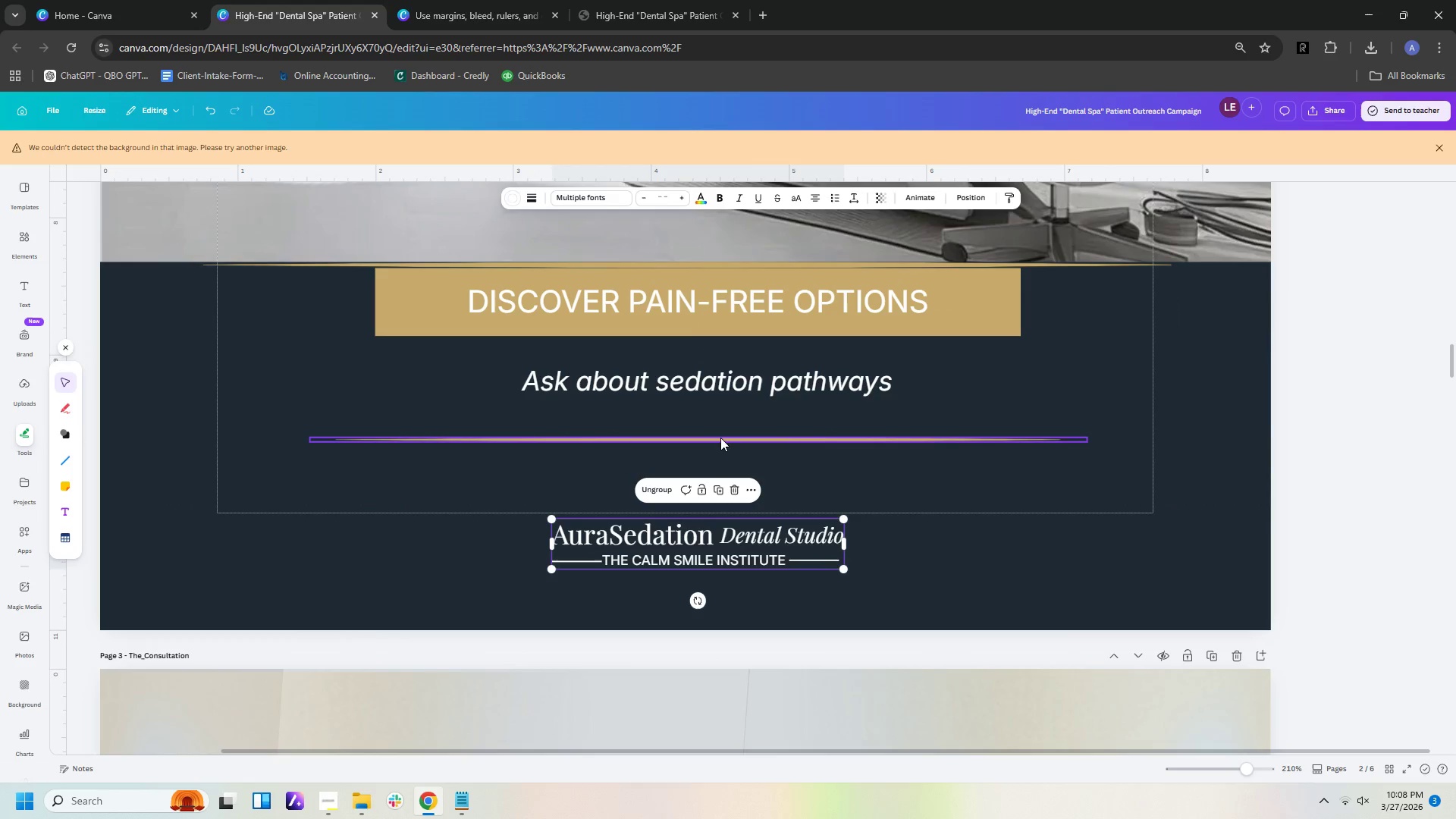 
left_click([720, 438])
 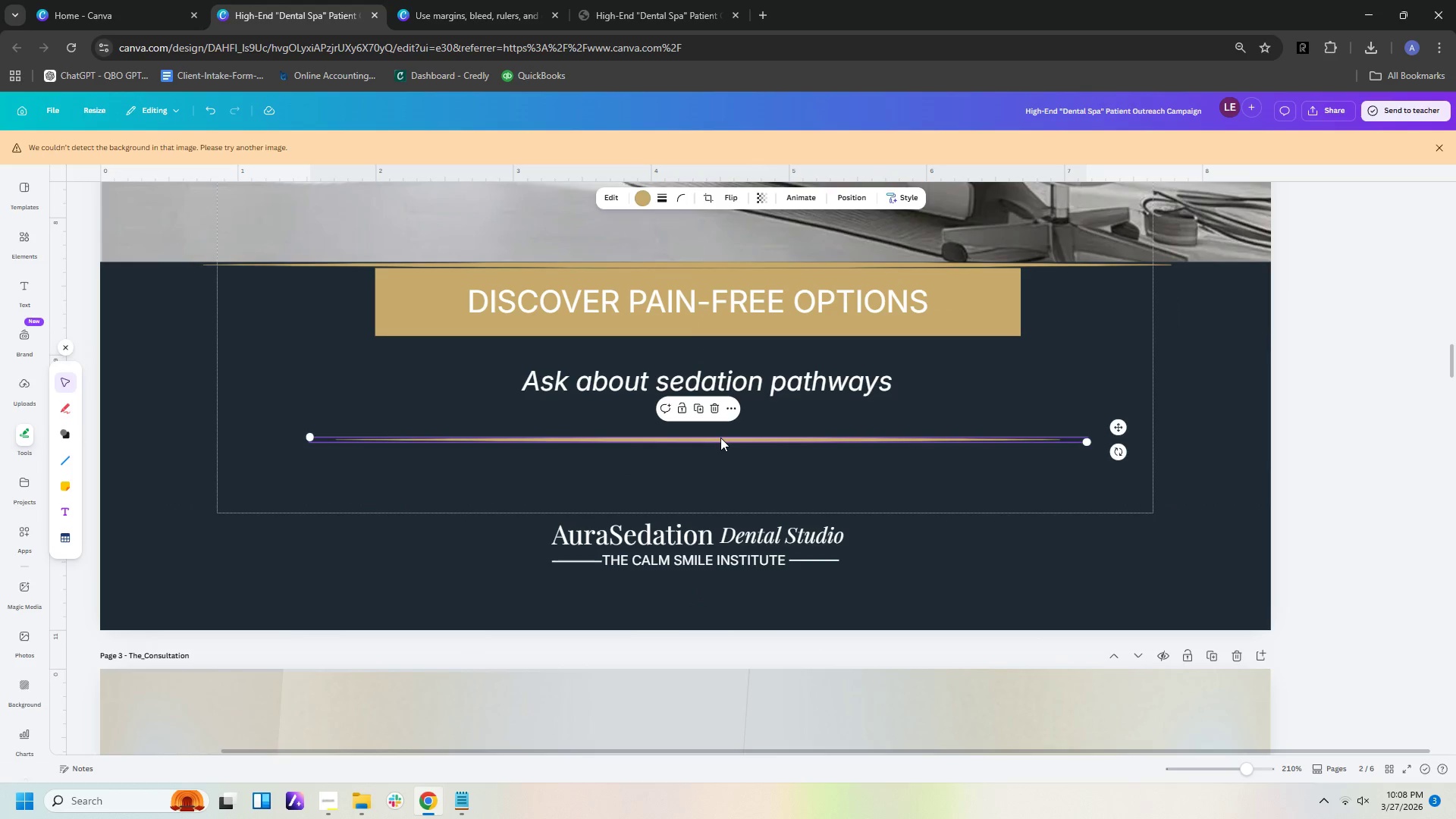 
left_click_drag(start_coordinate=[720, 438], to_coordinate=[720, 512])
 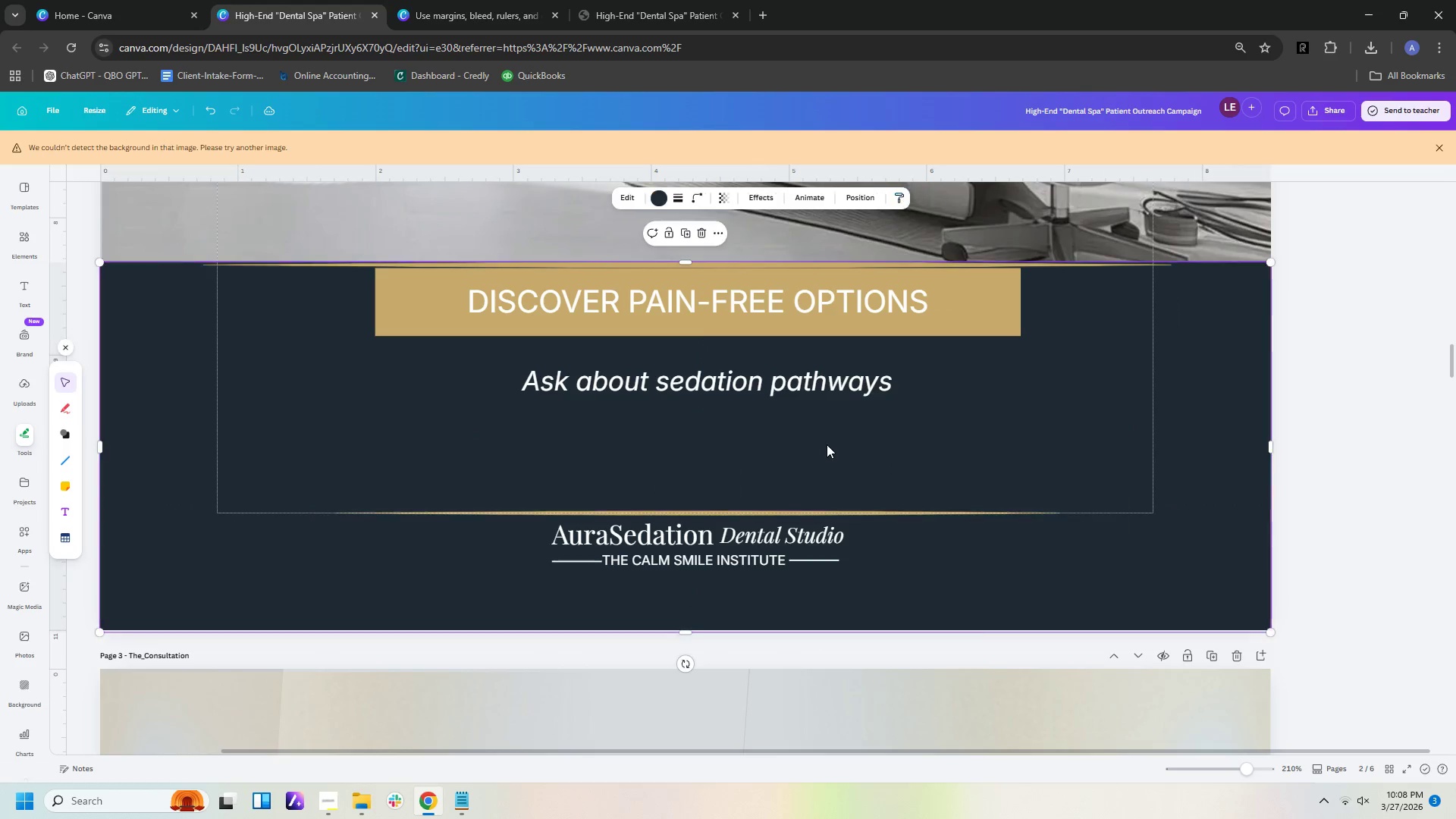 
left_click([827, 444])
 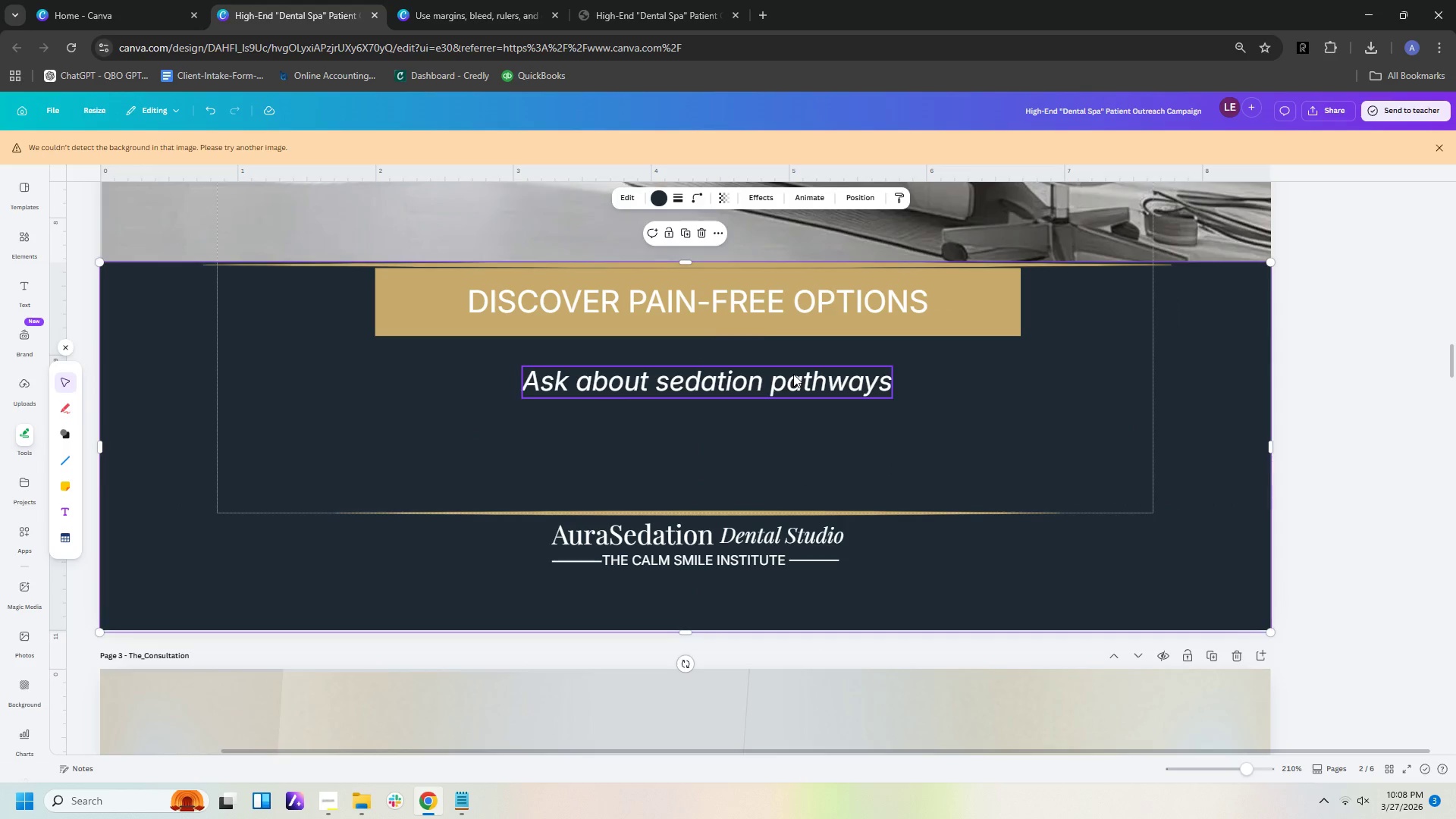 
left_click_drag(start_coordinate=[793, 374], to_coordinate=[789, 438])
 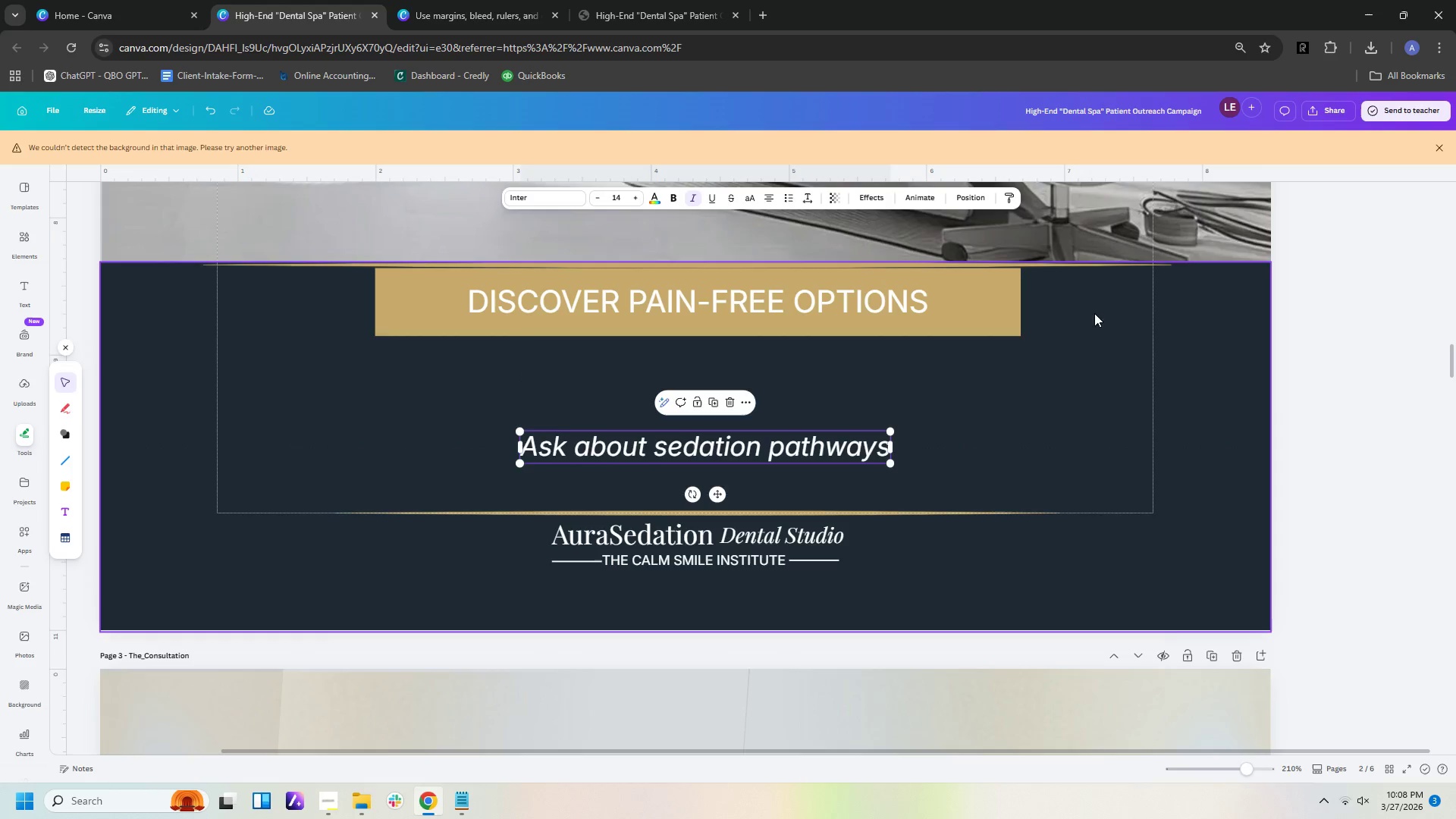 
scroll: coordinate [1153, 327], scroll_direction: up, amount: 2.0
 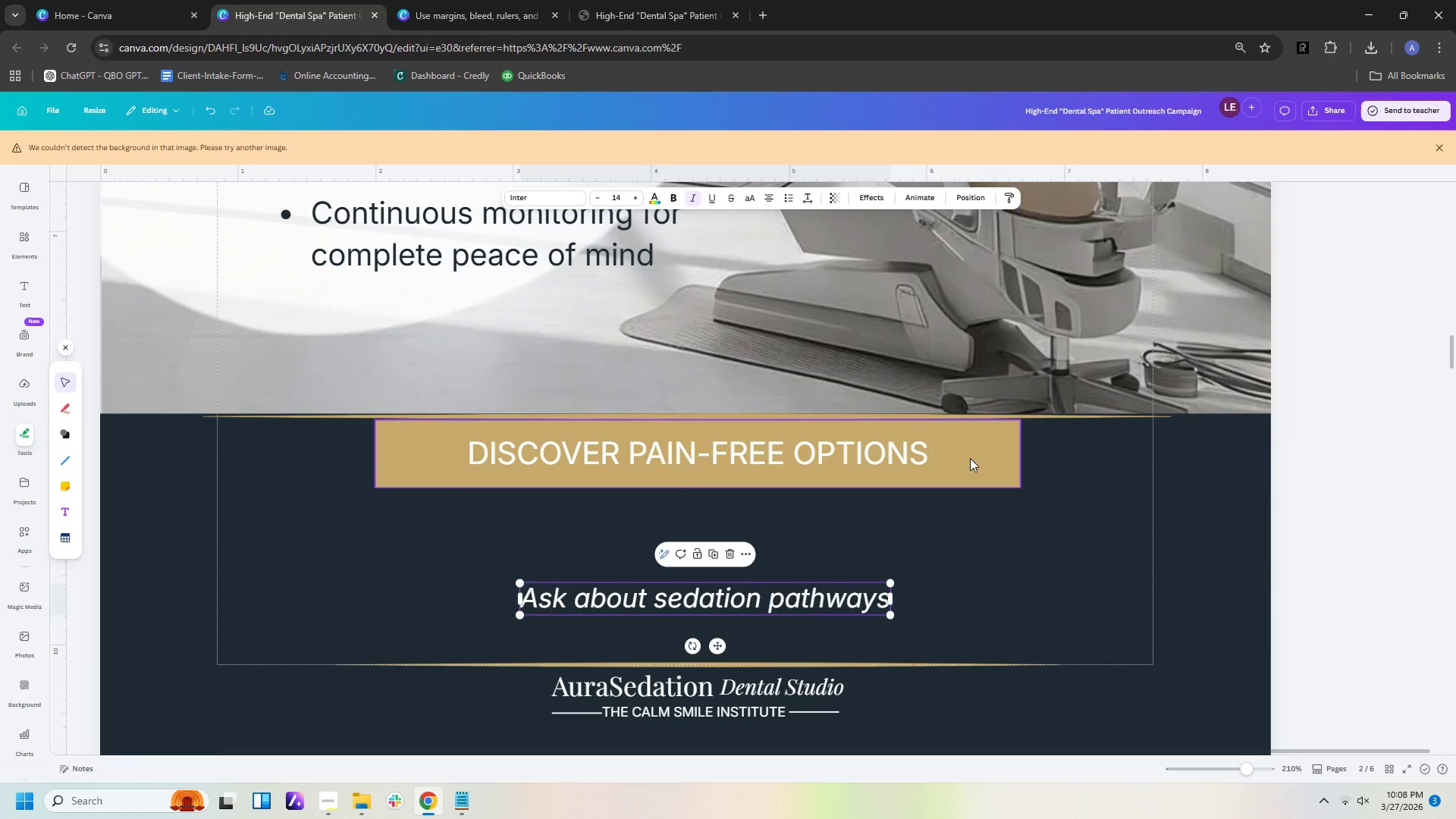 
left_click_drag(start_coordinate=[970, 458], to_coordinate=[969, 536])
 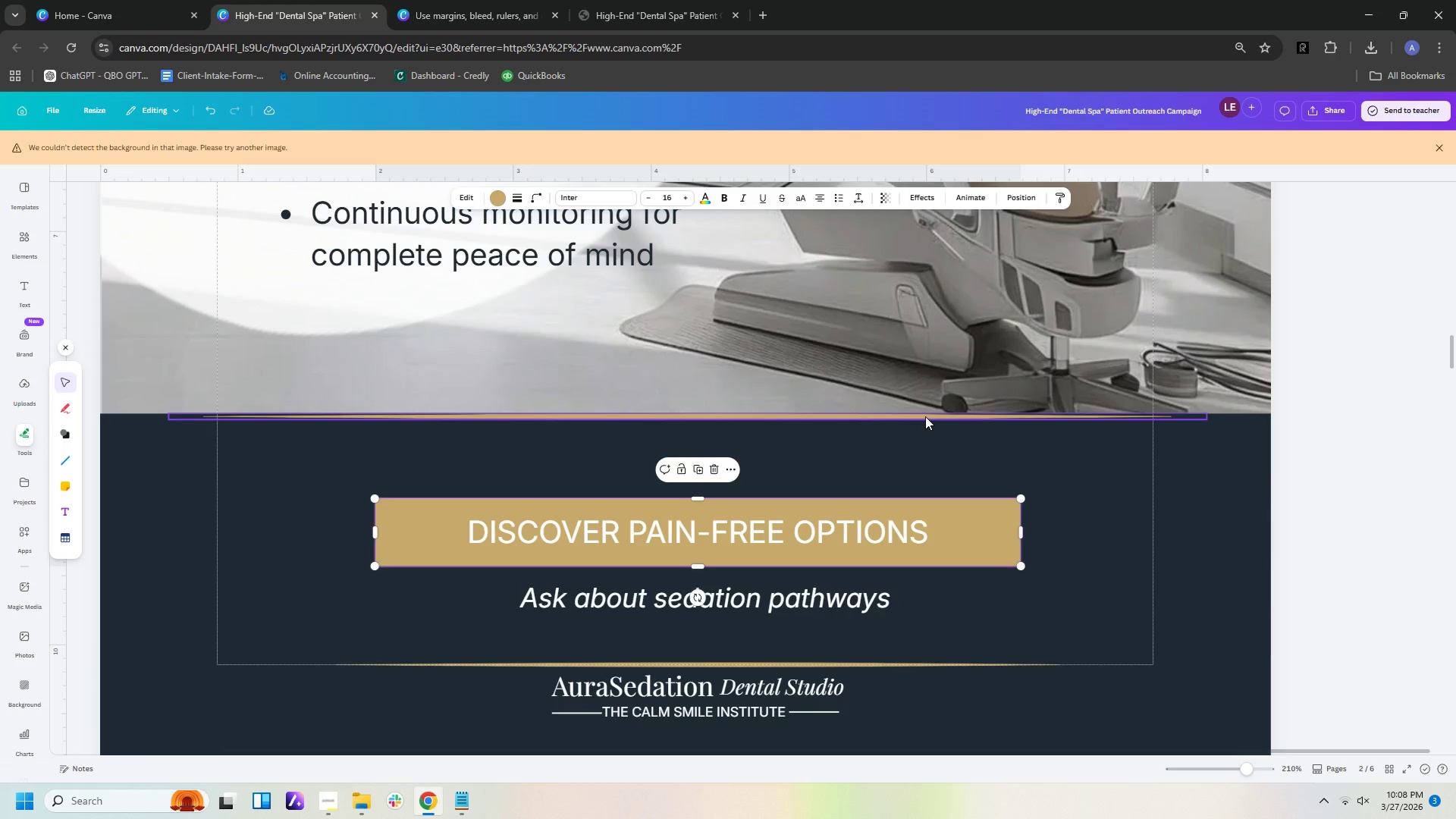 
left_click_drag(start_coordinate=[925, 416], to_coordinate=[924, 498])
 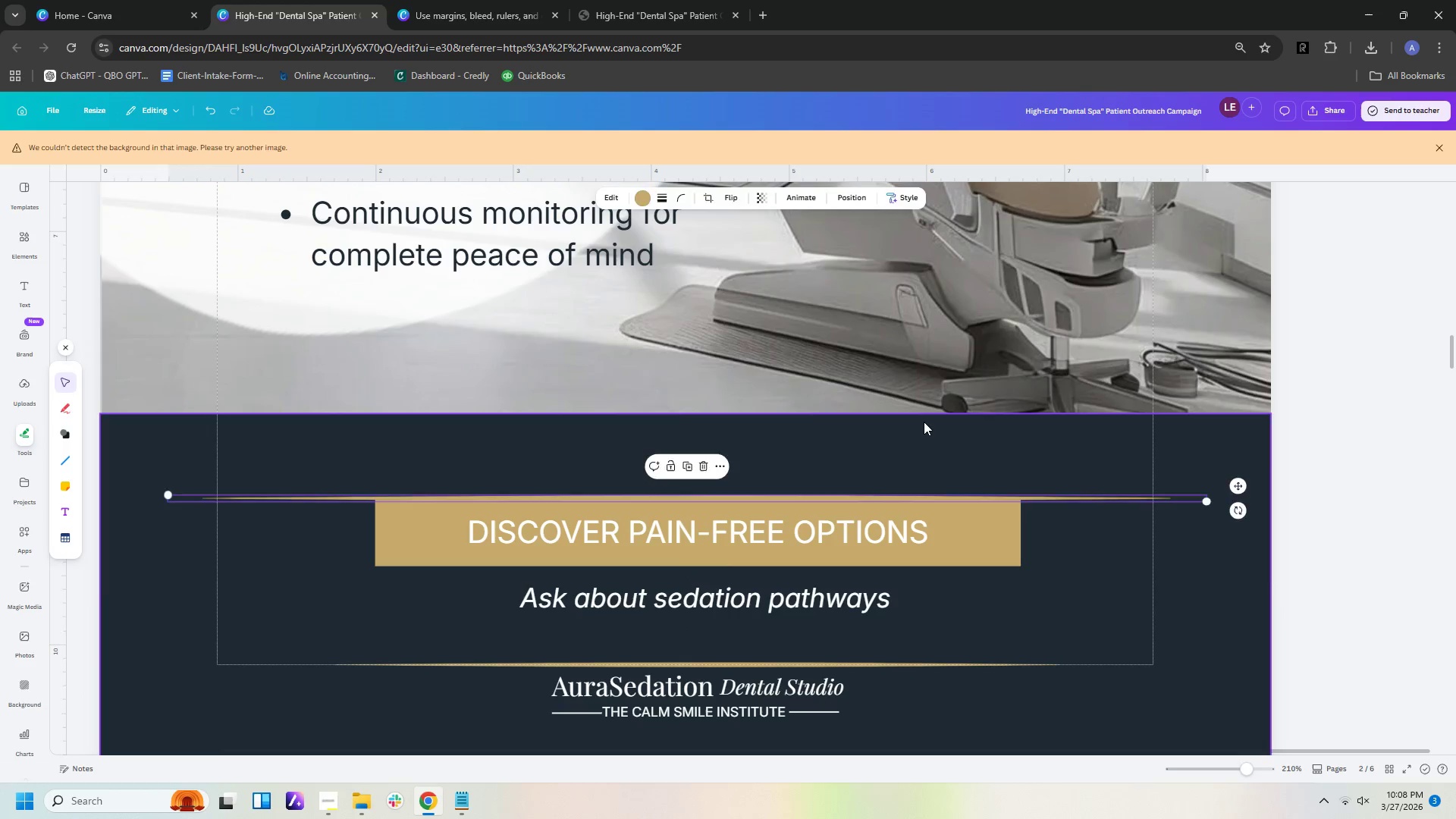 
left_click([924, 422])
 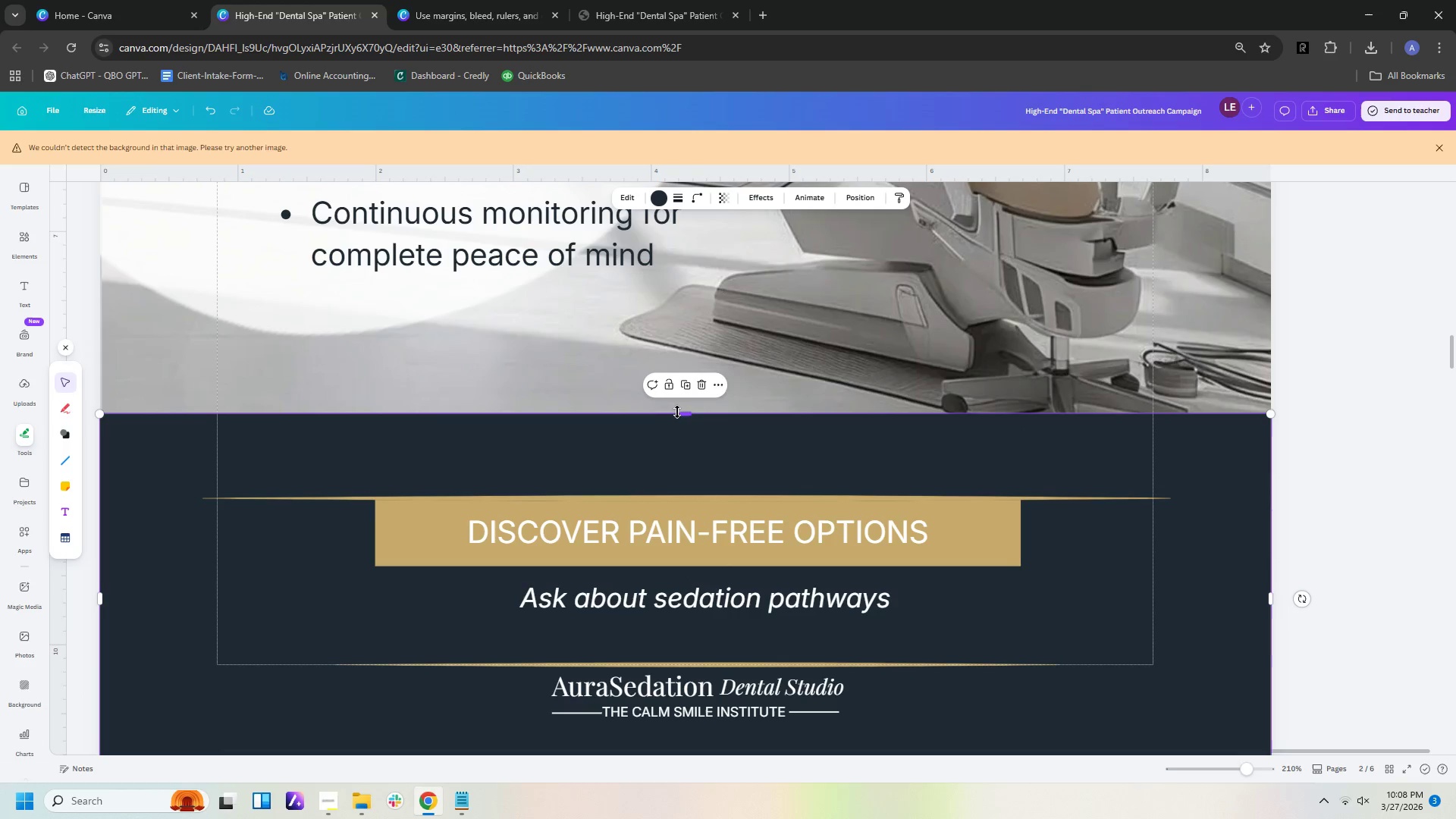 
left_click_drag(start_coordinate=[679, 413], to_coordinate=[679, 492])
 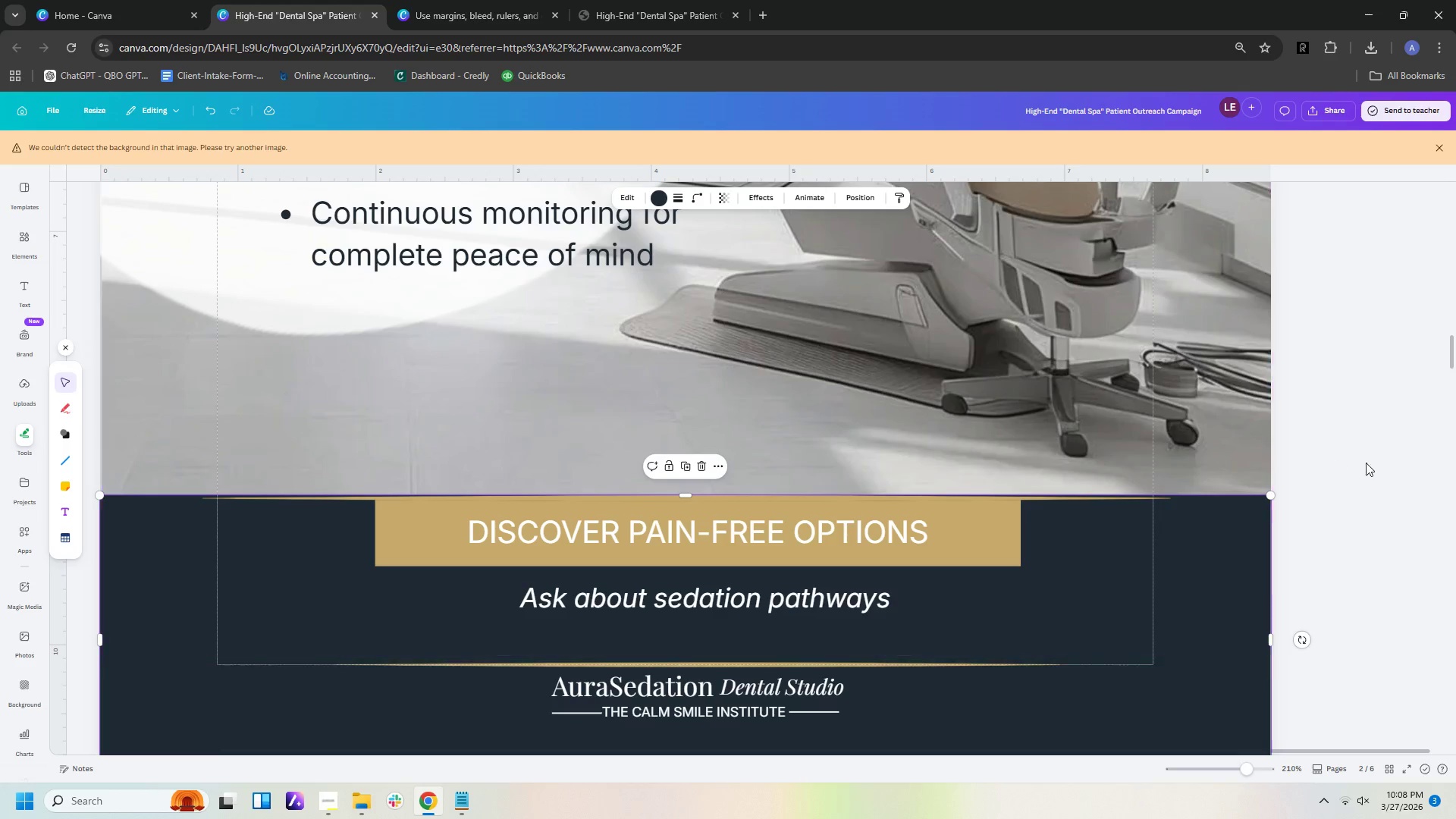 
left_click([1375, 463])
 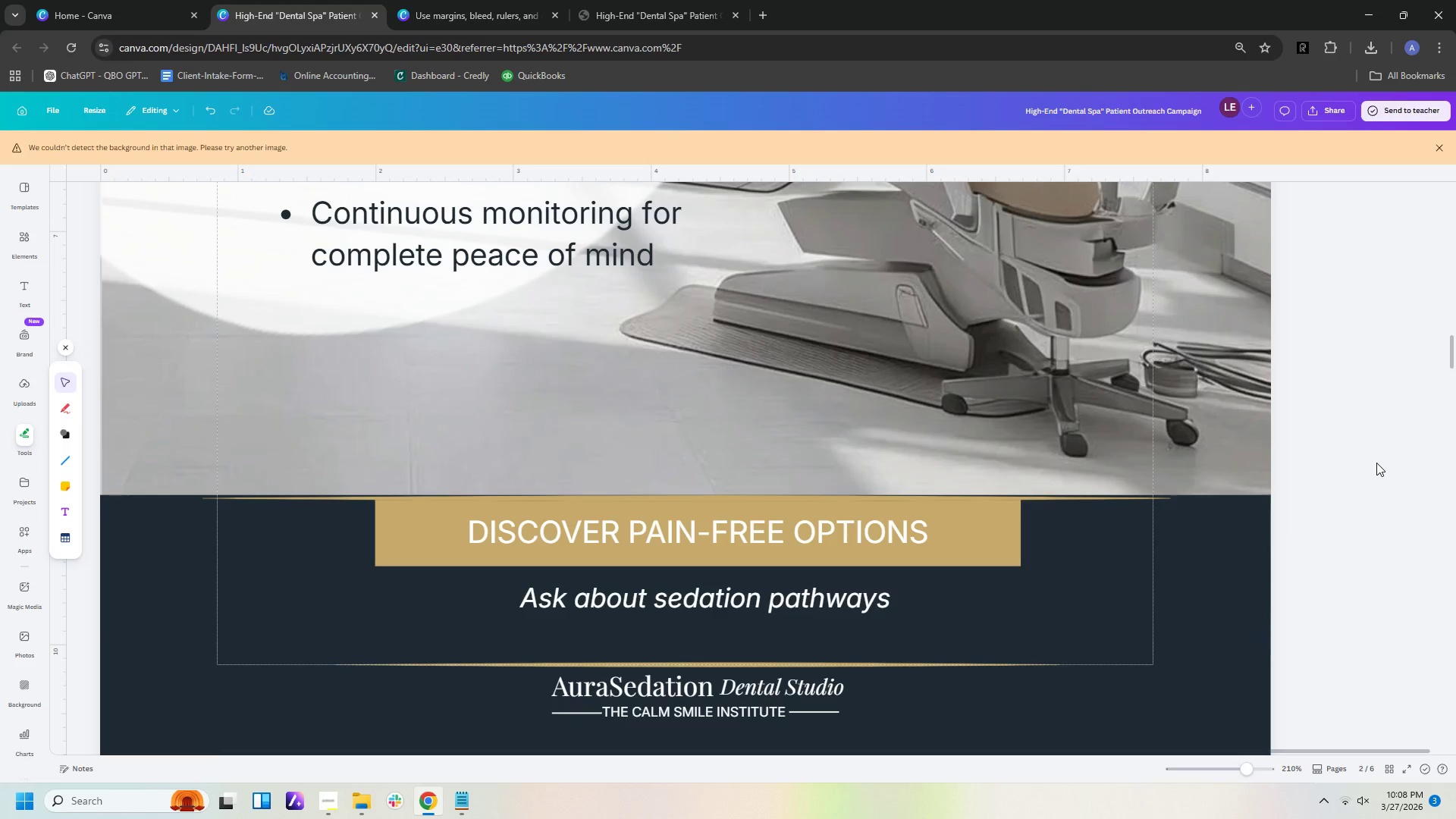 
hold_key(key=ControlLeft, duration=0.86)
scroll: coordinate [1378, 461], scroll_direction: up, amount: 2.0
 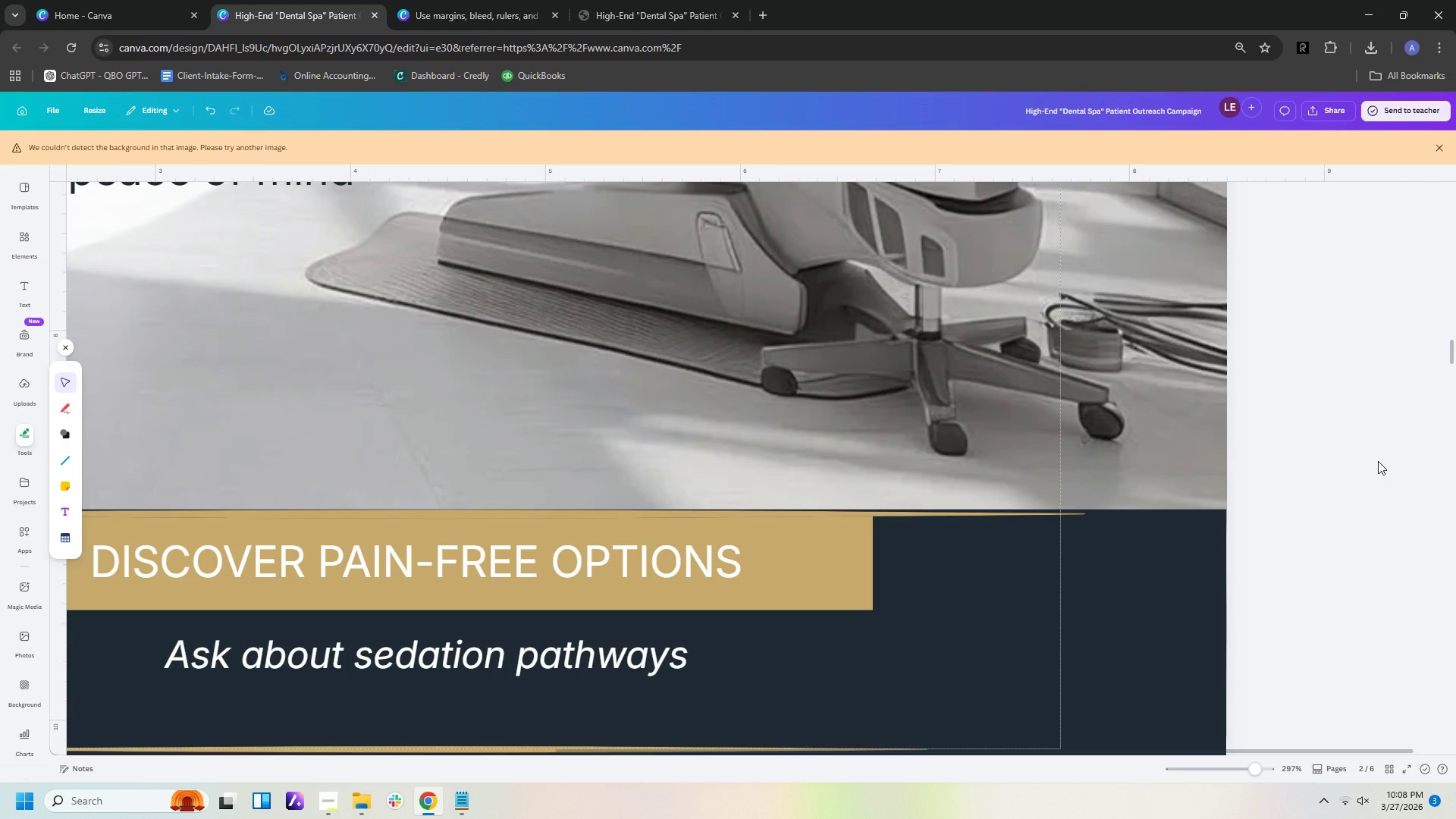 
hold_key(key=ControlLeft, duration=1.5)
scroll: coordinate [1378, 461], scroll_direction: down, amount: 5.0
 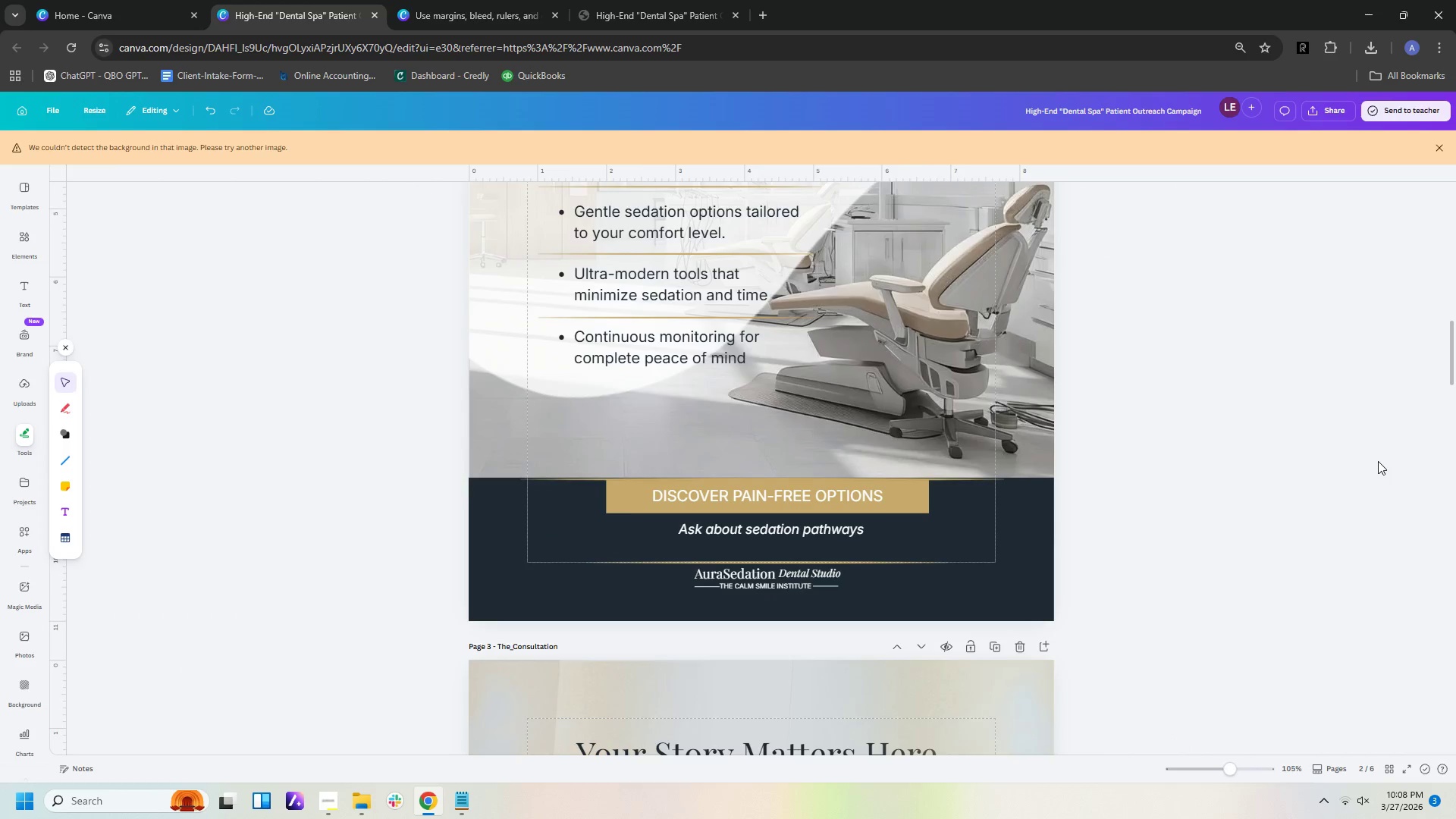 
hold_key(key=ControlLeft, duration=0.41)
 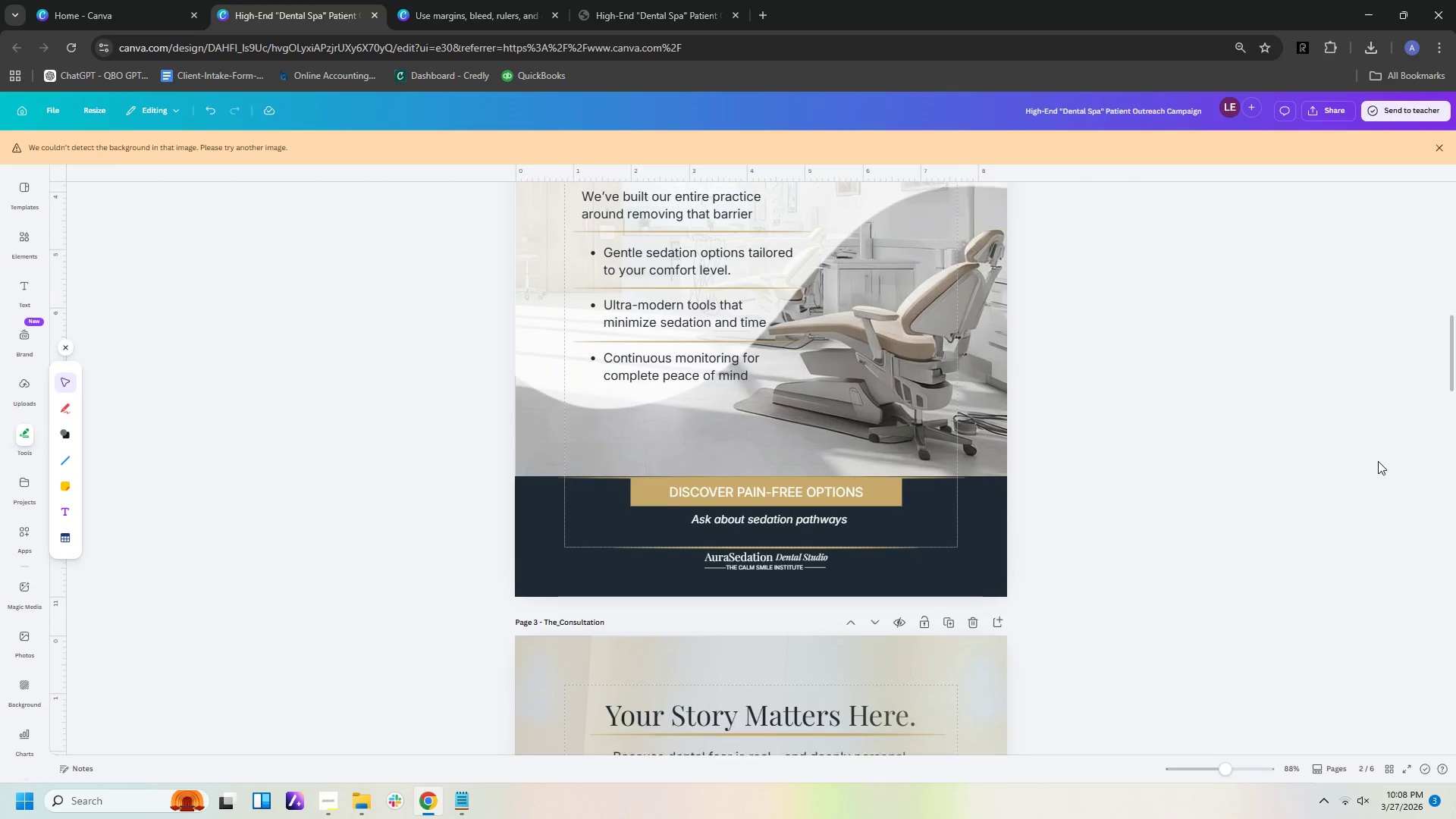 
scroll: coordinate [1378, 461], scroll_direction: up, amount: 2.0
 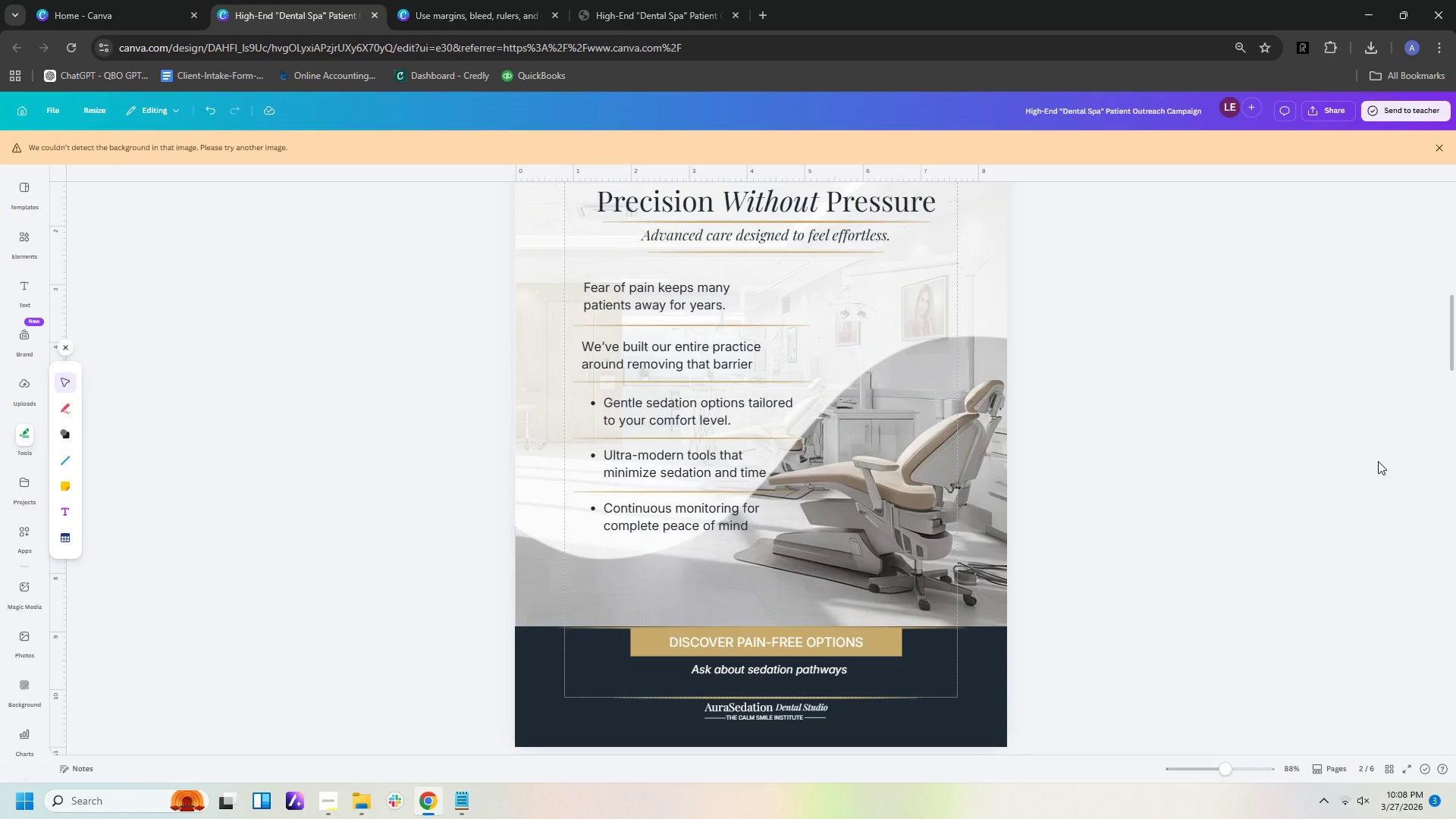 
scroll: coordinate [1378, 461], scroll_direction: down, amount: 8.0
 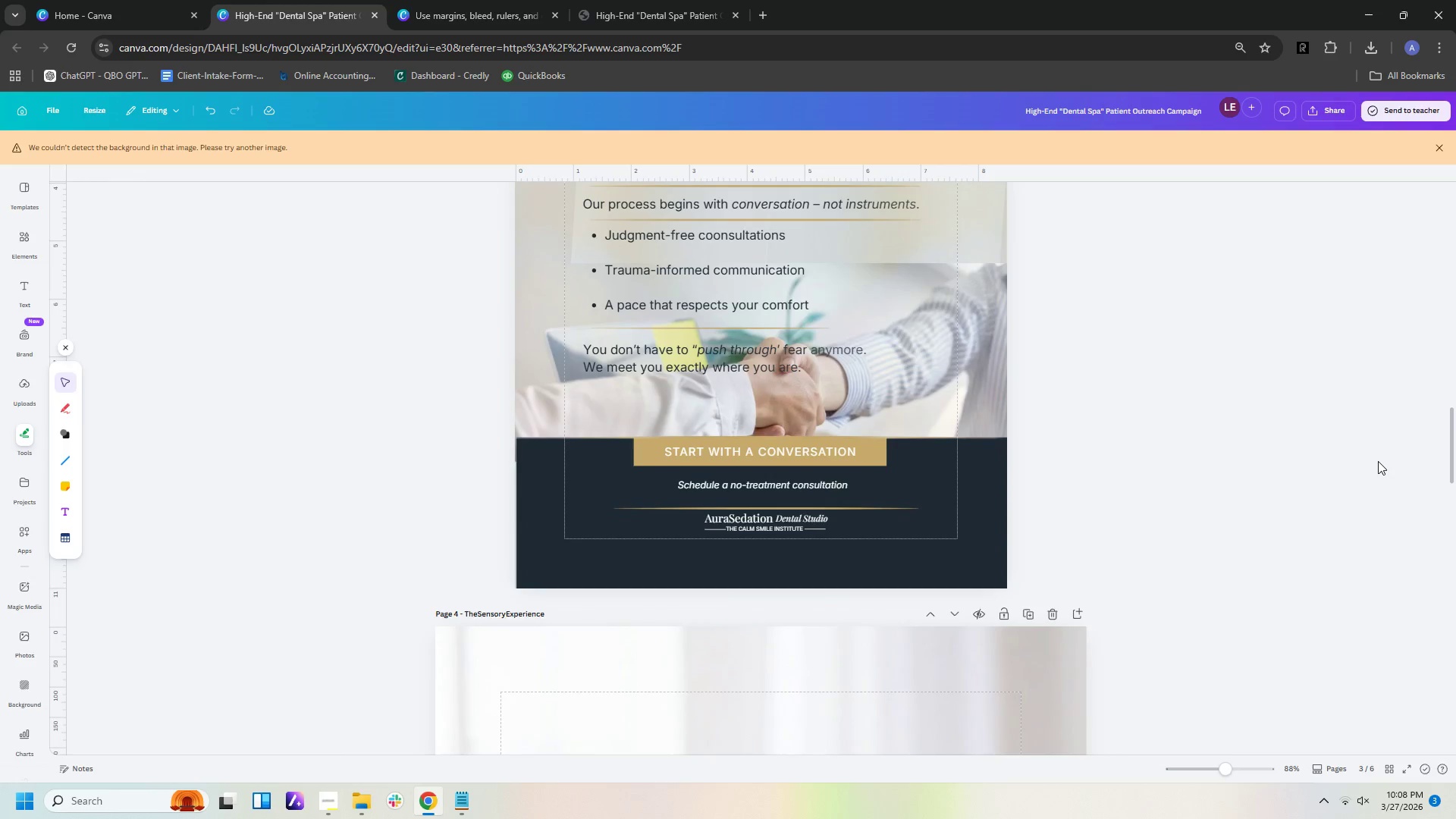 
hold_key(key=ControlLeft, duration=0.78)
scroll: coordinate [1338, 451], scroll_direction: up, amount: 6.0
 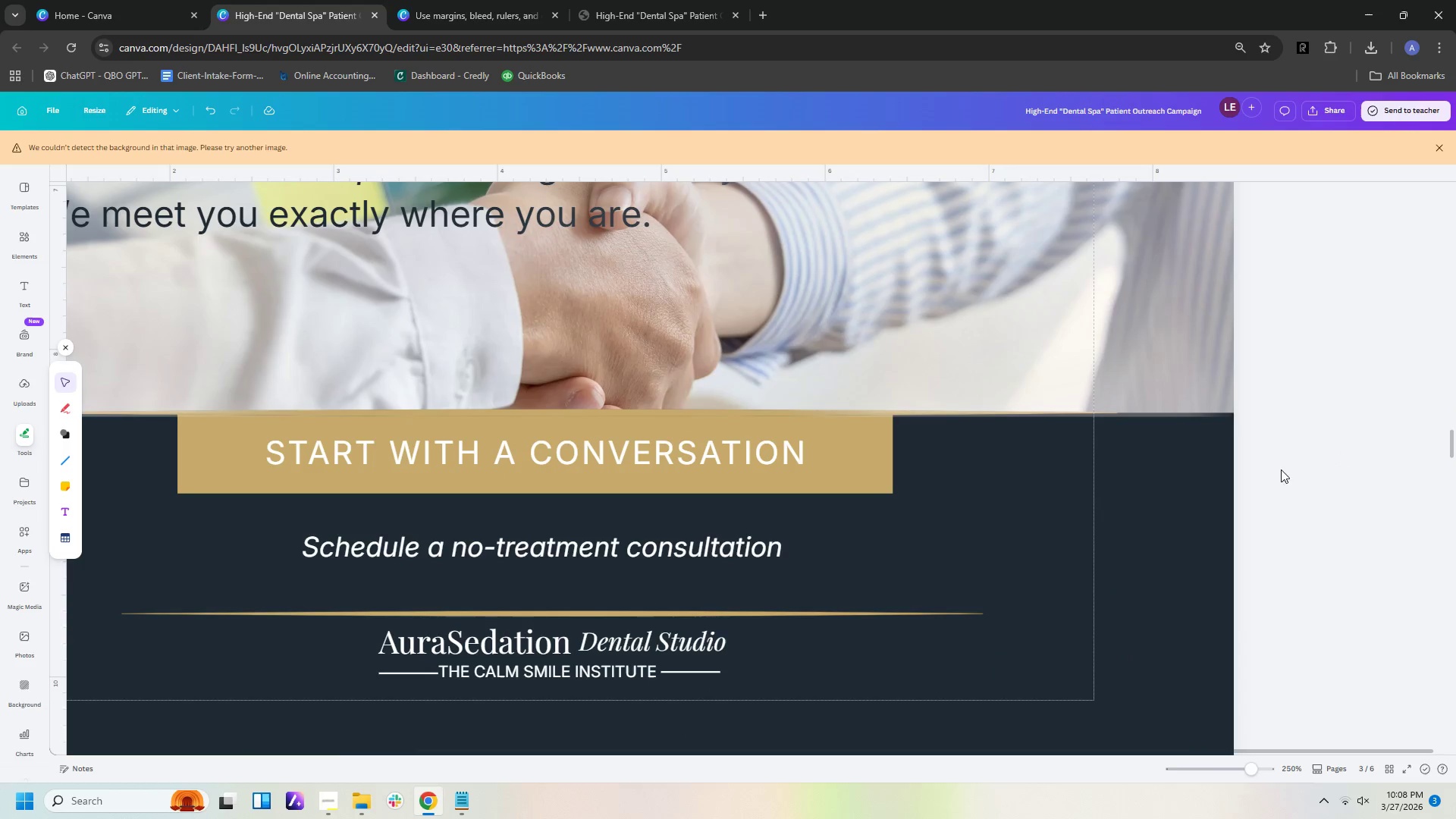 
scroll: coordinate [1304, 476], scroll_direction: down, amount: 2.0
 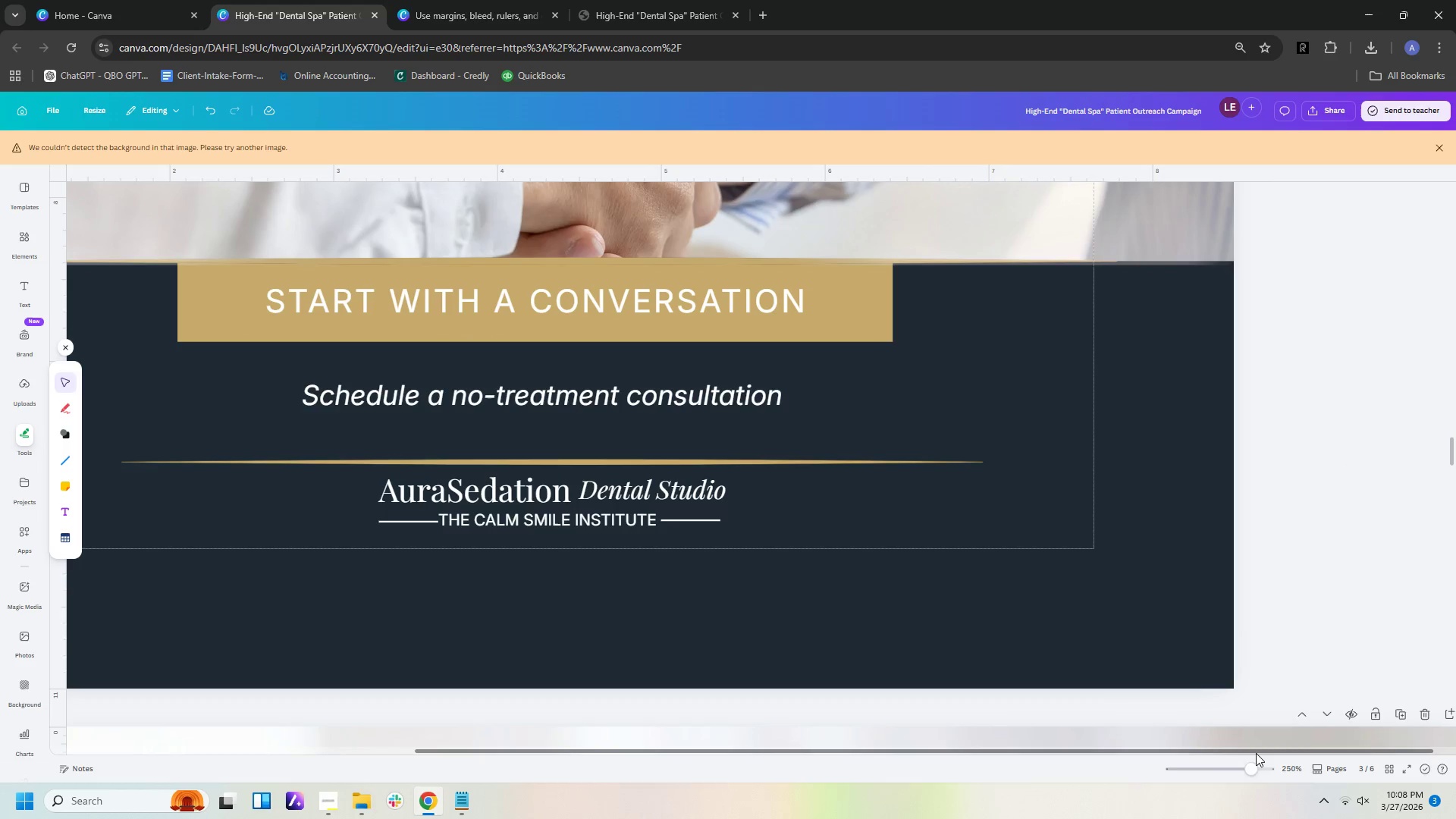 
left_click_drag(start_coordinate=[1256, 752], to_coordinate=[1108, 747])
 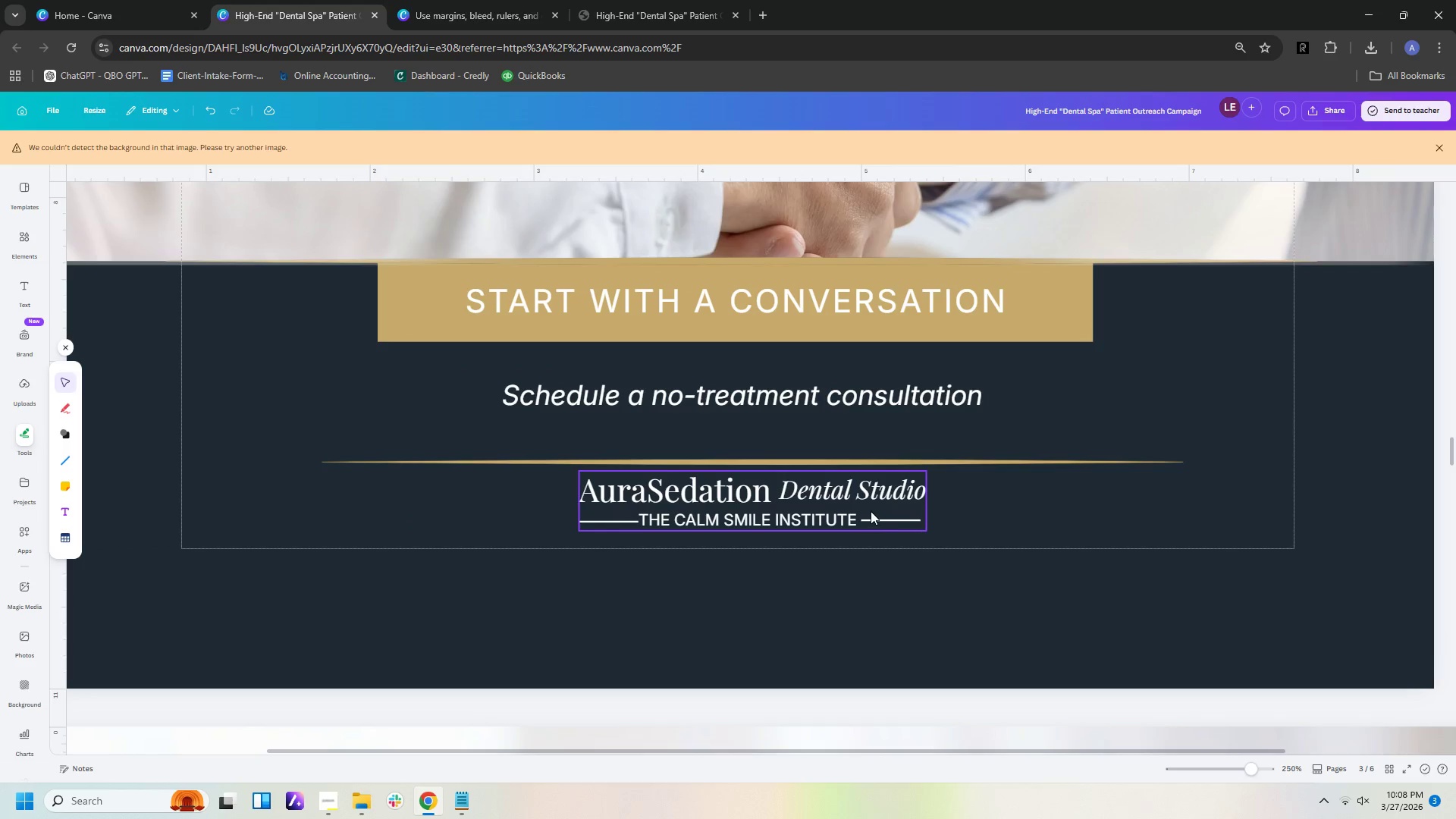 
left_click_drag(start_coordinate=[871, 511], to_coordinate=[866, 606])
 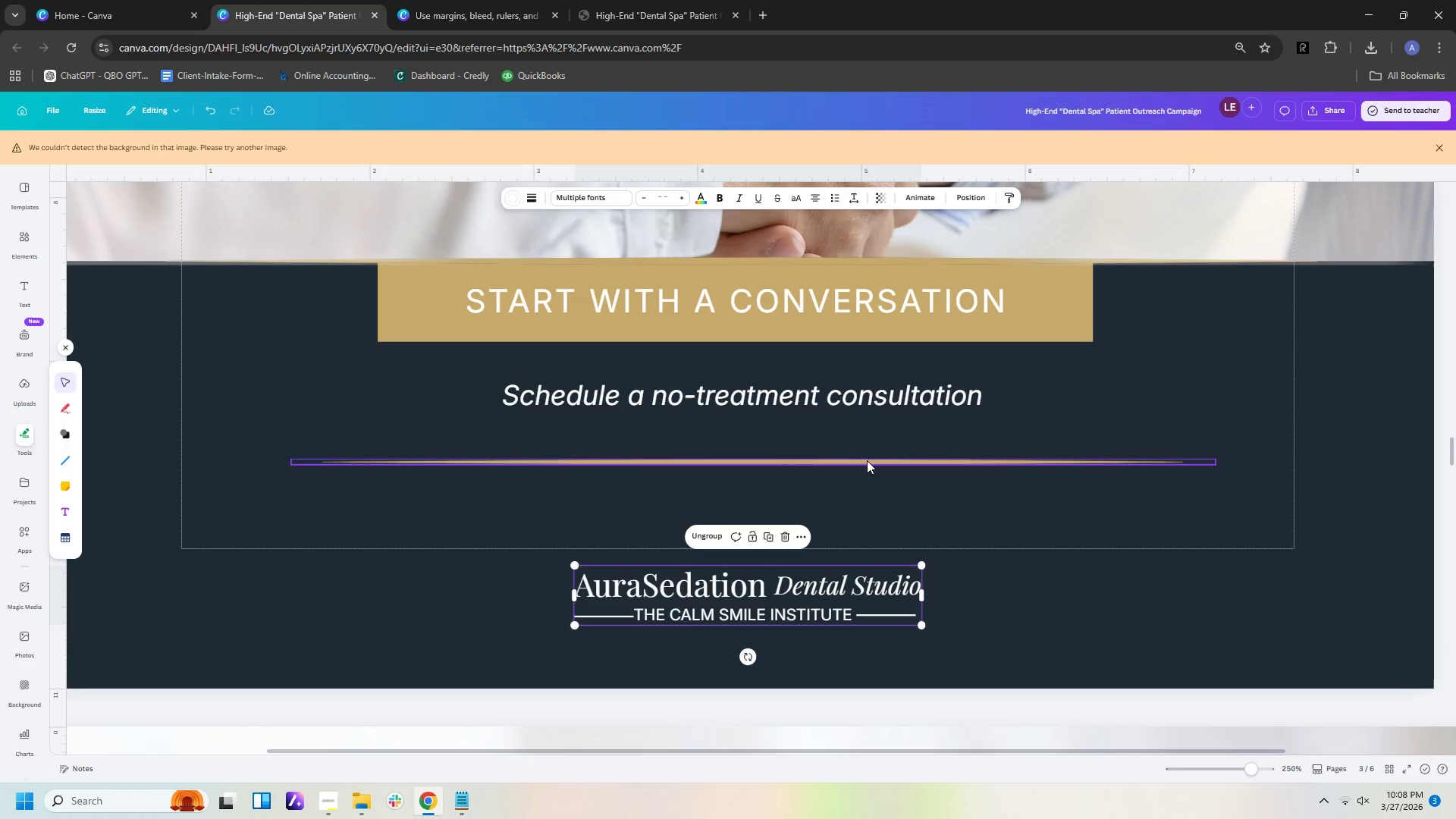 
left_click_drag(start_coordinate=[867, 460], to_coordinate=[865, 547])
 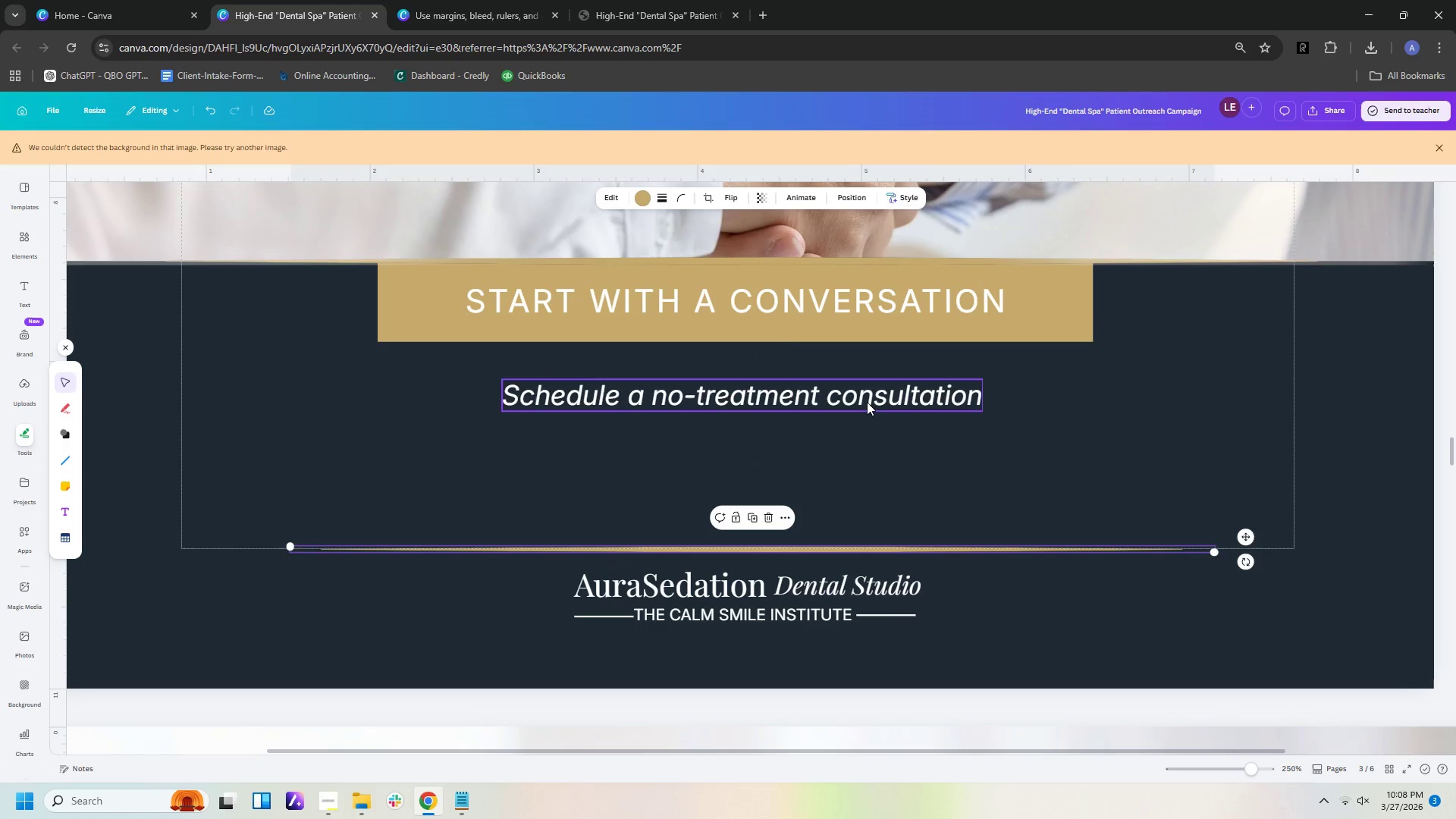 
left_click_drag(start_coordinate=[867, 401], to_coordinate=[868, 476])
 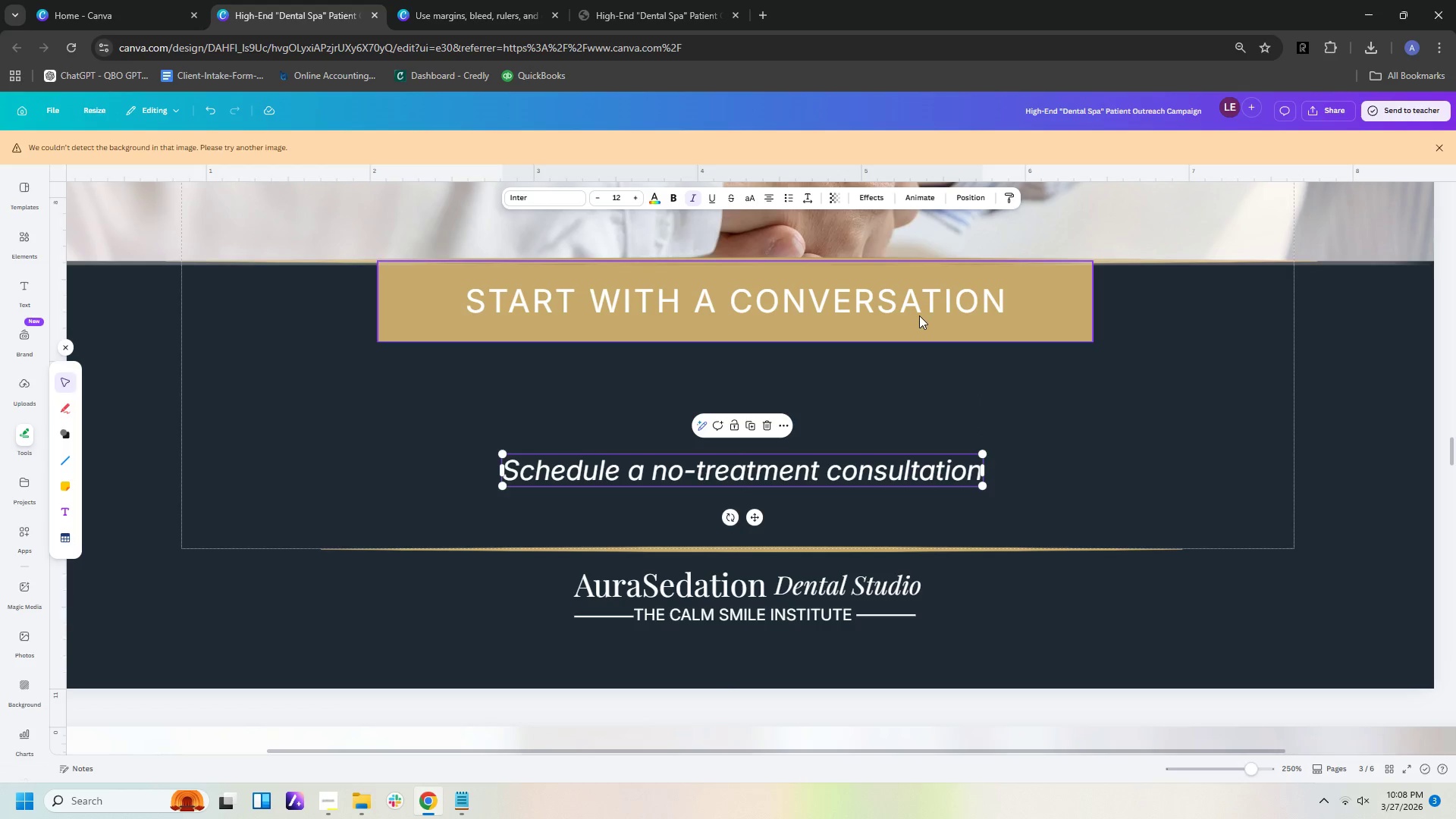 
left_click_drag(start_coordinate=[919, 315], to_coordinate=[921, 401])
 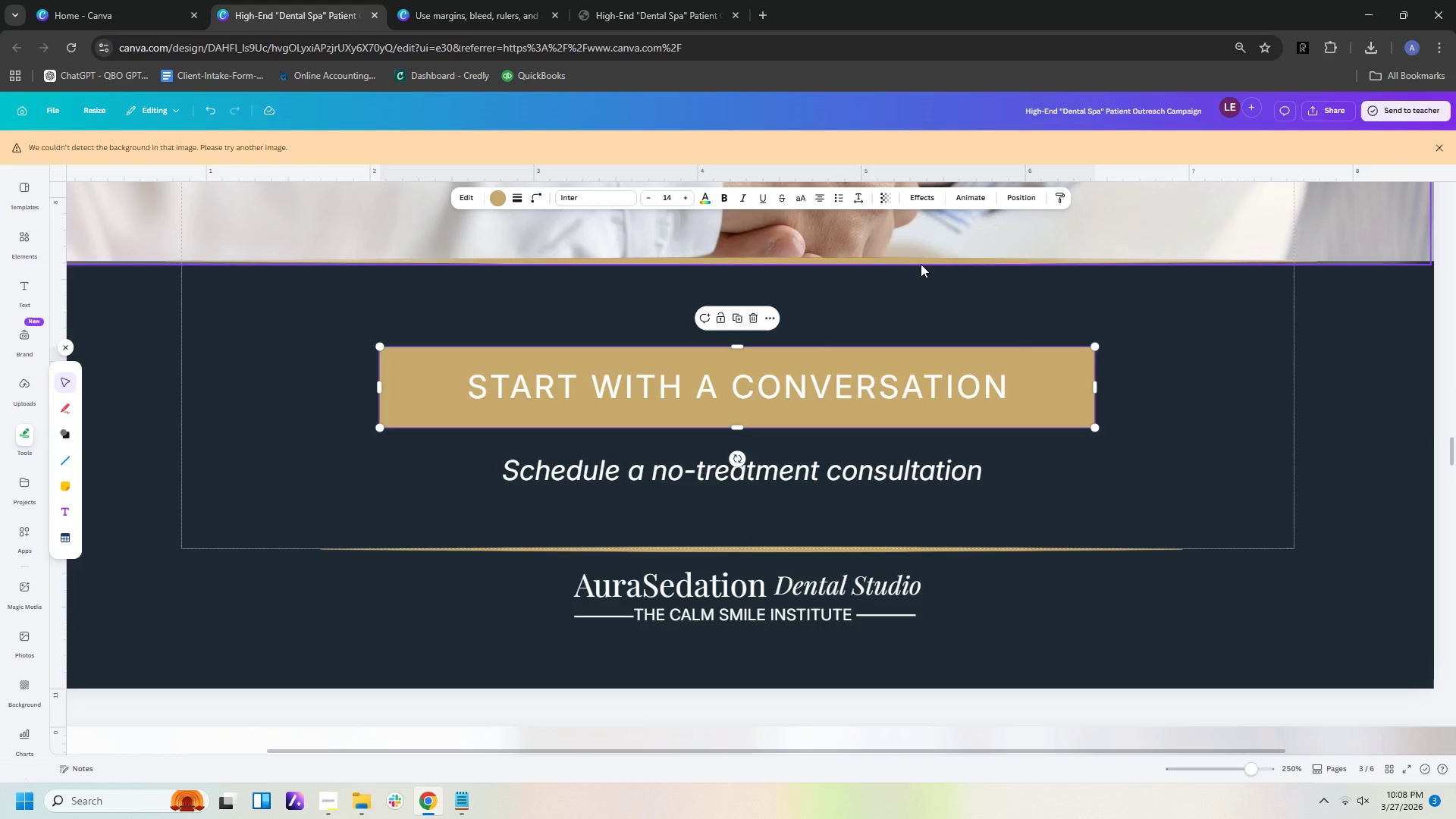 
left_click_drag(start_coordinate=[921, 264], to_coordinate=[920, 347])
 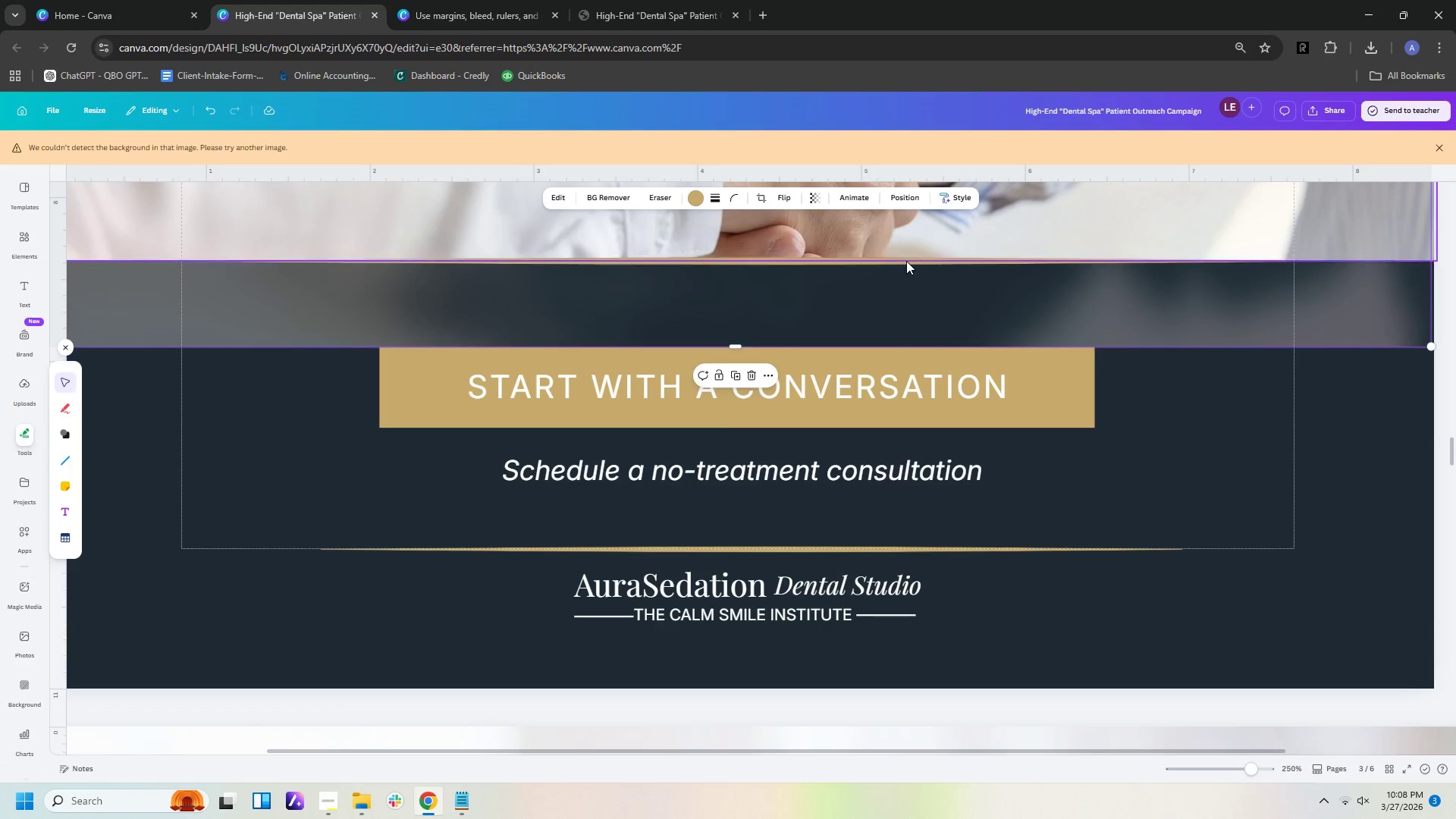 
left_click_drag(start_coordinate=[906, 261], to_coordinate=[912, 259])
 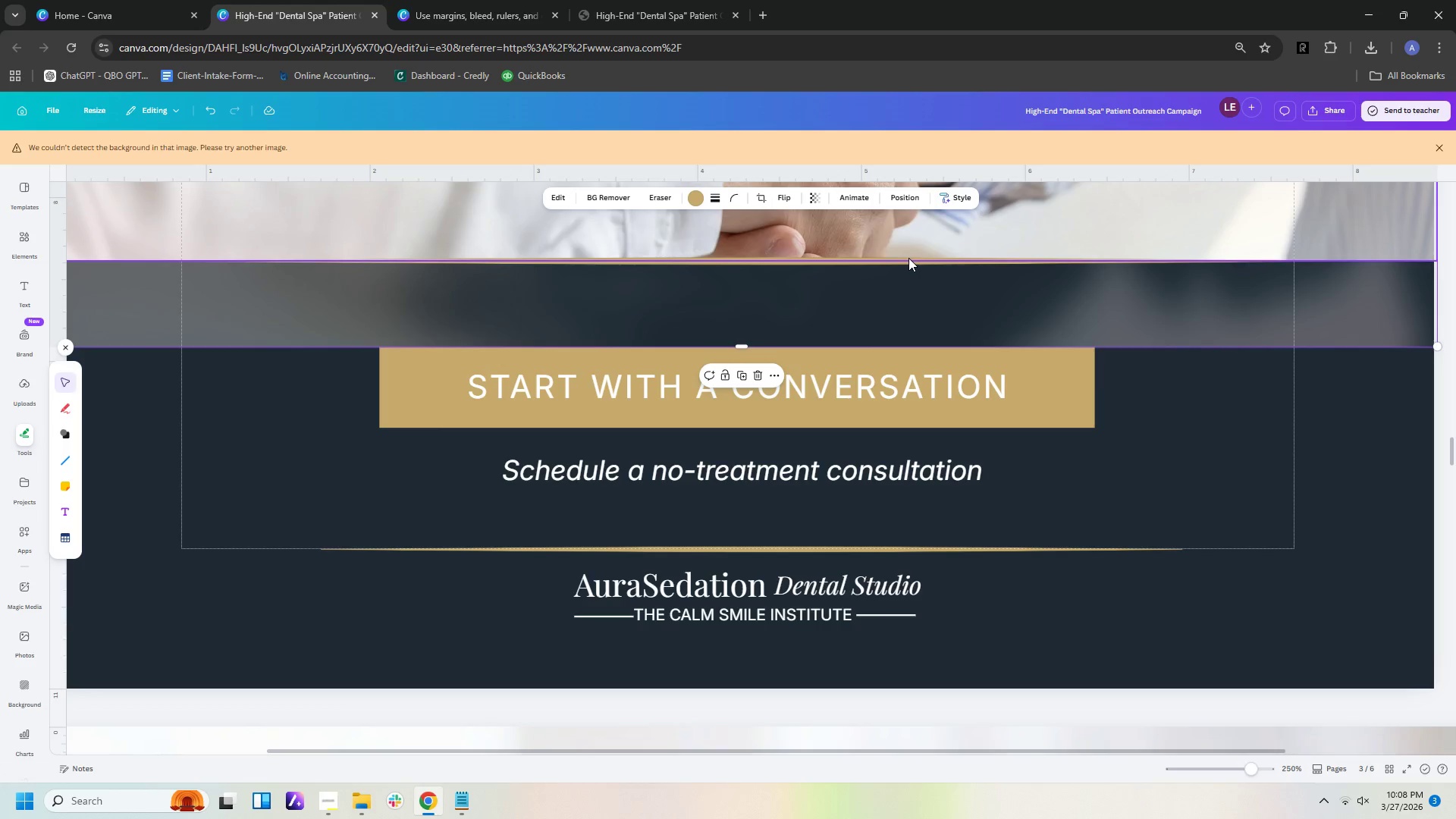 
left_click([908, 258])
 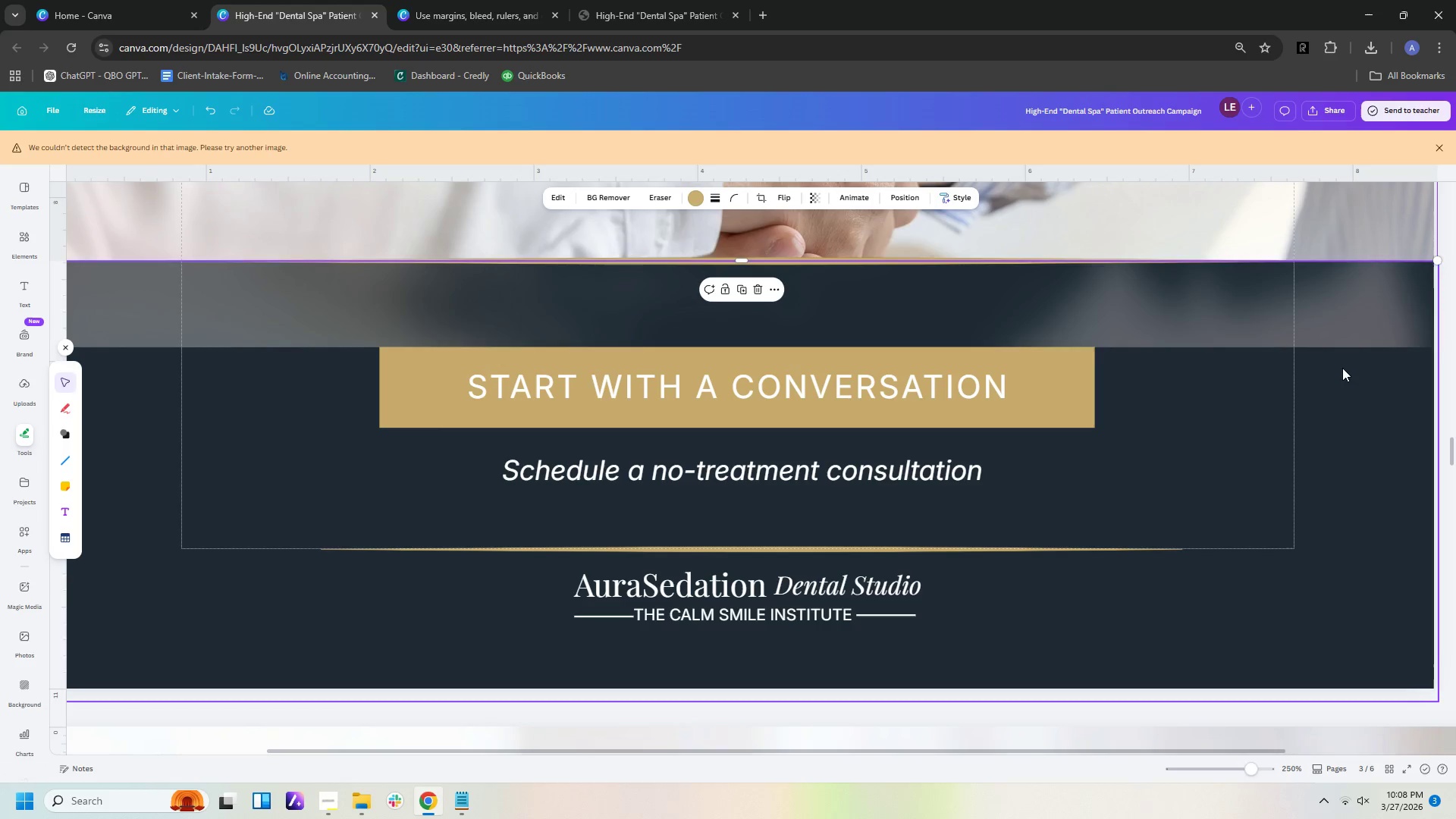 
left_click_drag(start_coordinate=[747, 262], to_coordinate=[751, 349])
 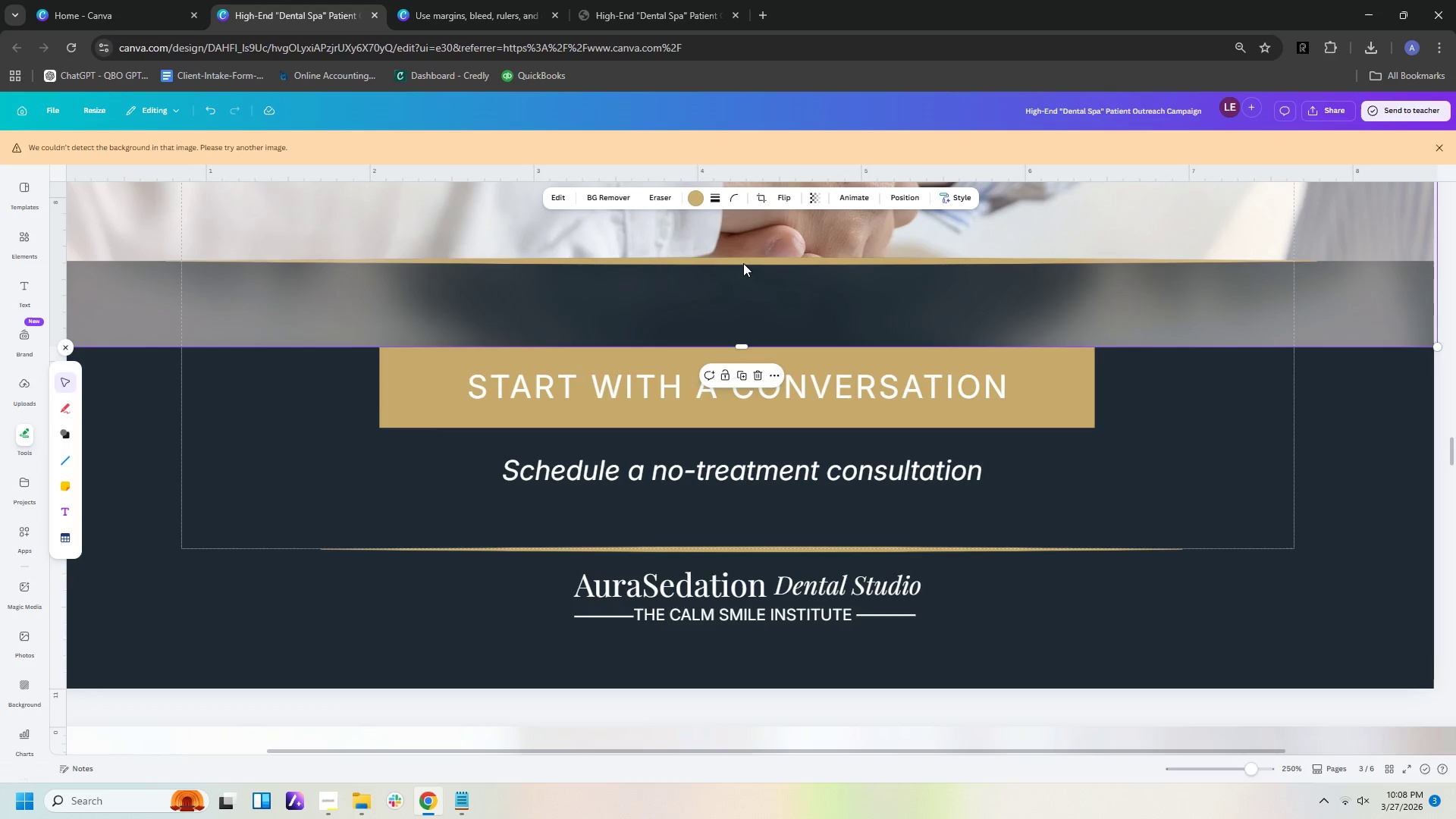 
left_click([743, 259])
 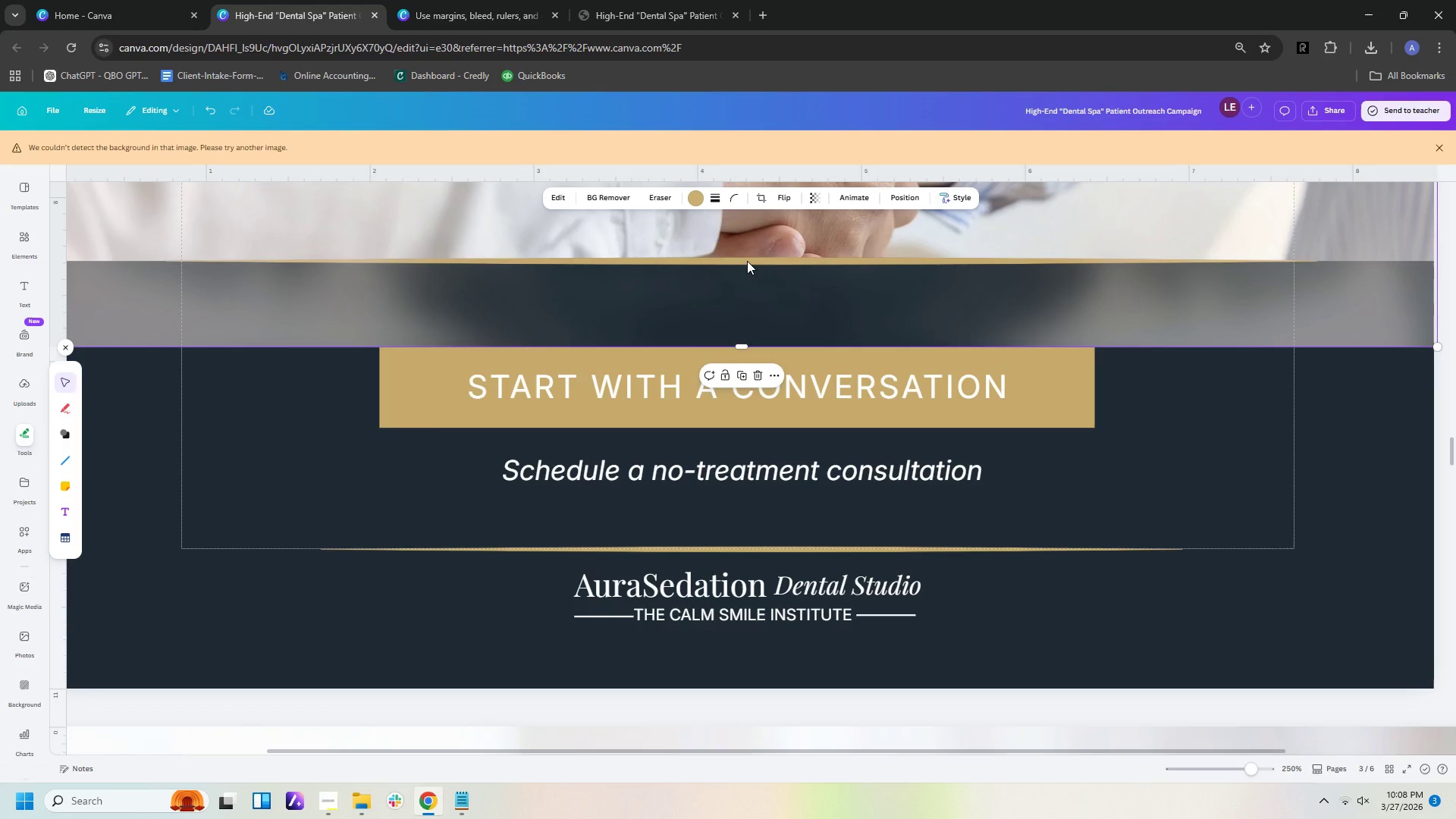 
left_click([747, 261])
 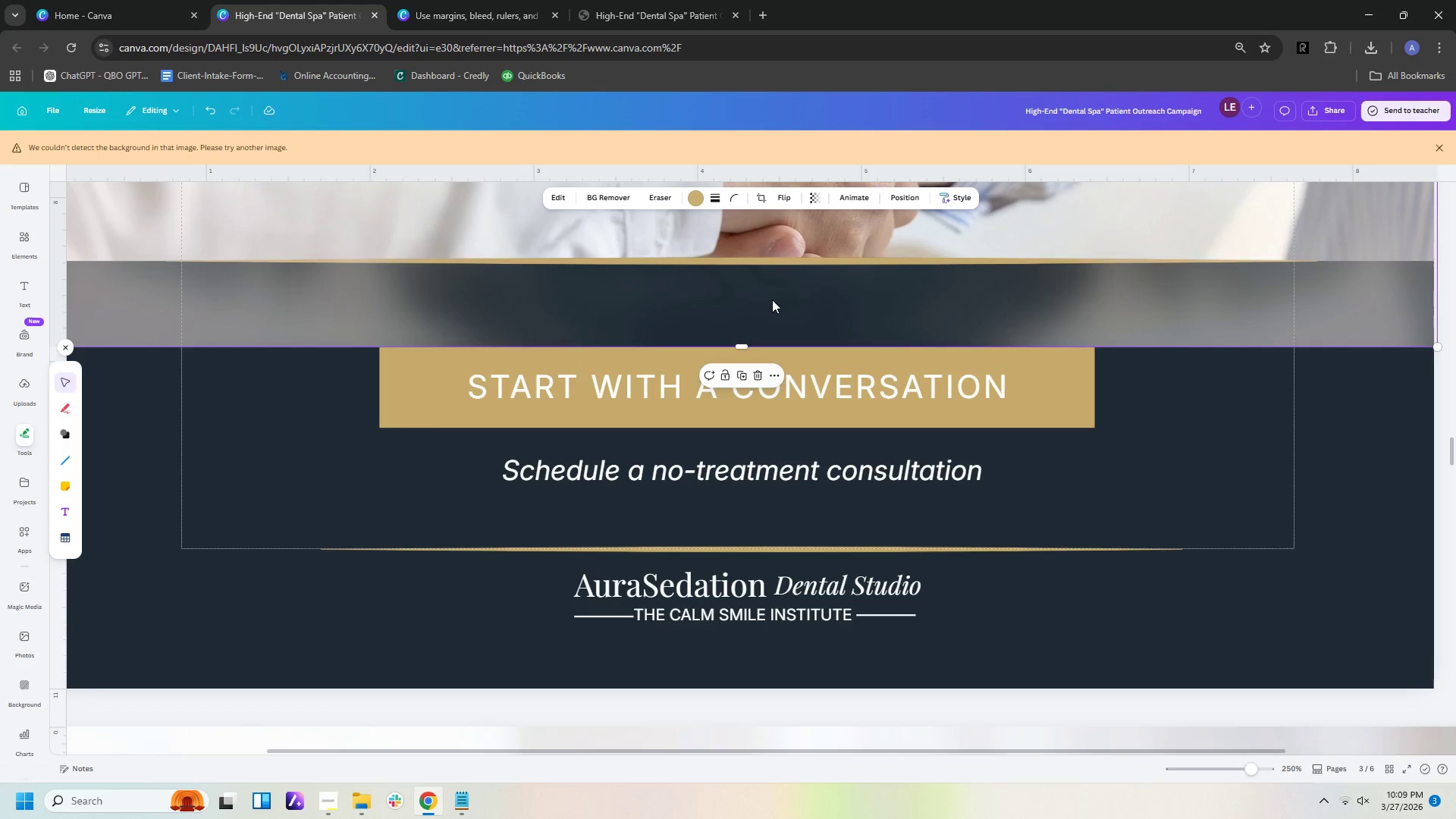 
left_click_drag(start_coordinate=[772, 300], to_coordinate=[780, 202])
 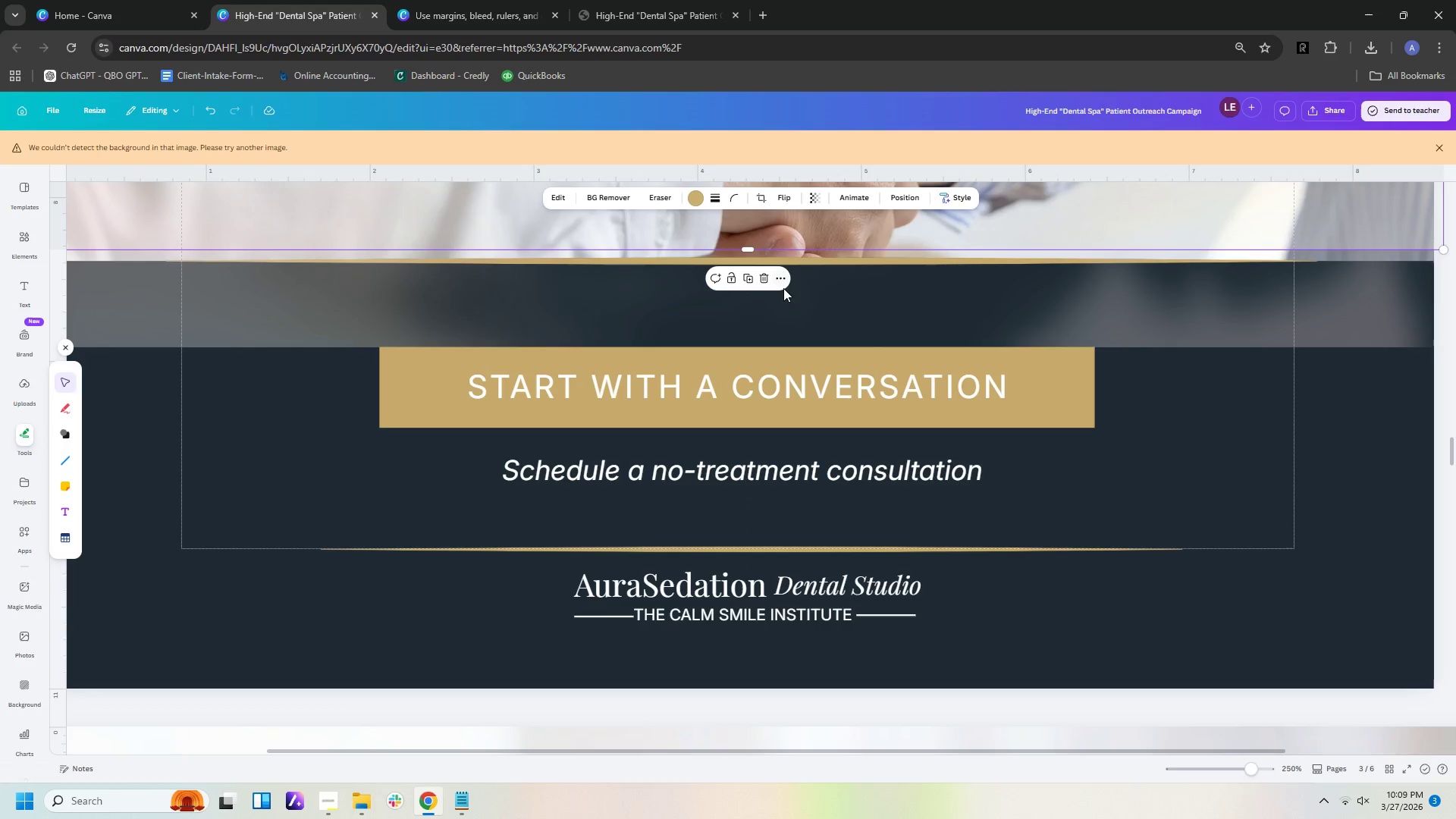 
left_click_drag(start_coordinate=[783, 288], to_coordinate=[789, 214])
 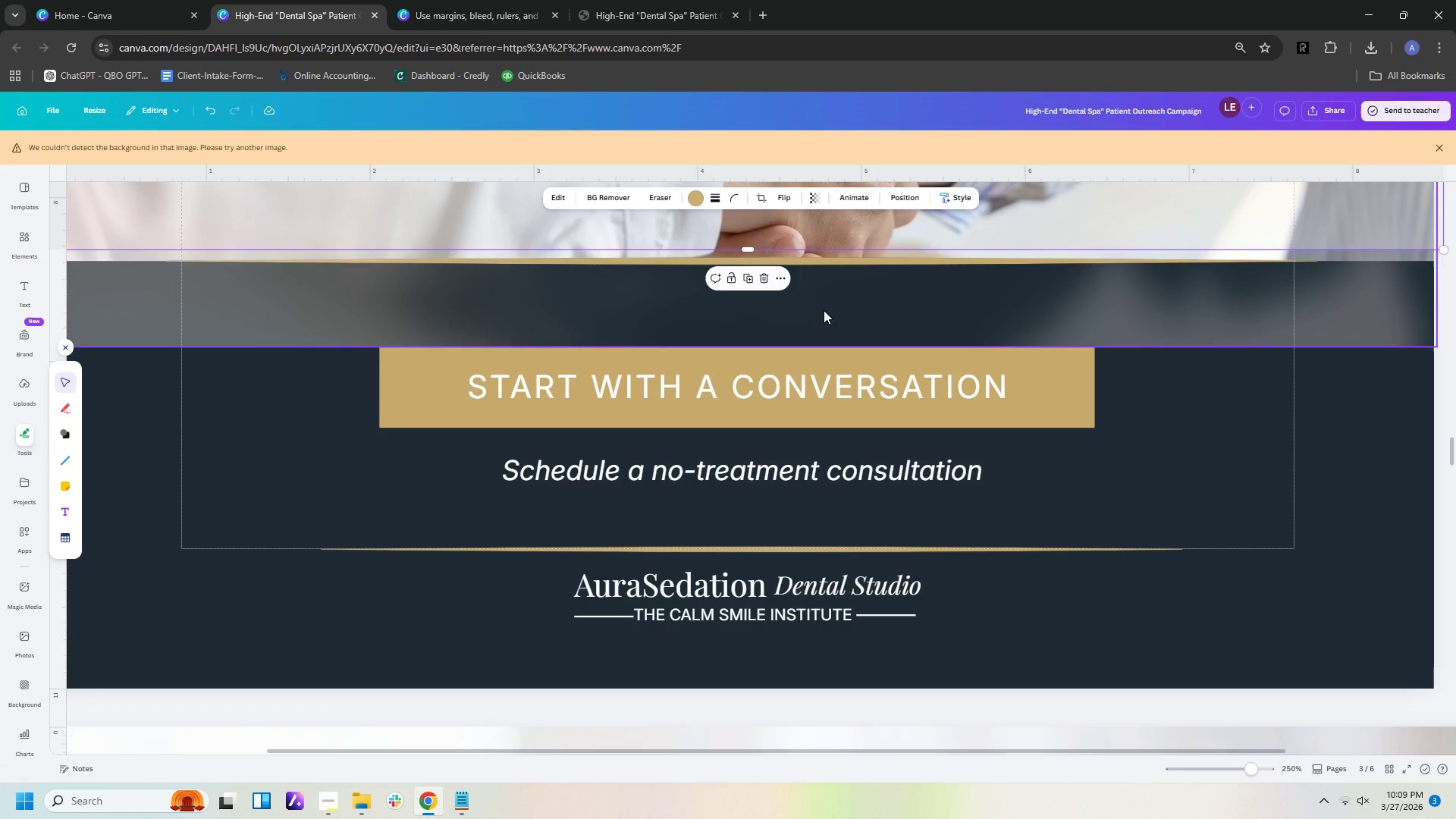 
left_click_drag(start_coordinate=[824, 310], to_coordinate=[829, 198])
 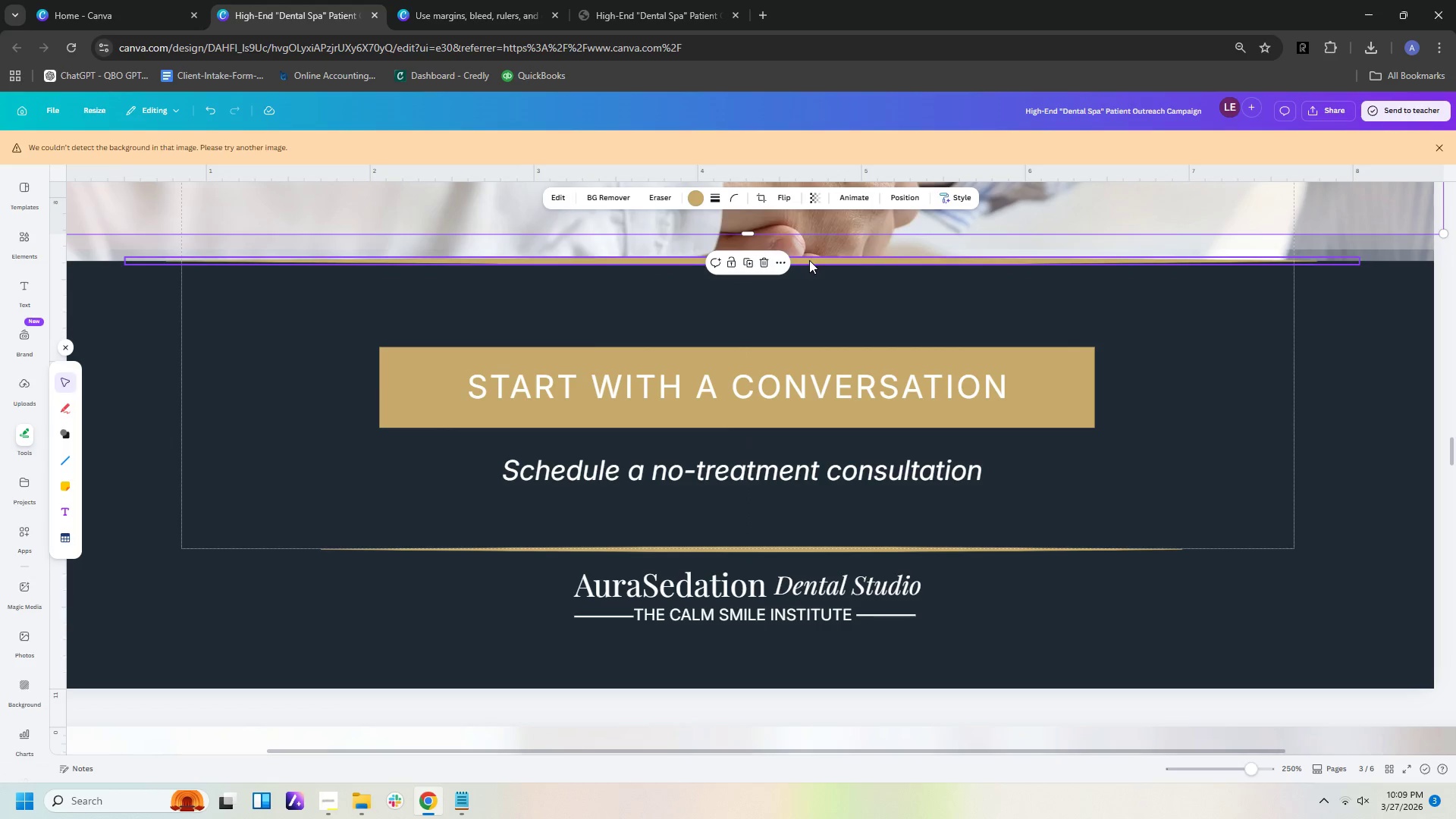 
left_click([809, 260])
 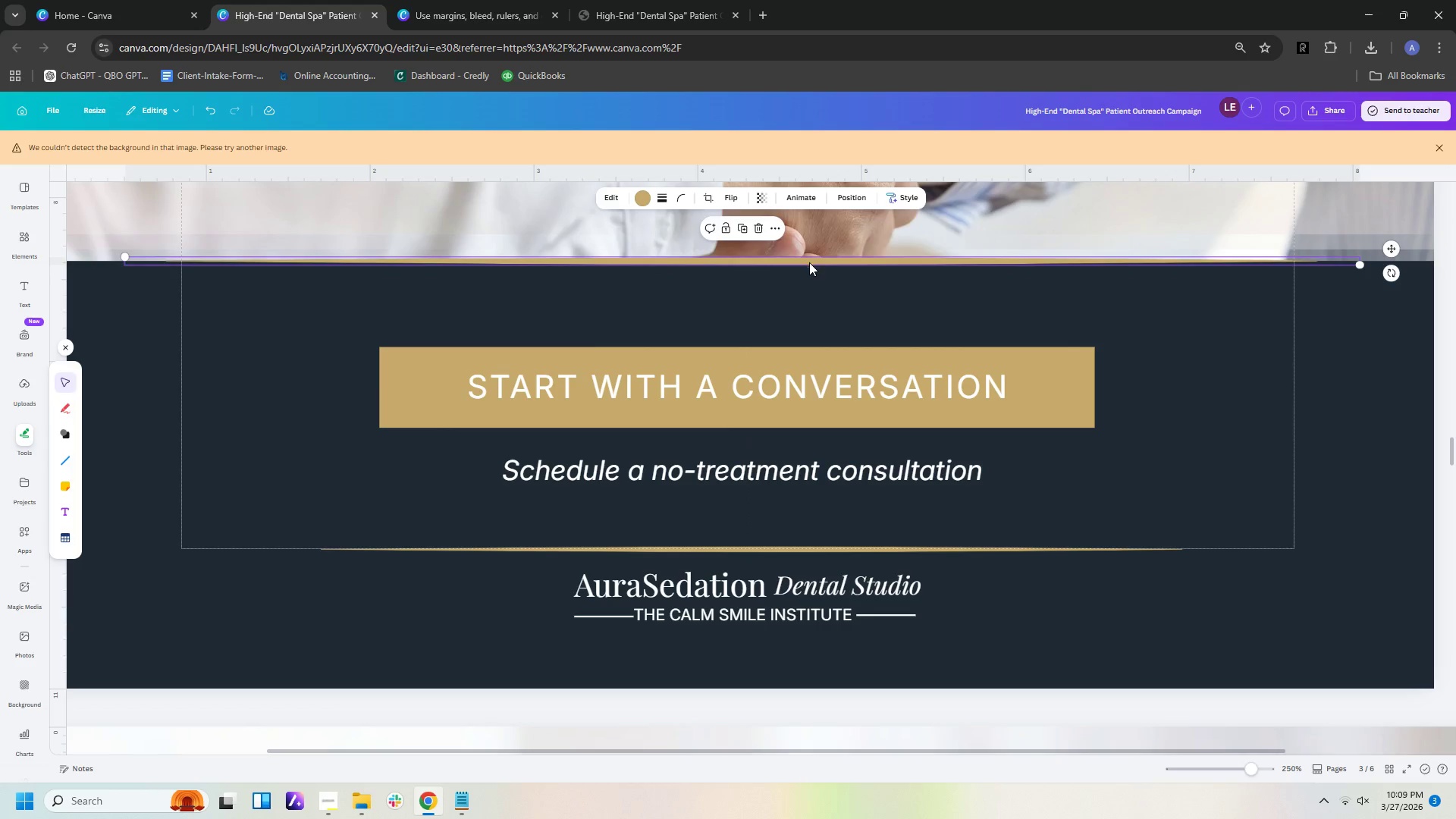 
left_click_drag(start_coordinate=[809, 261], to_coordinate=[806, 345])
 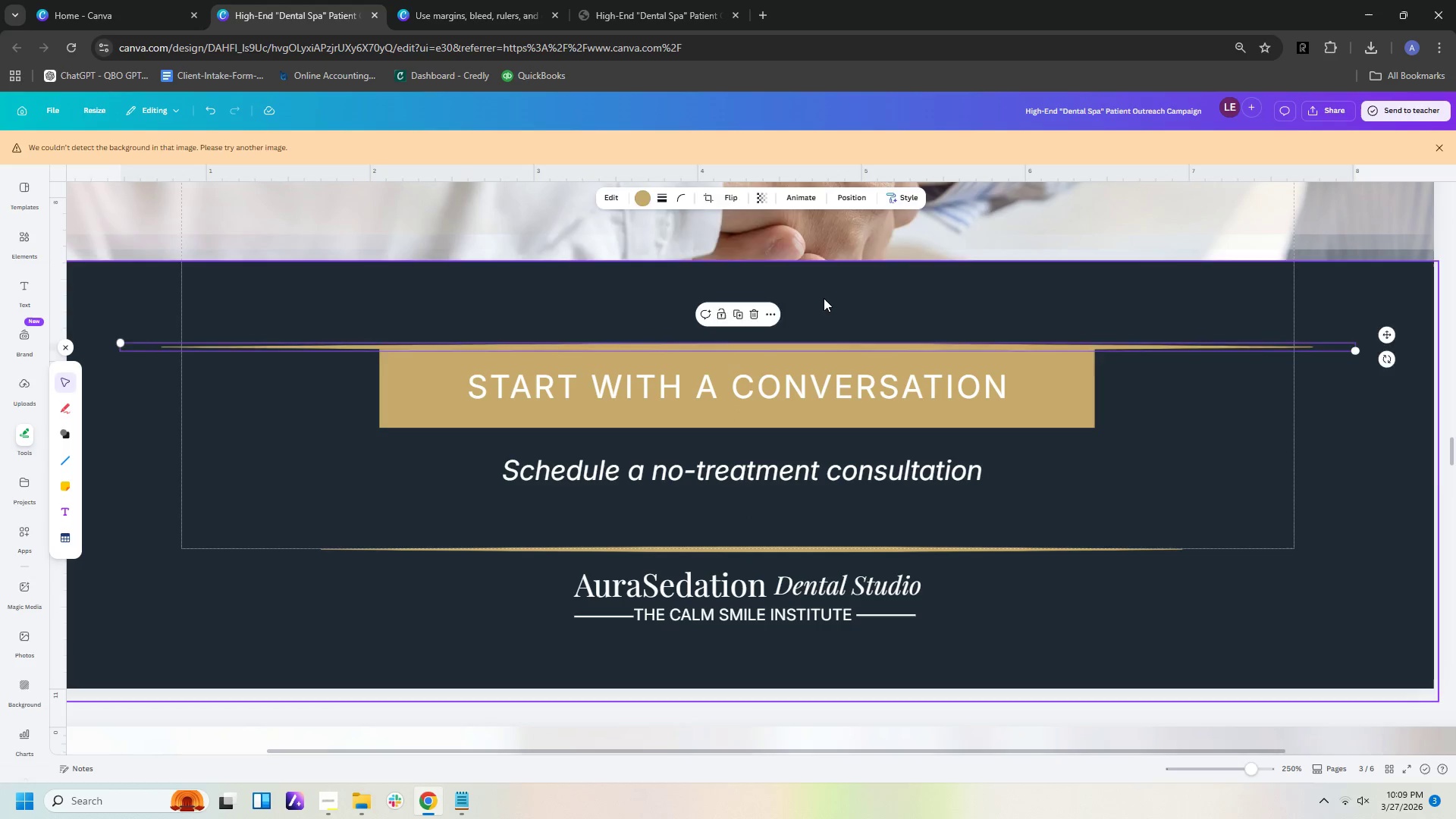 
left_click([824, 298])
 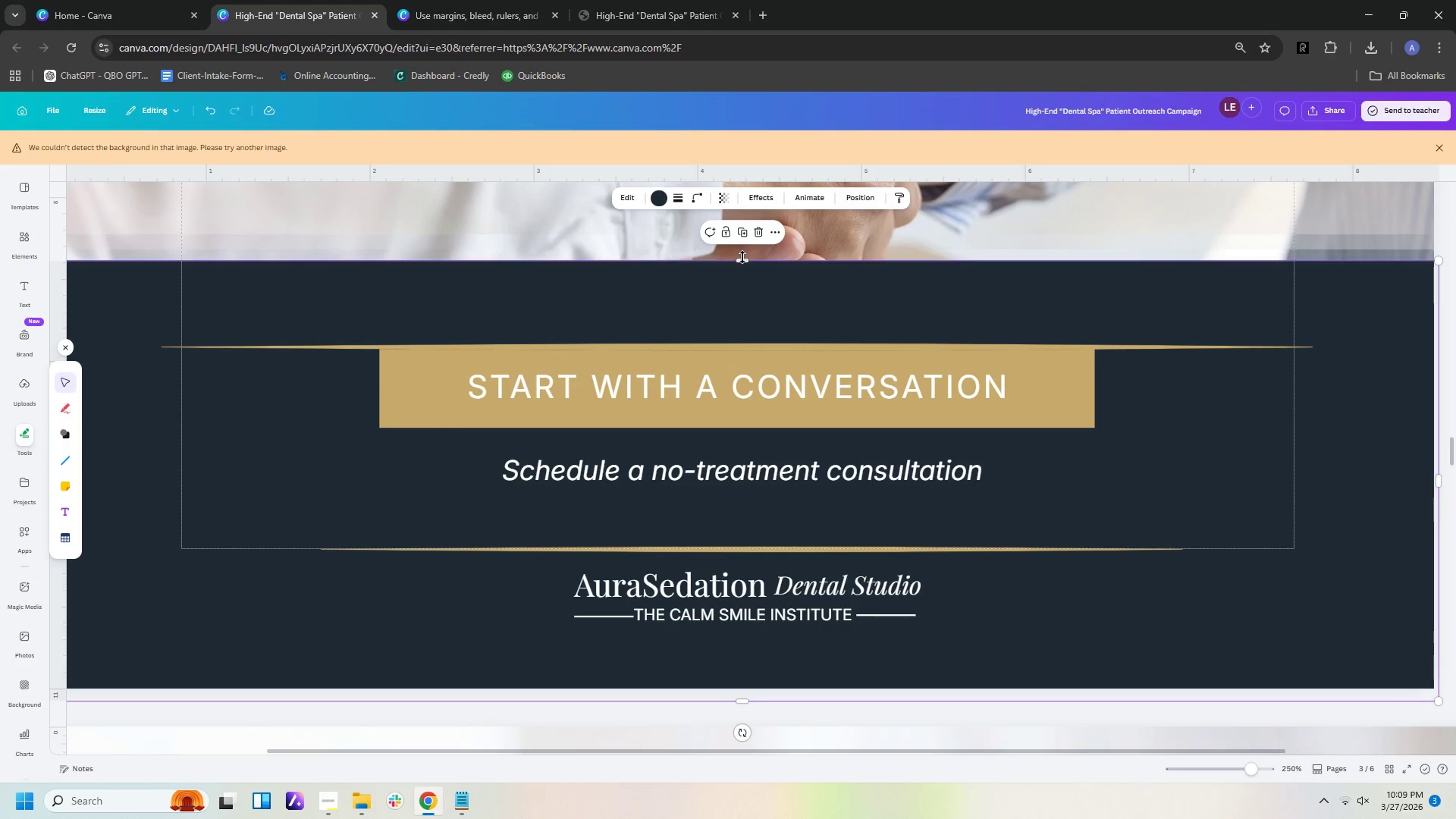 
left_click_drag(start_coordinate=[742, 257], to_coordinate=[748, 339])
 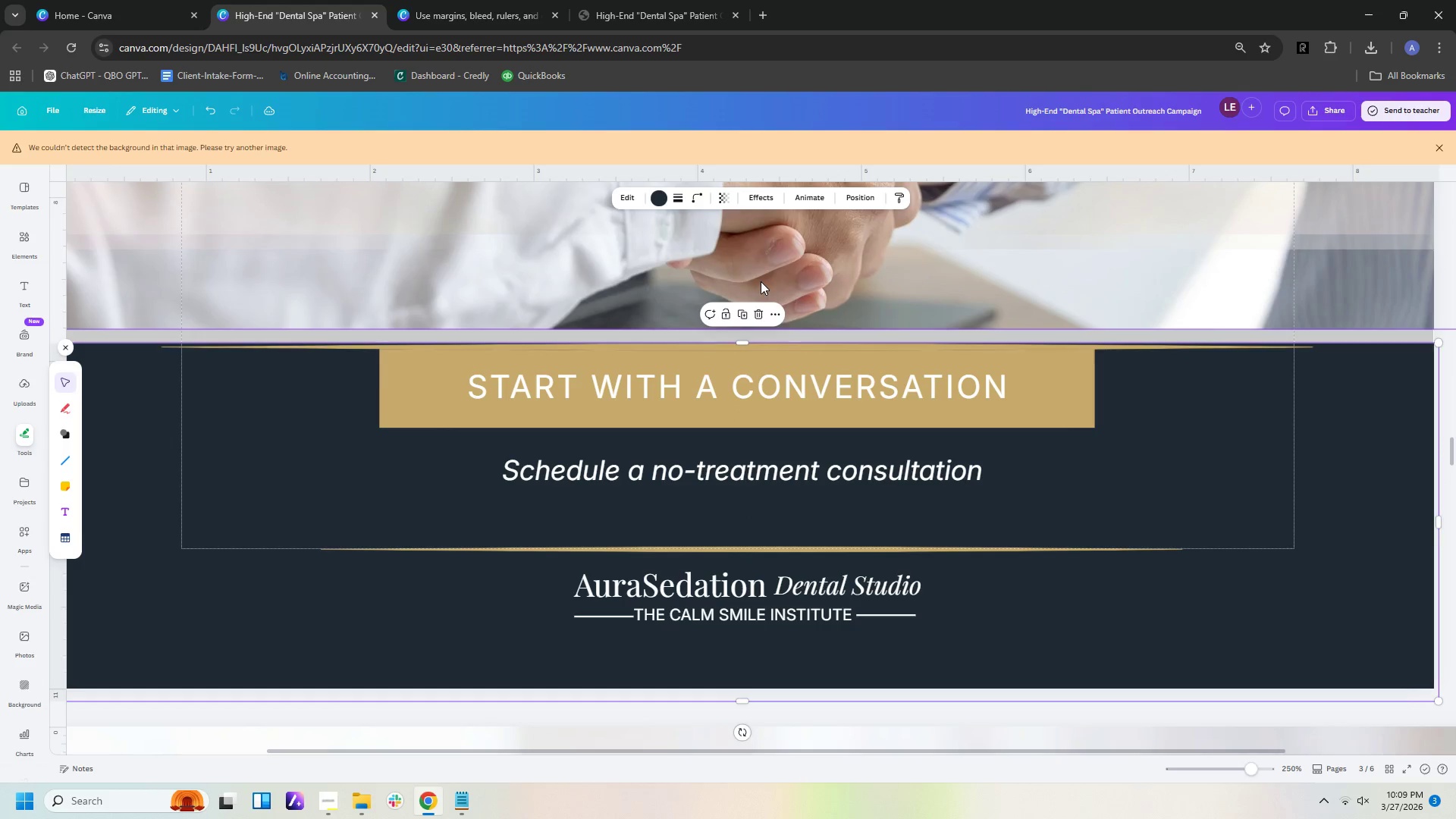 
left_click_drag(start_coordinate=[761, 281], to_coordinate=[763, 294])
 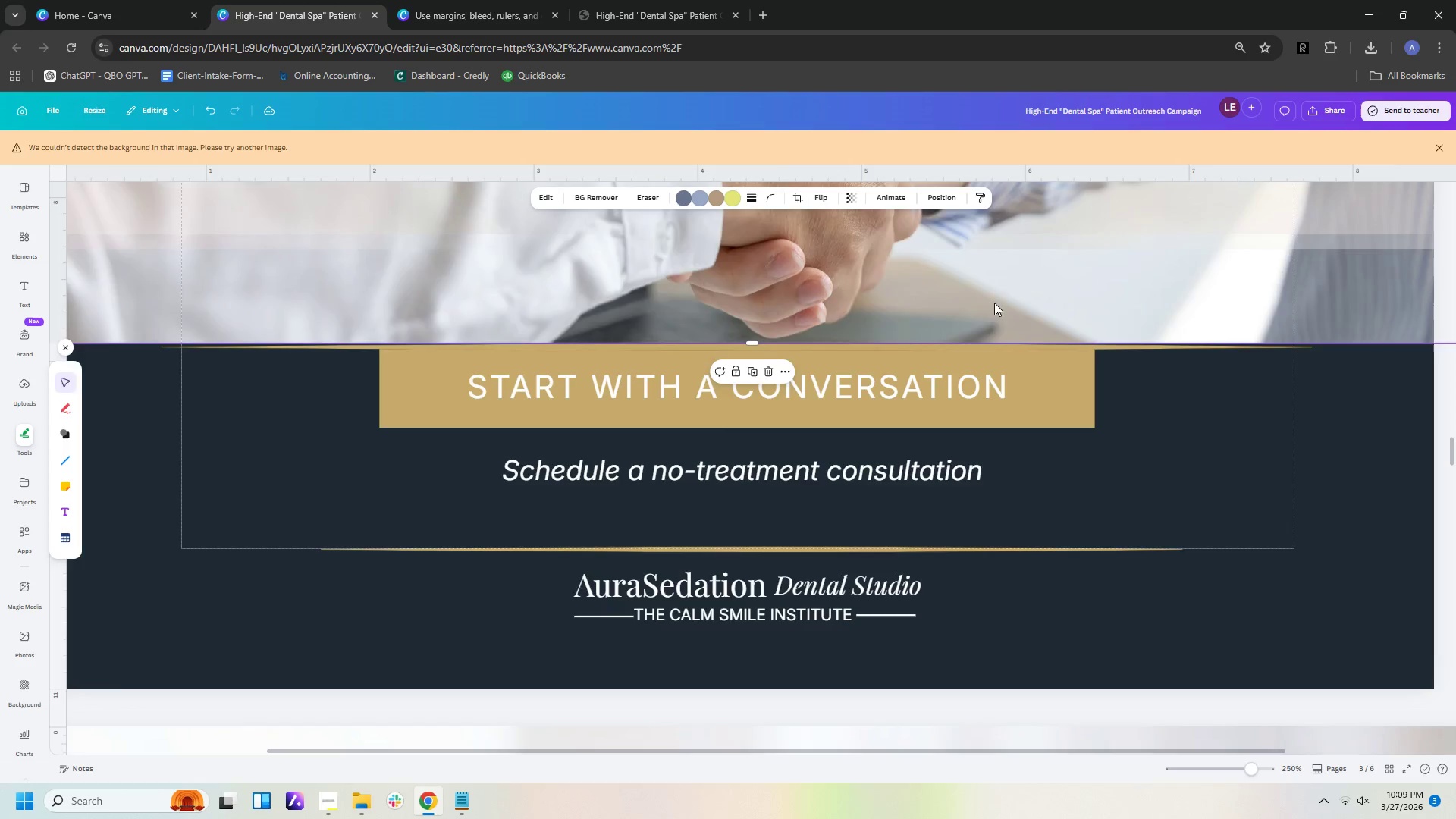 
hold_key(key=ControlLeft, duration=0.86)
scroll: coordinate [1005, 300], scroll_direction: down, amount: 3.0
 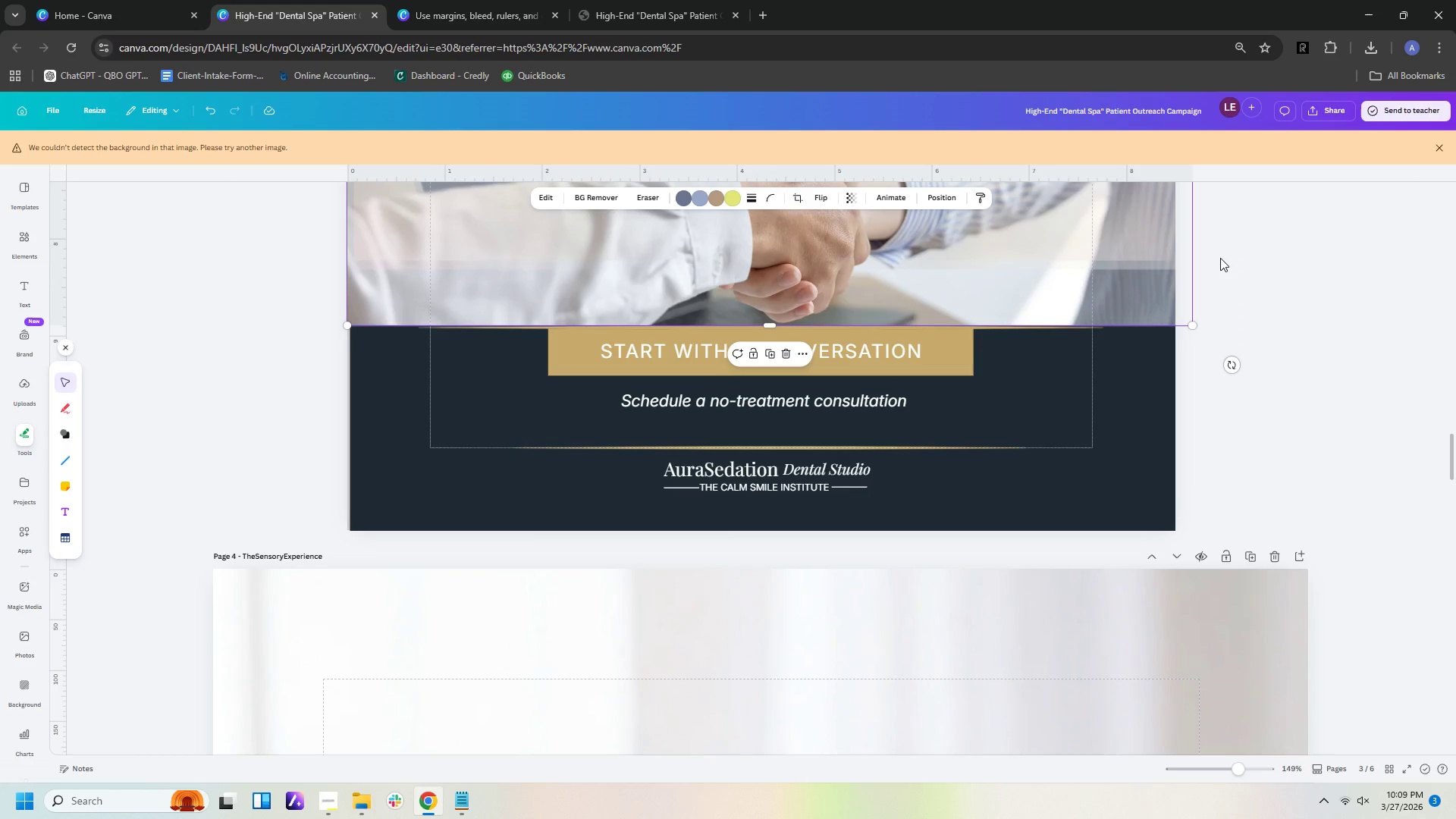 
left_click([1189, 259])
 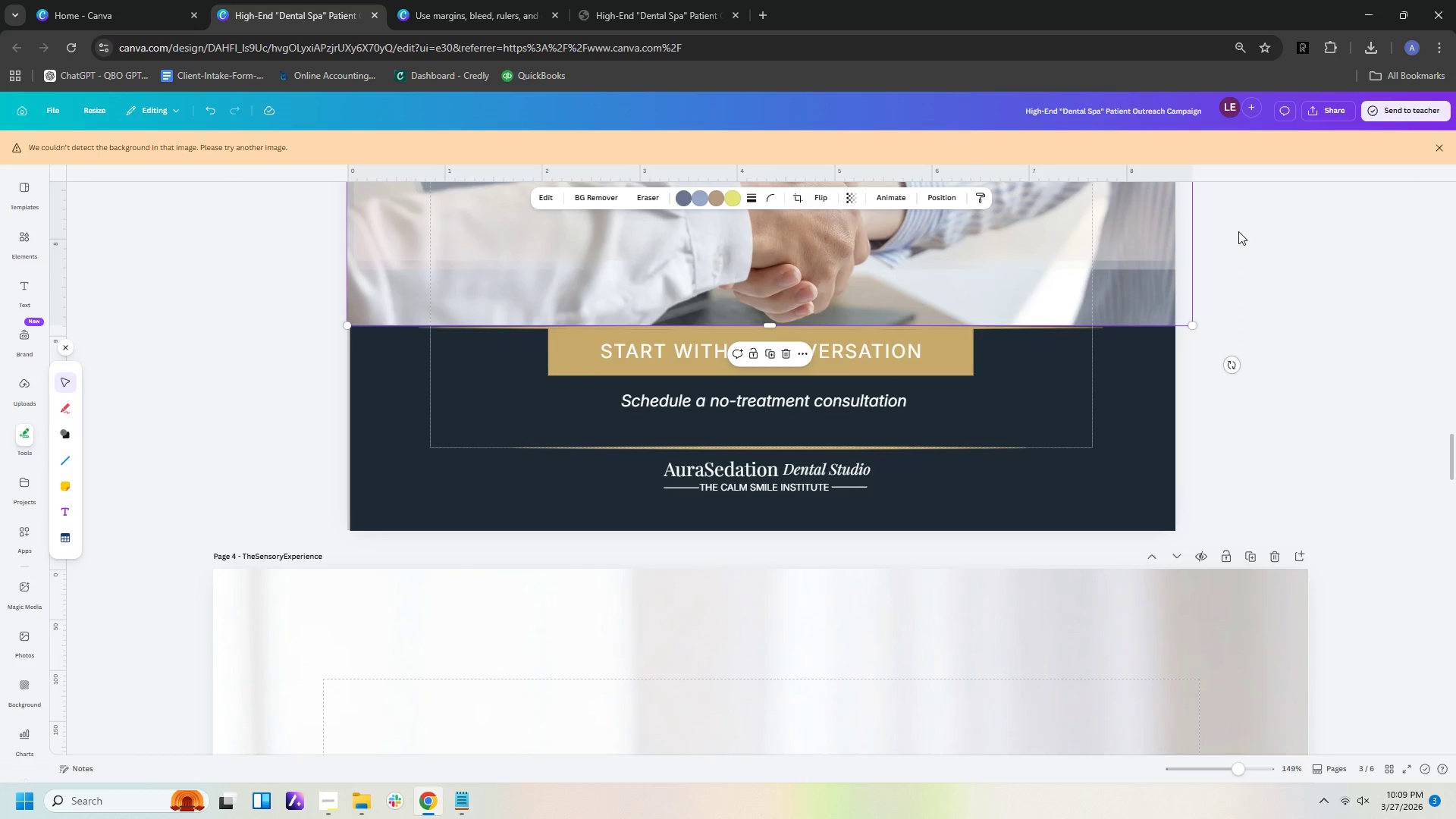 
scroll: coordinate [1238, 231], scroll_direction: up, amount: 2.0
 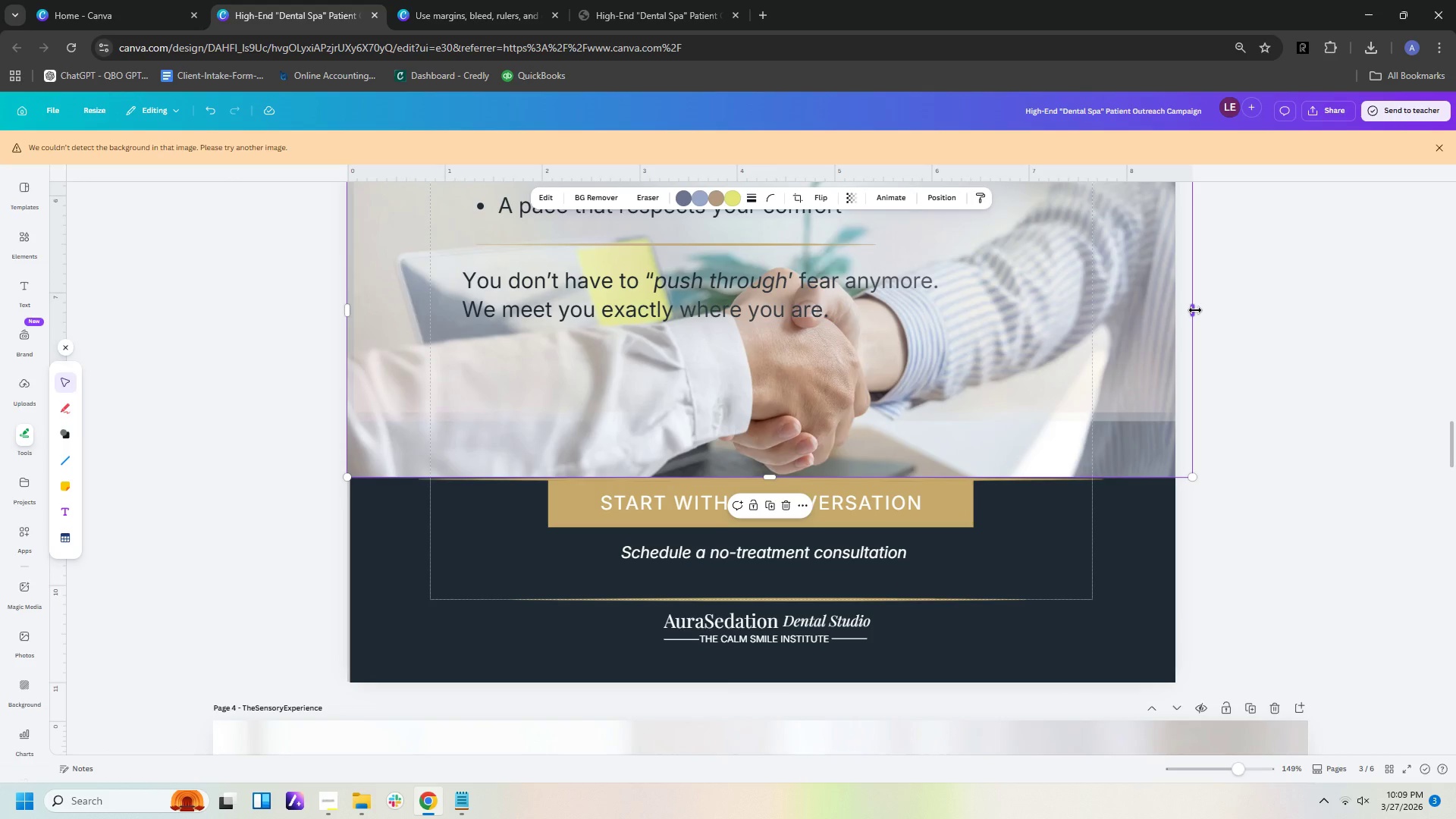 
left_click_drag(start_coordinate=[1195, 310], to_coordinate=[1178, 312])
 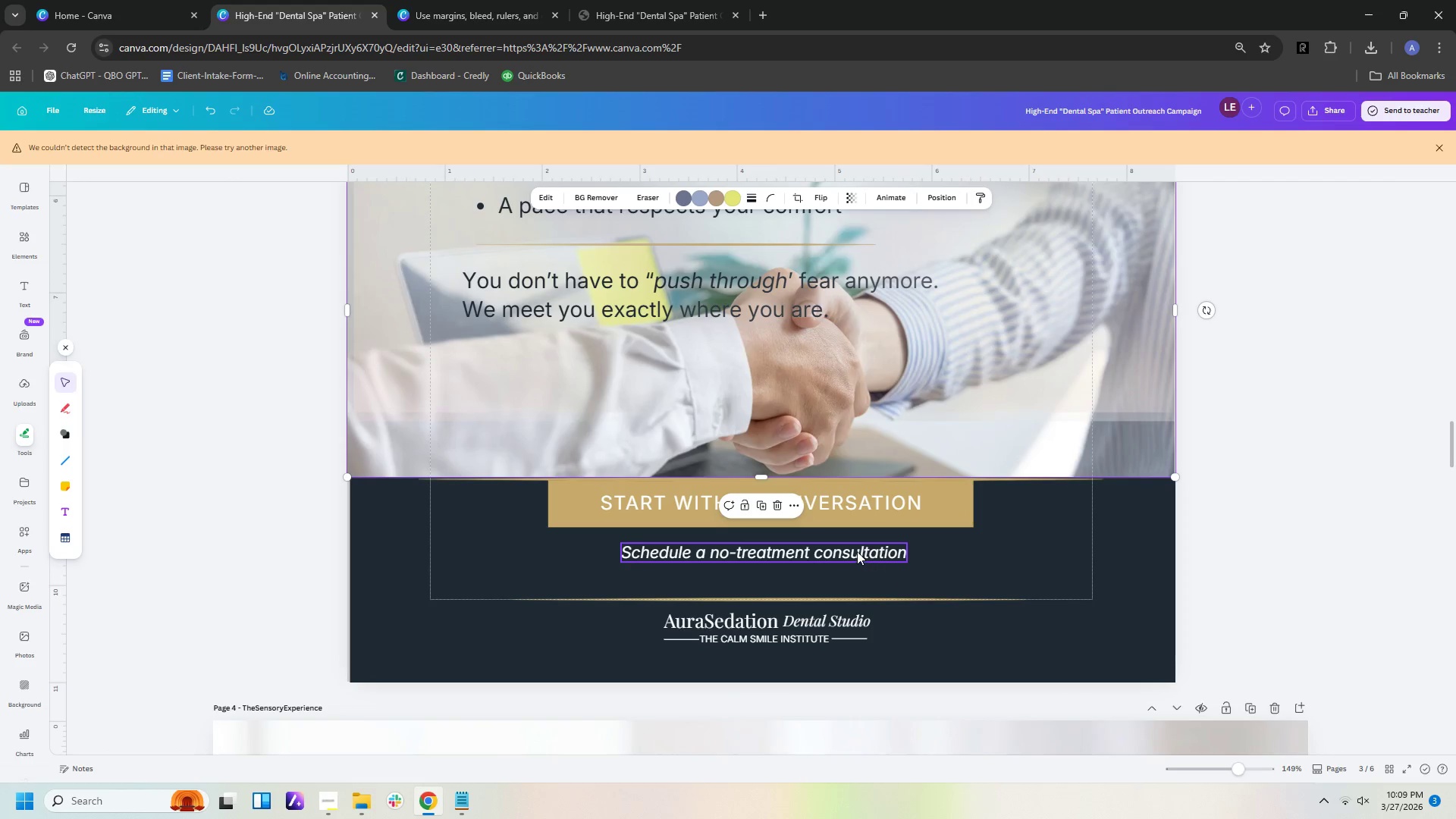 
left_click_drag(start_coordinate=[857, 551], to_coordinate=[855, 563])
 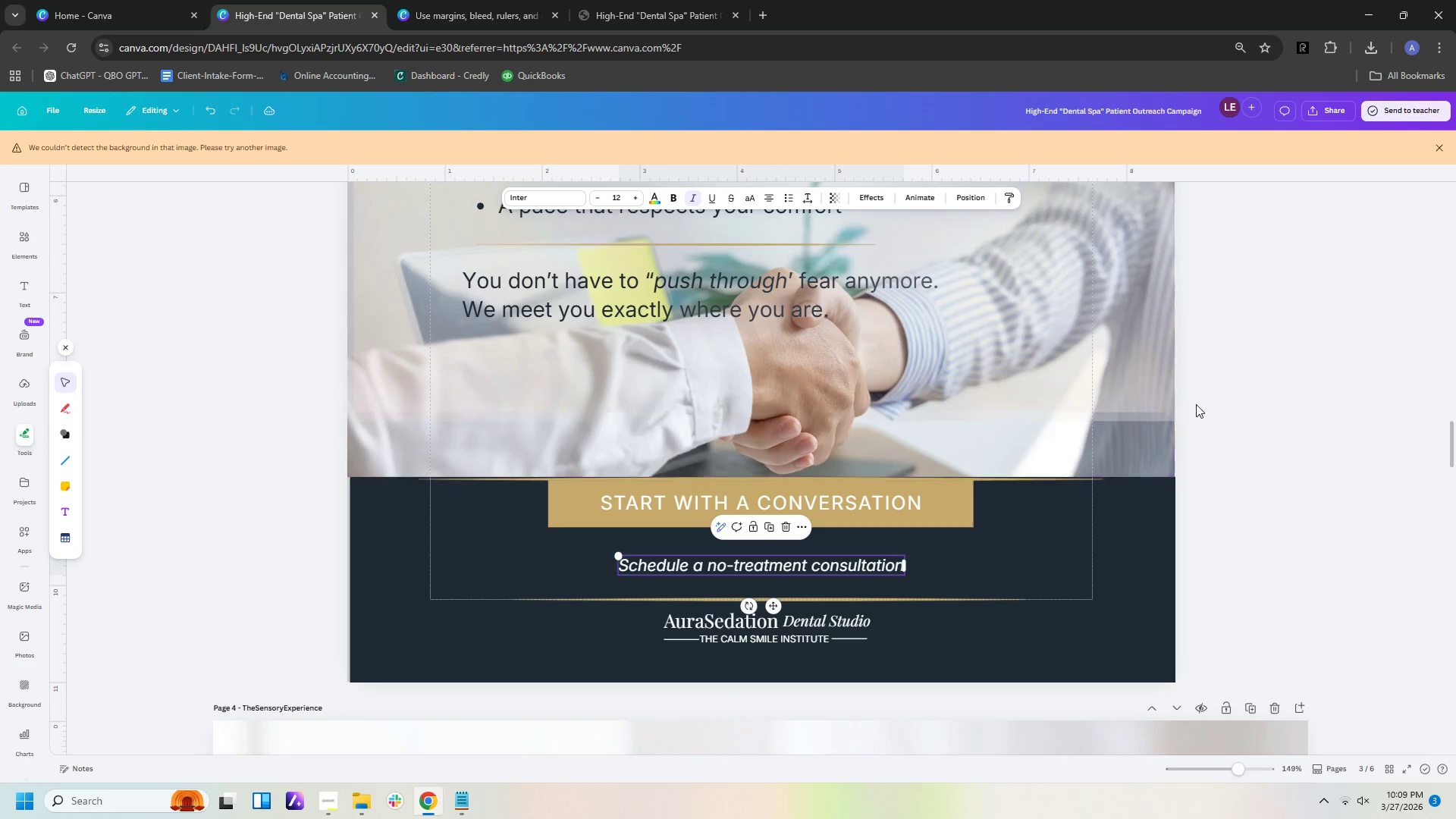 
hold_key(key=ControlLeft, duration=1.11)
 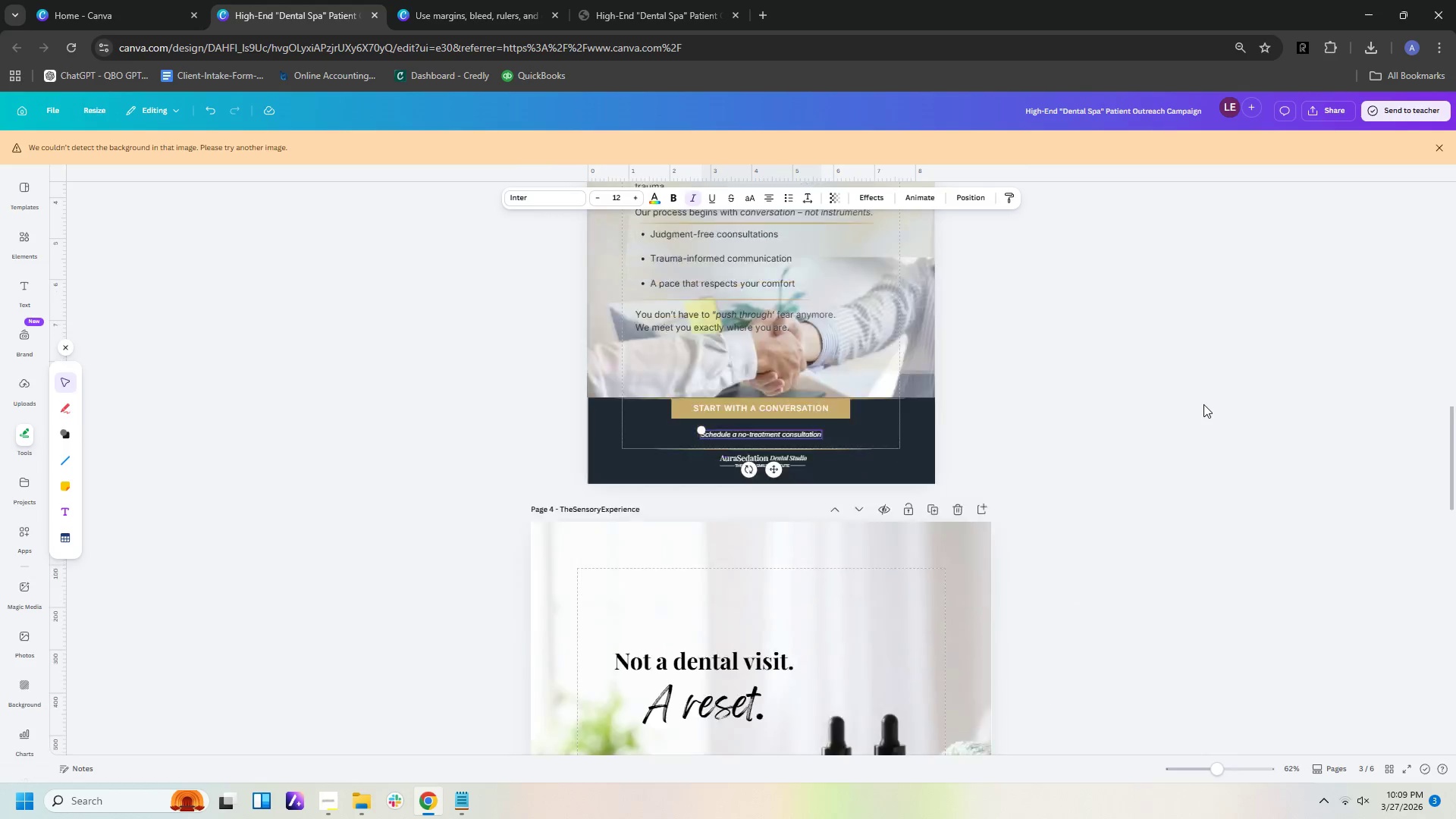 
scroll: coordinate [1203, 404], scroll_direction: up, amount: 2.0
 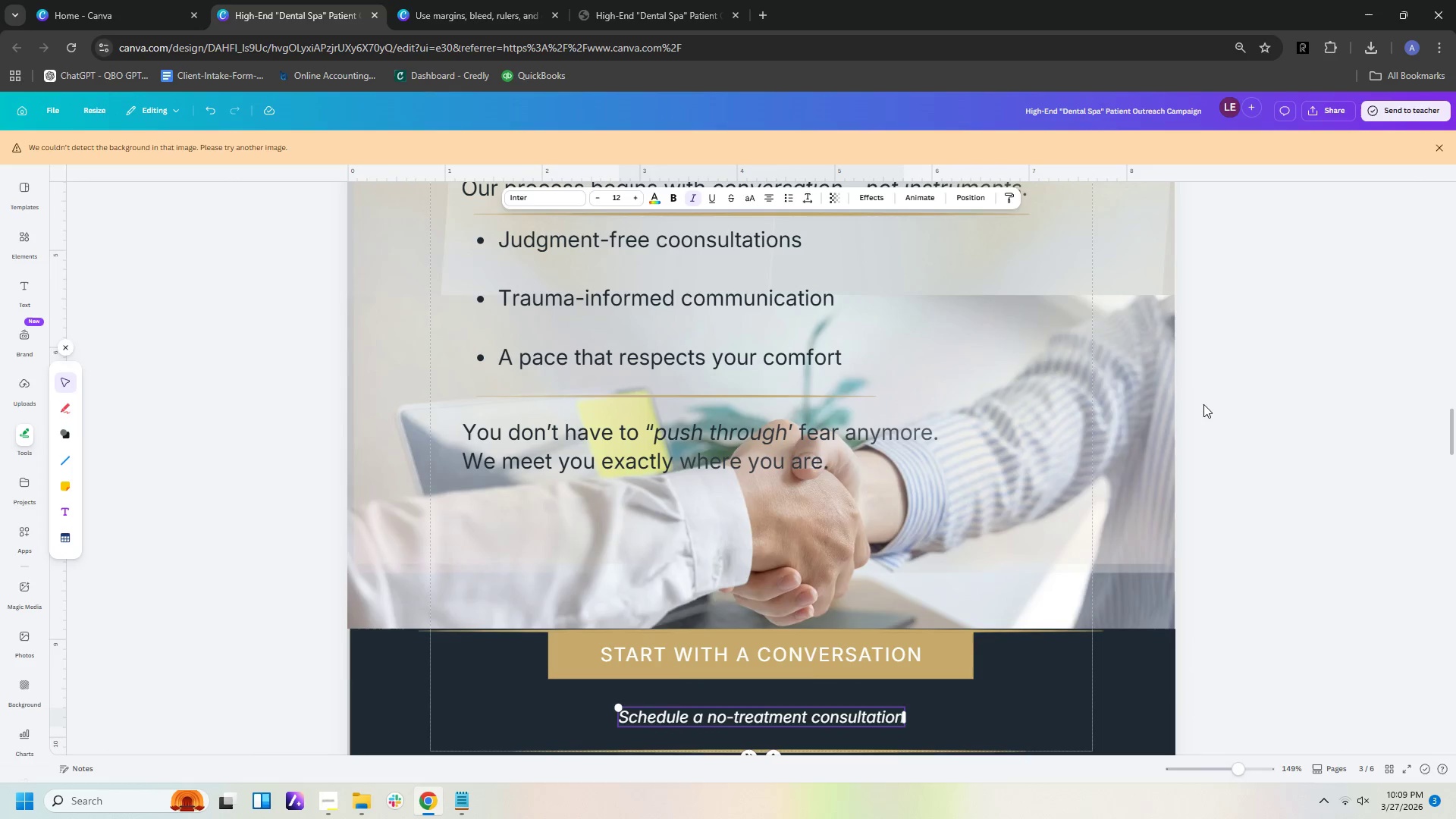 
scroll: coordinate [1203, 404], scroll_direction: down, amount: 5.0
 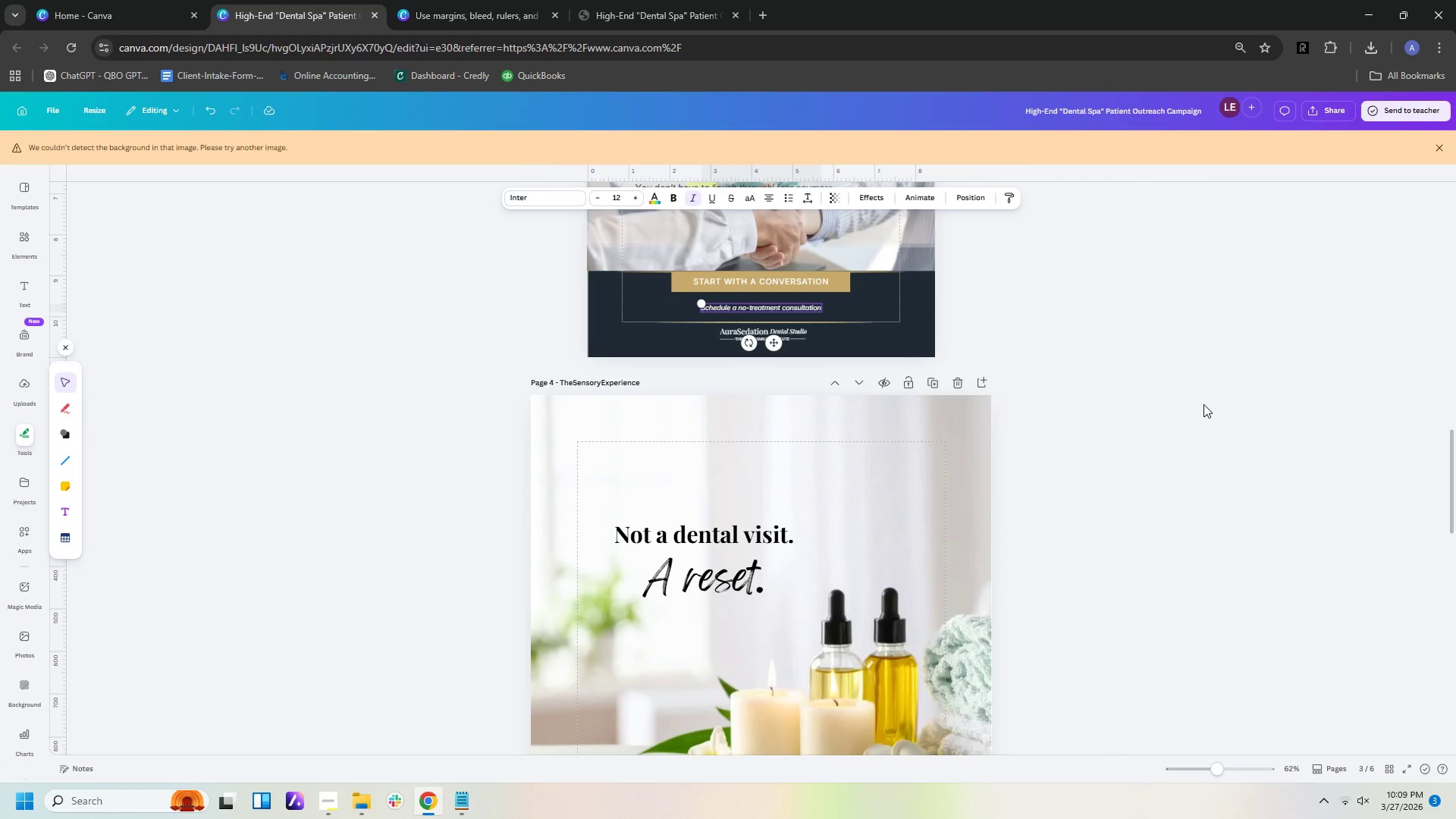 
scroll: coordinate [1204, 400], scroll_direction: up, amount: 9.0
 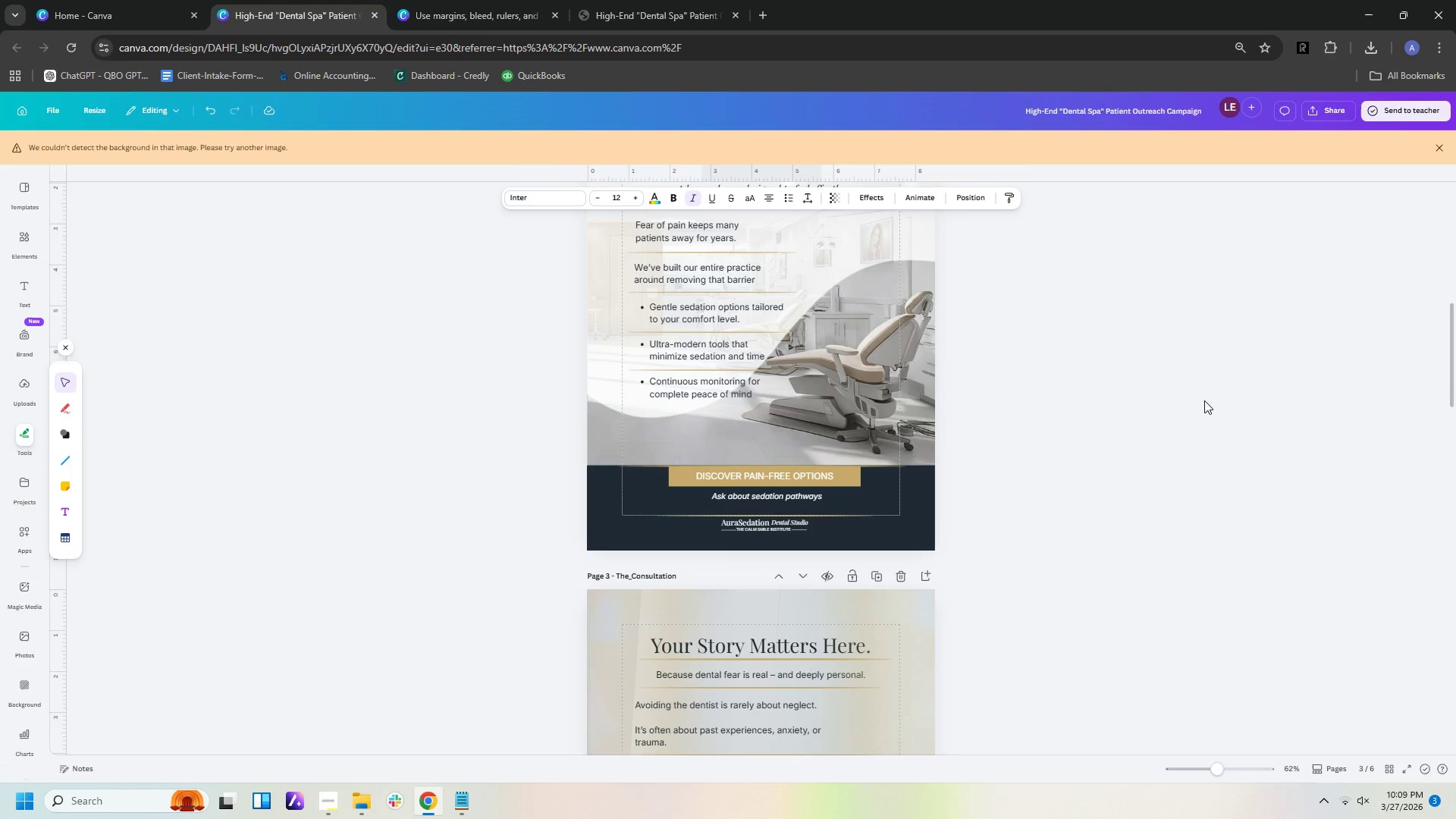 
scroll: coordinate [1204, 400], scroll_direction: down, amount: 3.0
 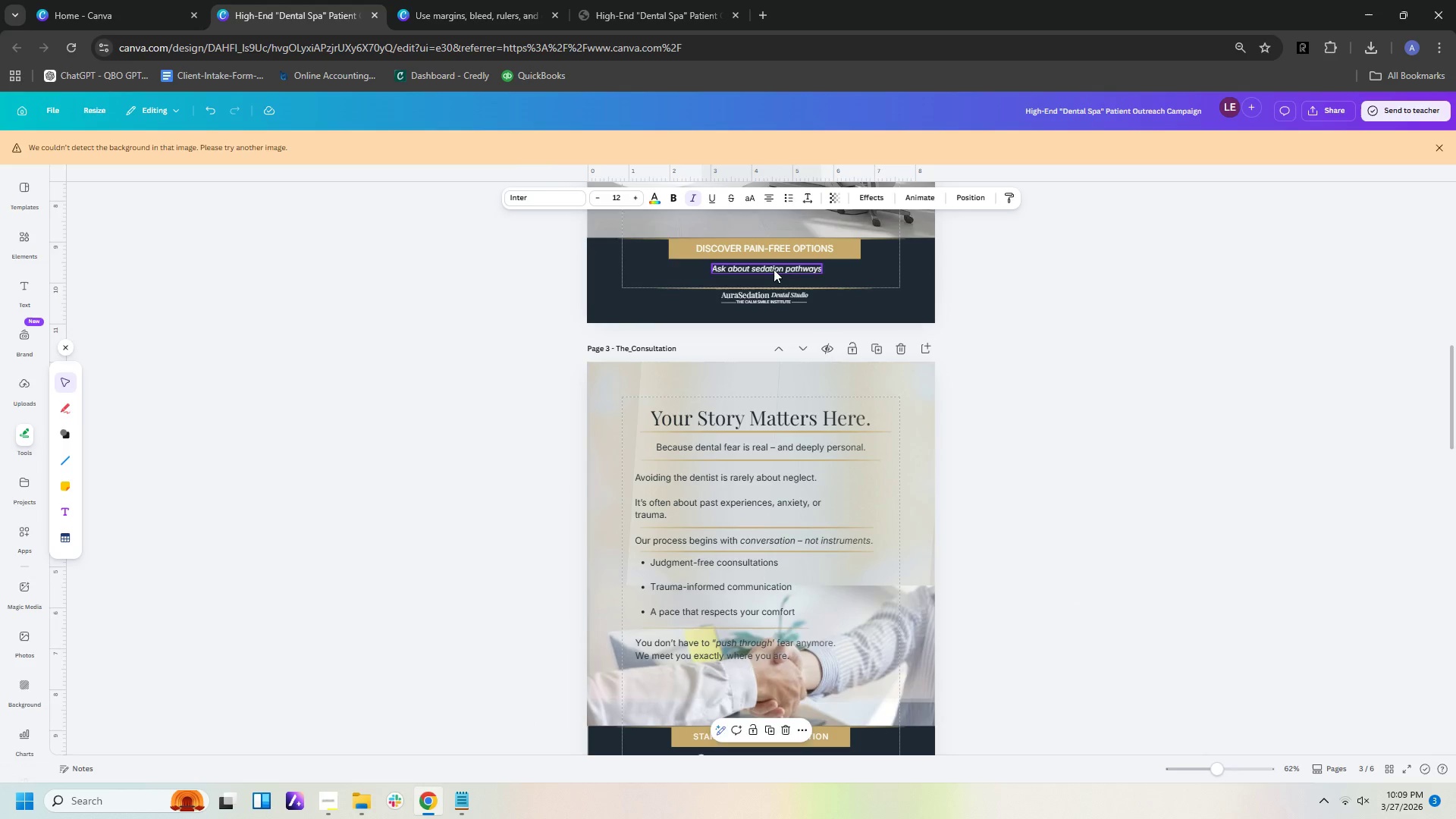 
left_click_drag(start_coordinate=[774, 269], to_coordinate=[771, 273])
 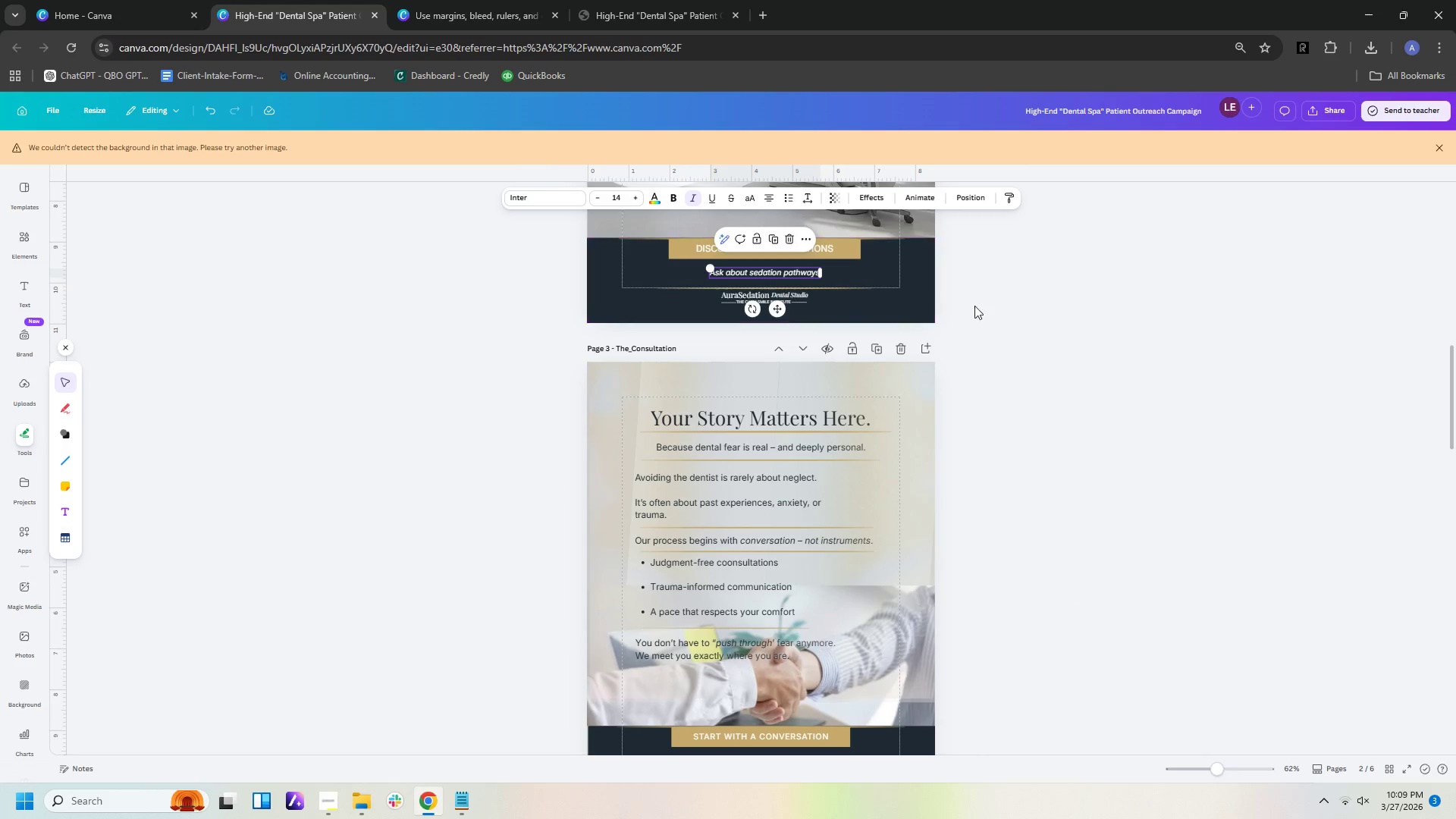 
left_click([1009, 312])
 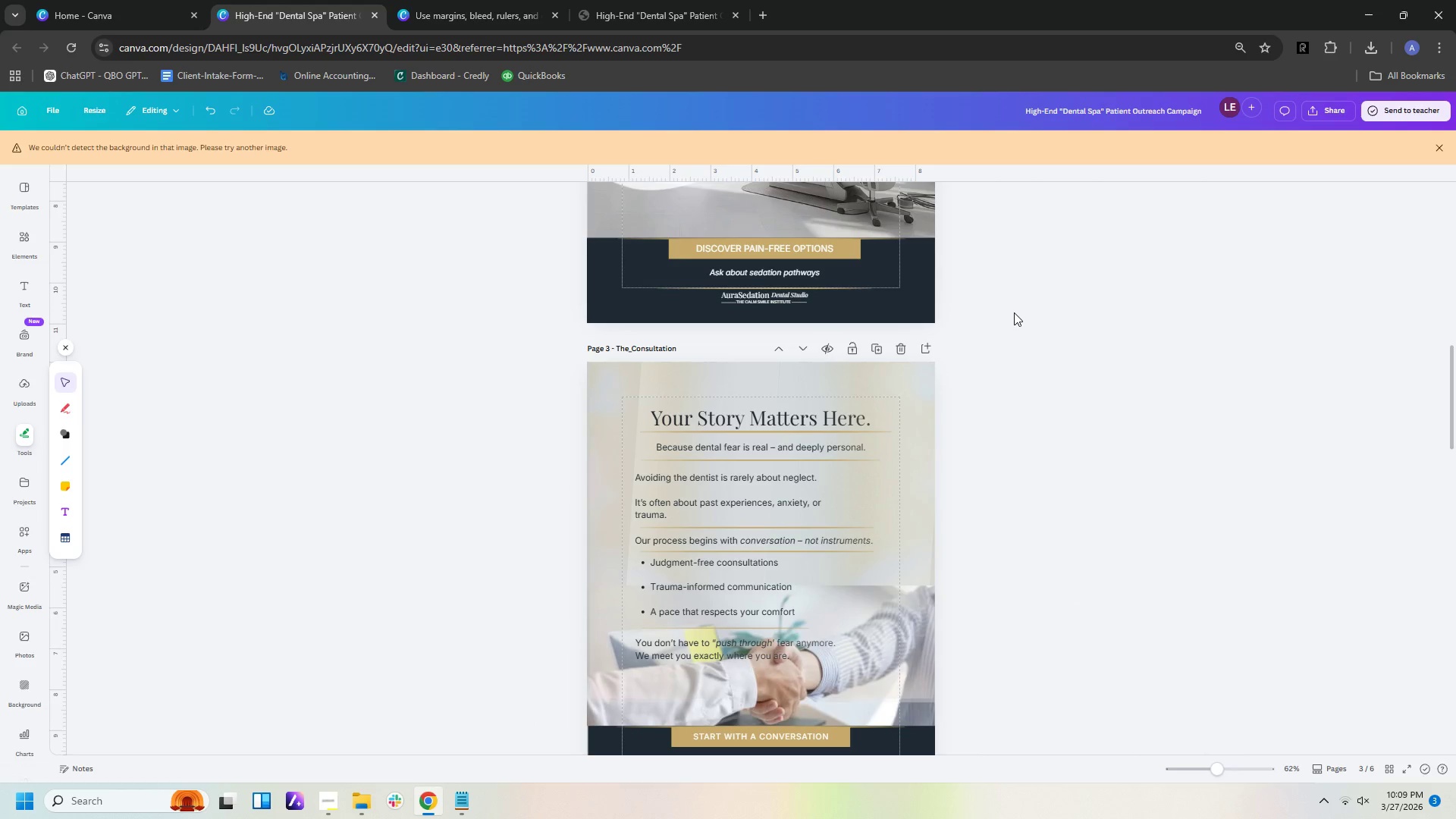 
scroll: coordinate [1014, 312], scroll_direction: down, amount: 2.0
 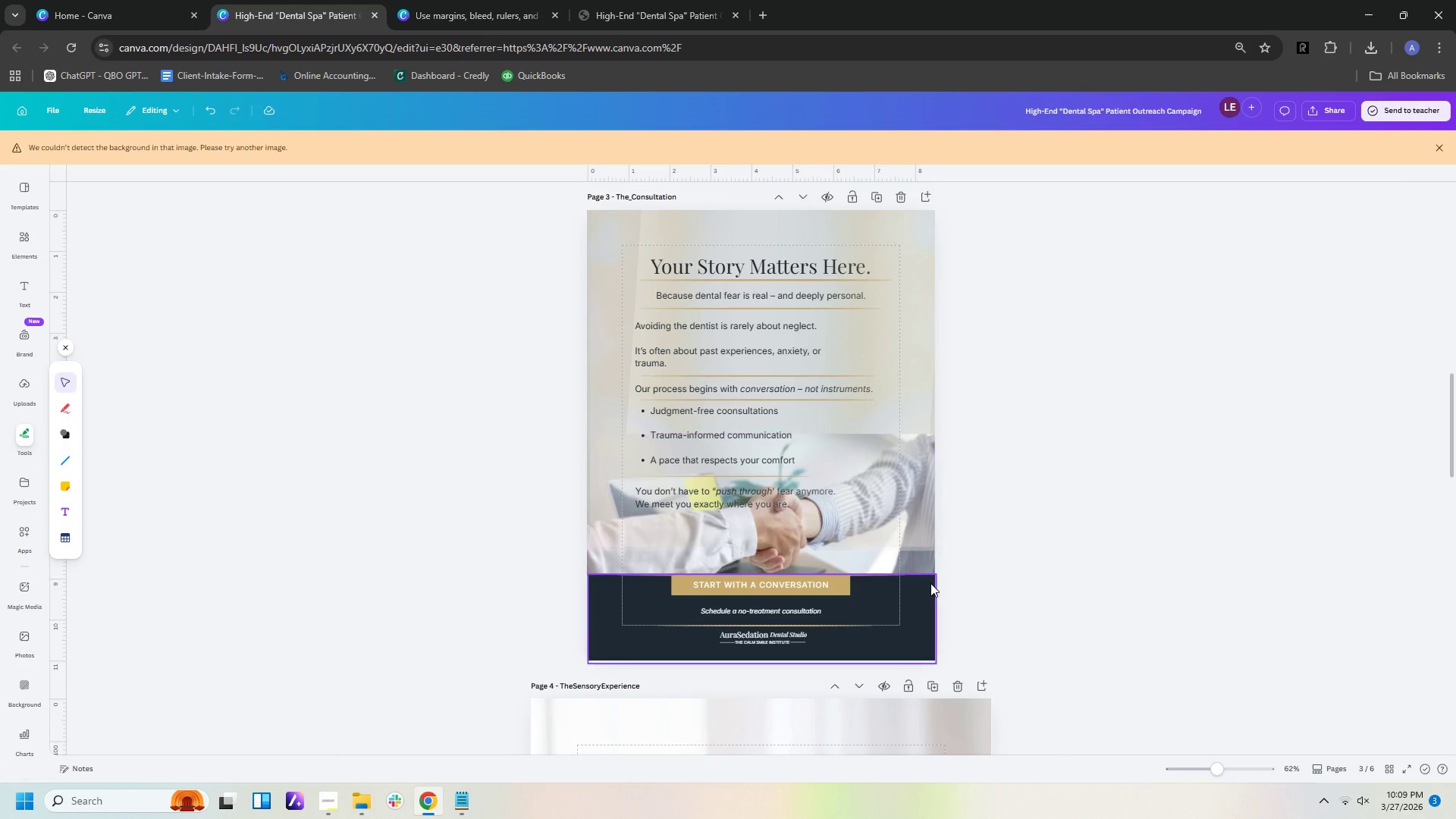 
scroll: coordinate [961, 314], scroll_direction: up, amount: 2.0
 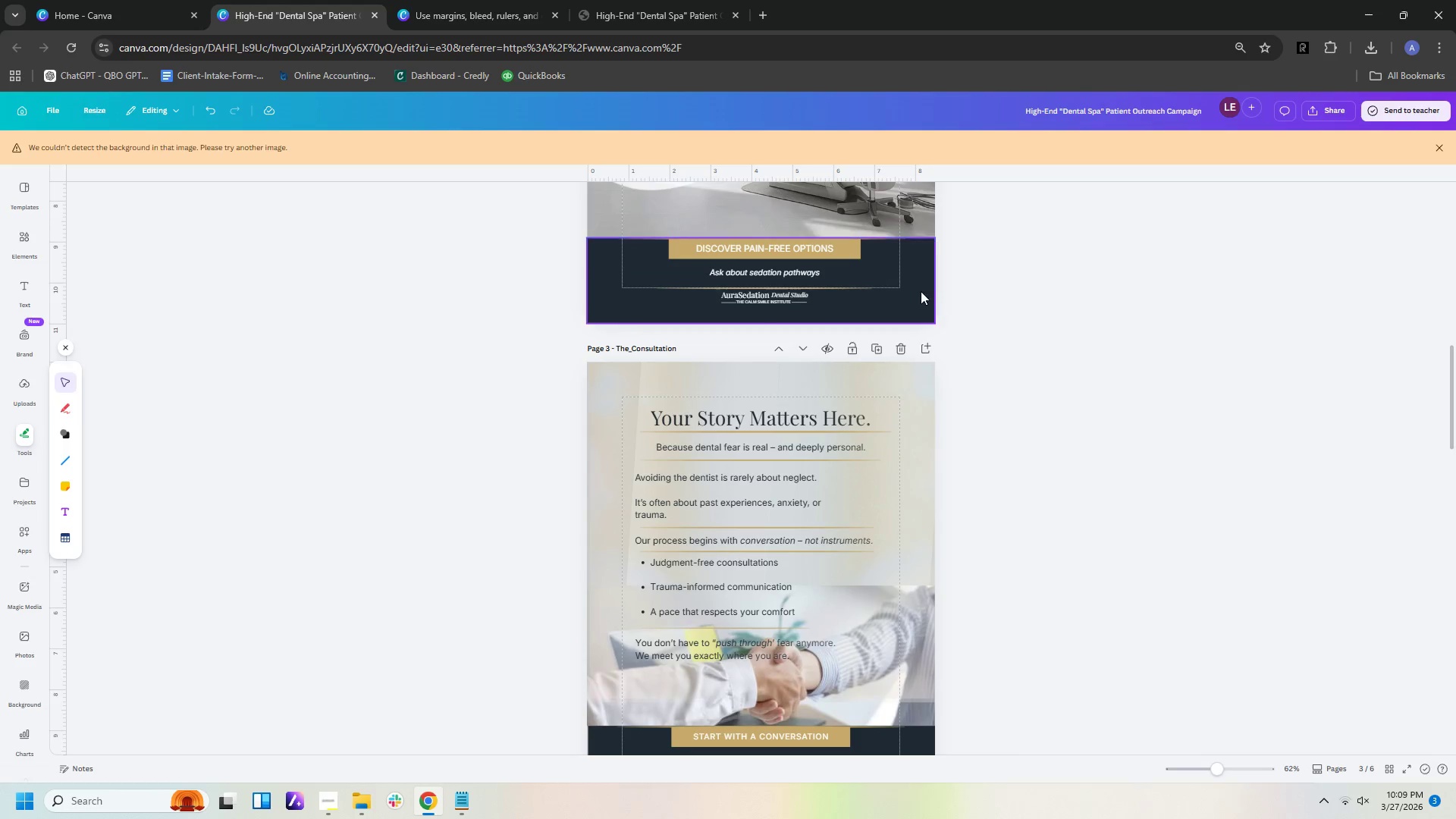 
left_click([921, 291])
 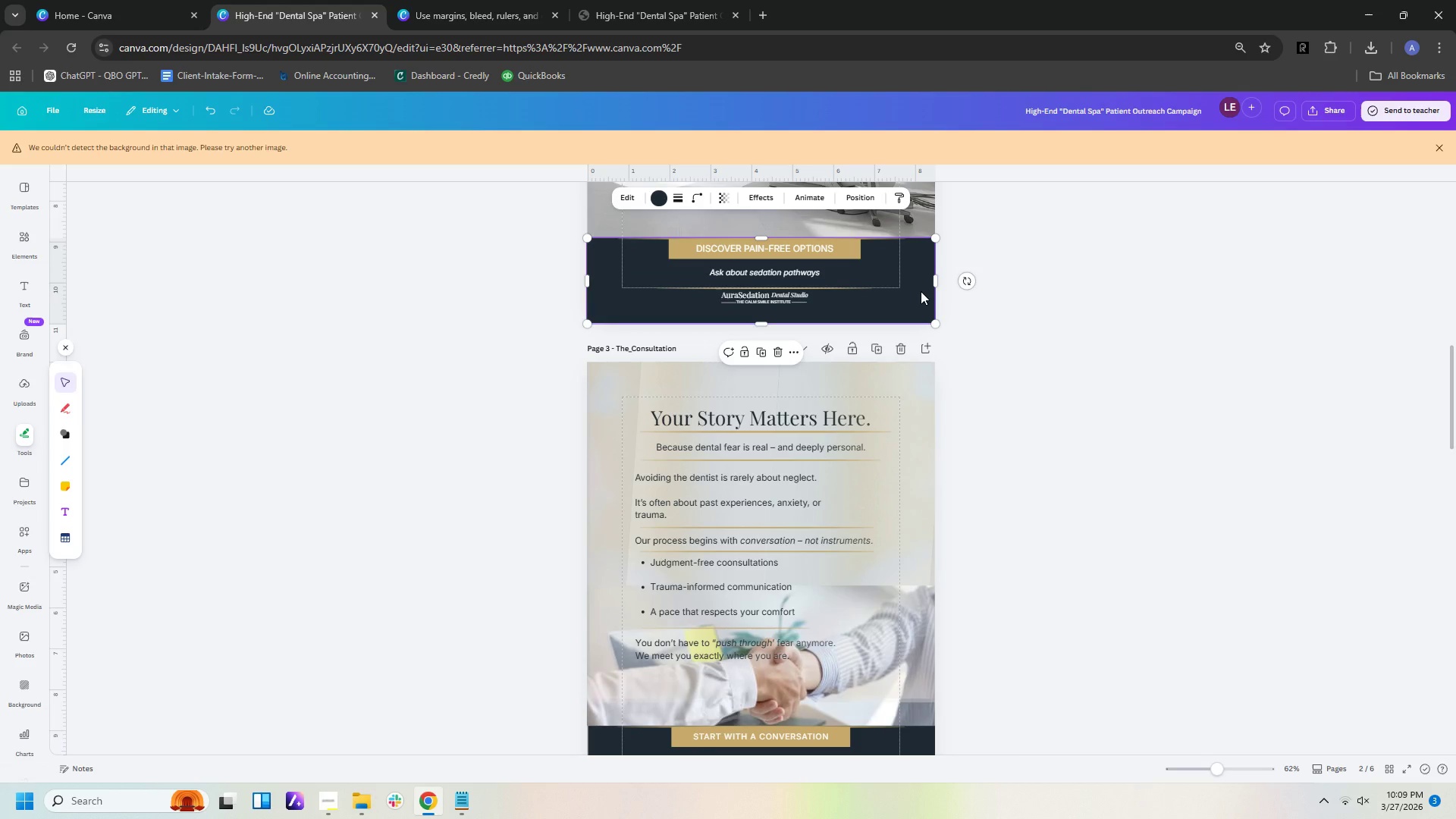 
key(Control+C)
 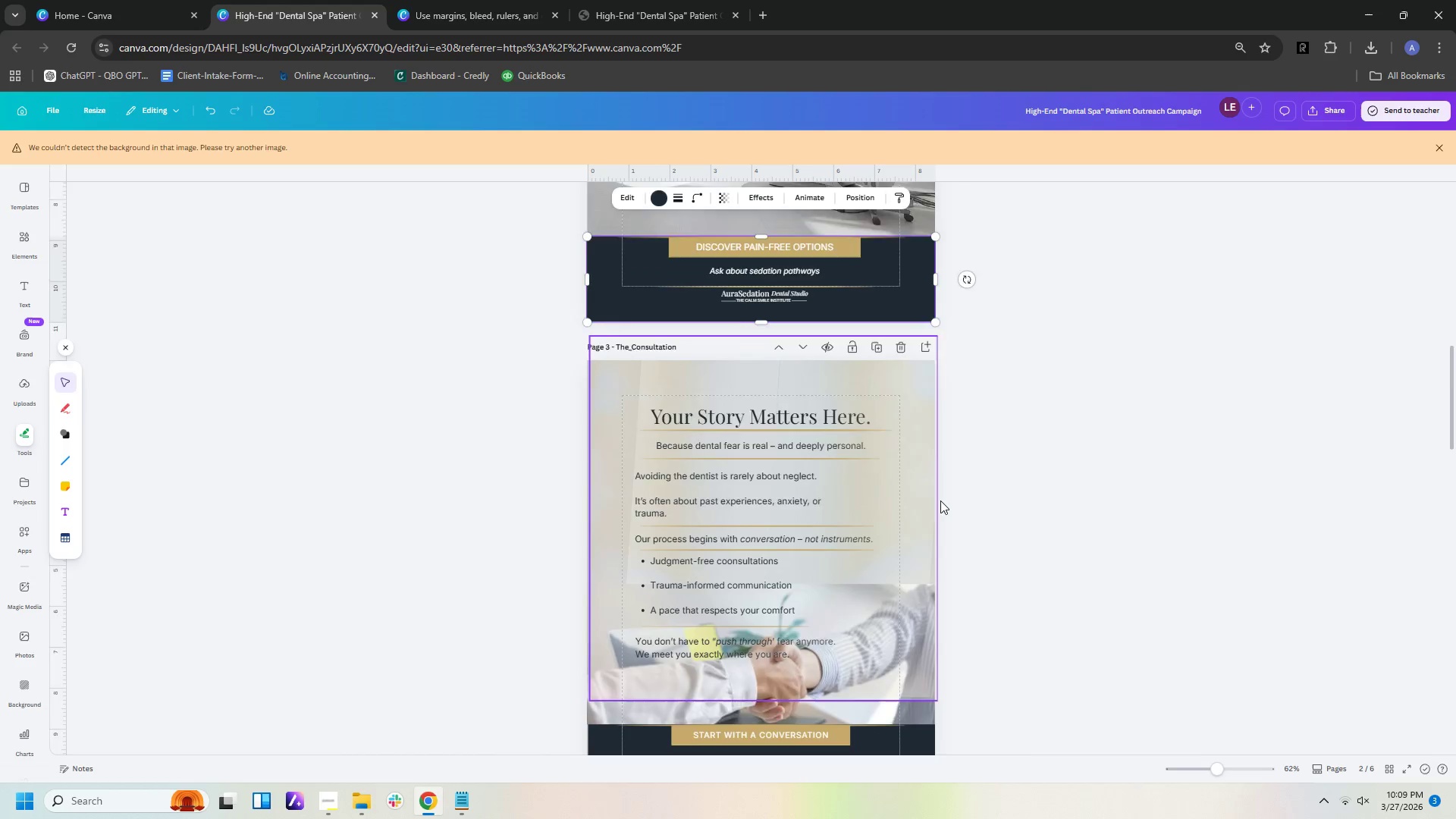 
scroll: coordinate [940, 500], scroll_direction: down, amount: 4.0
 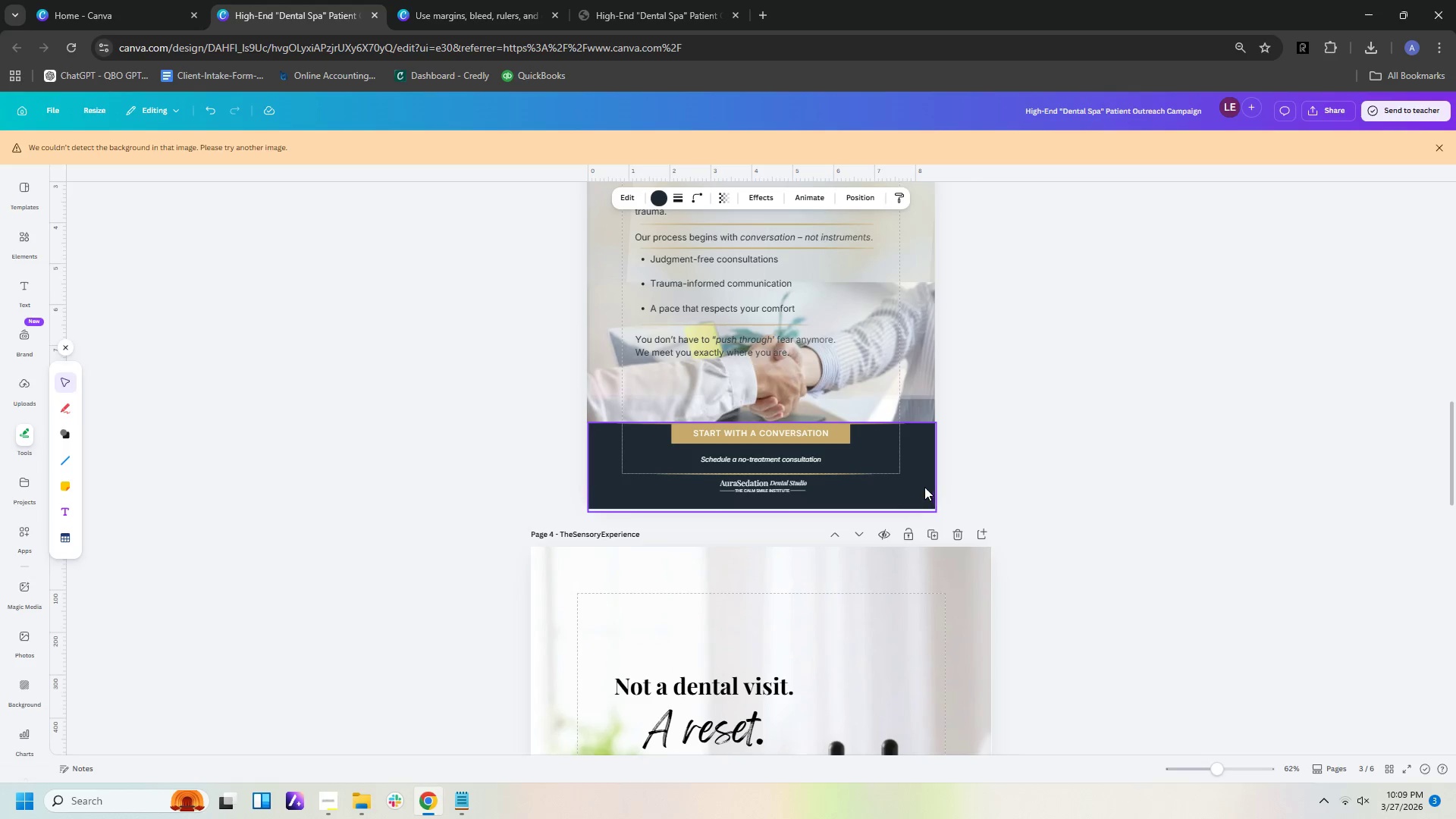 
left_click([921, 484])
 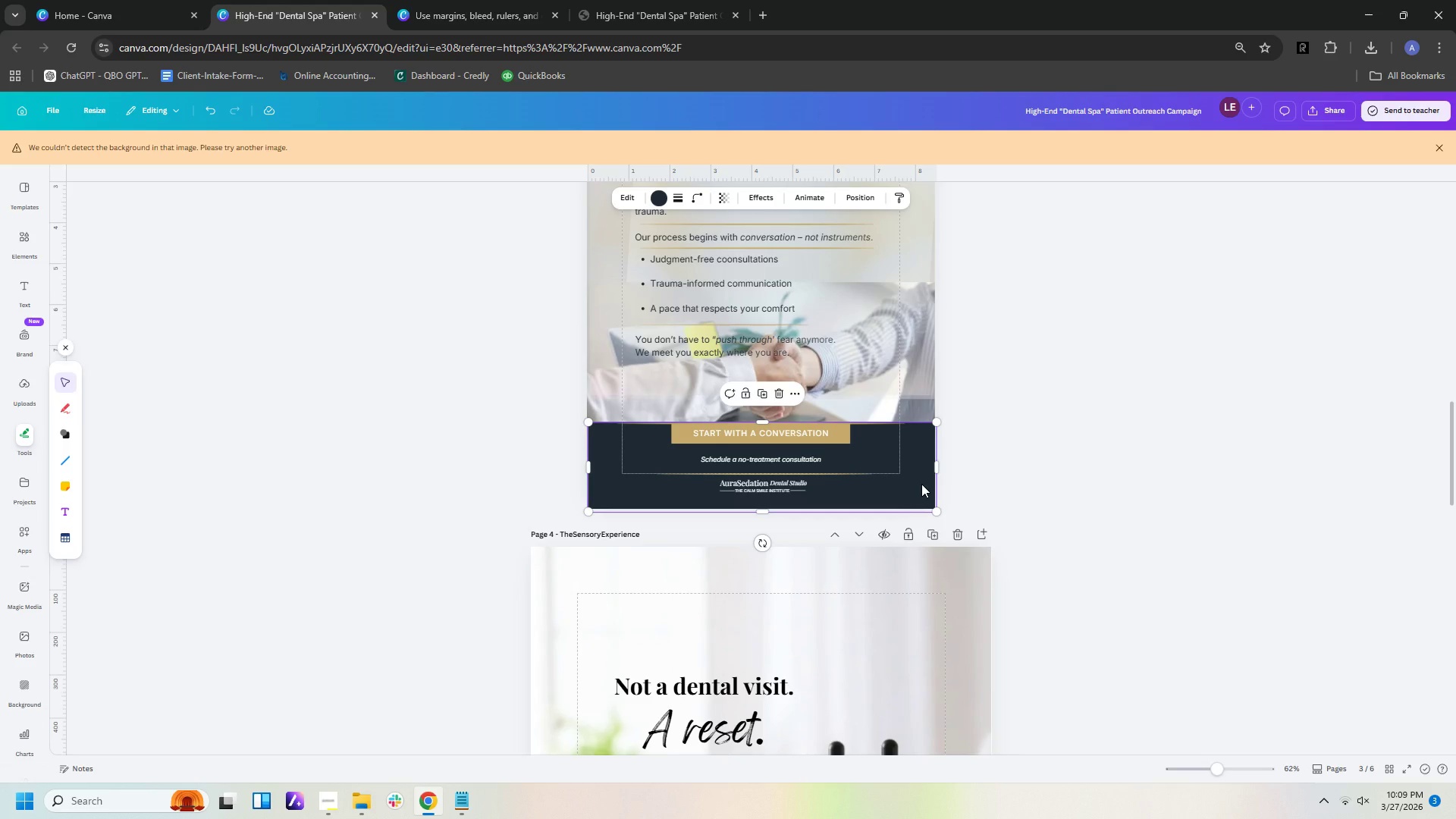 
key(Delete)
 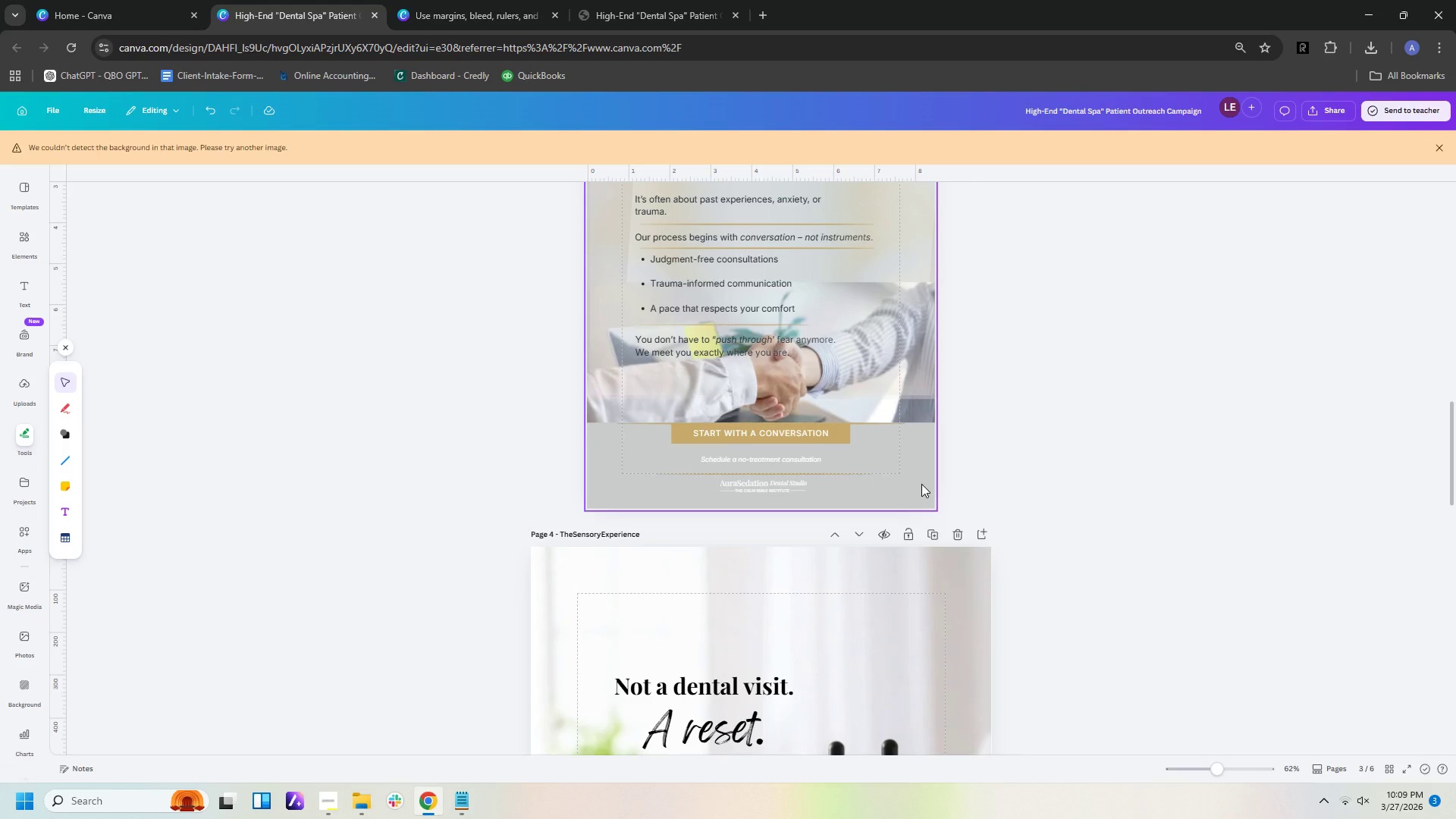 
left_click([921, 484])
 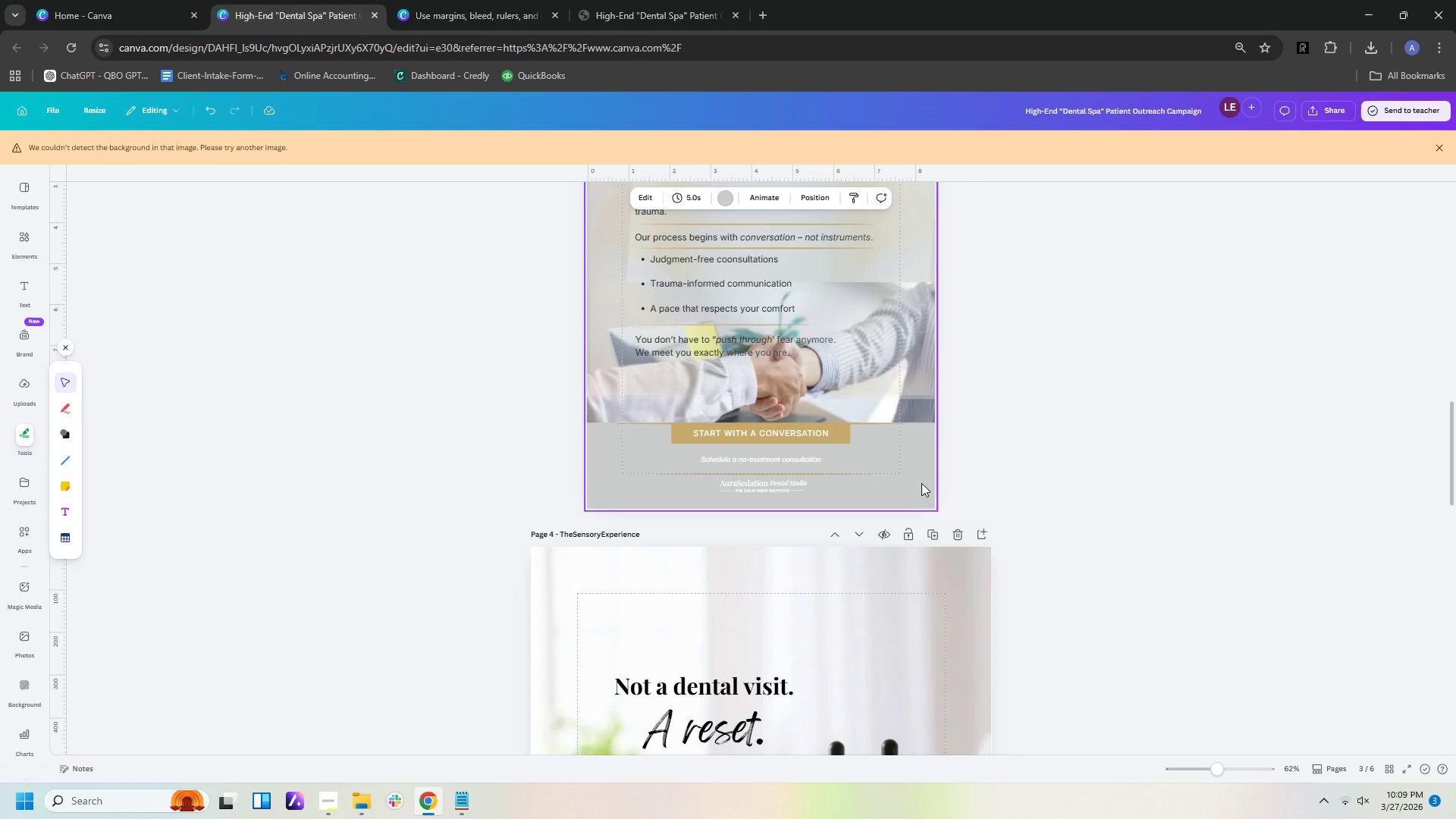 
key(Control+V)
 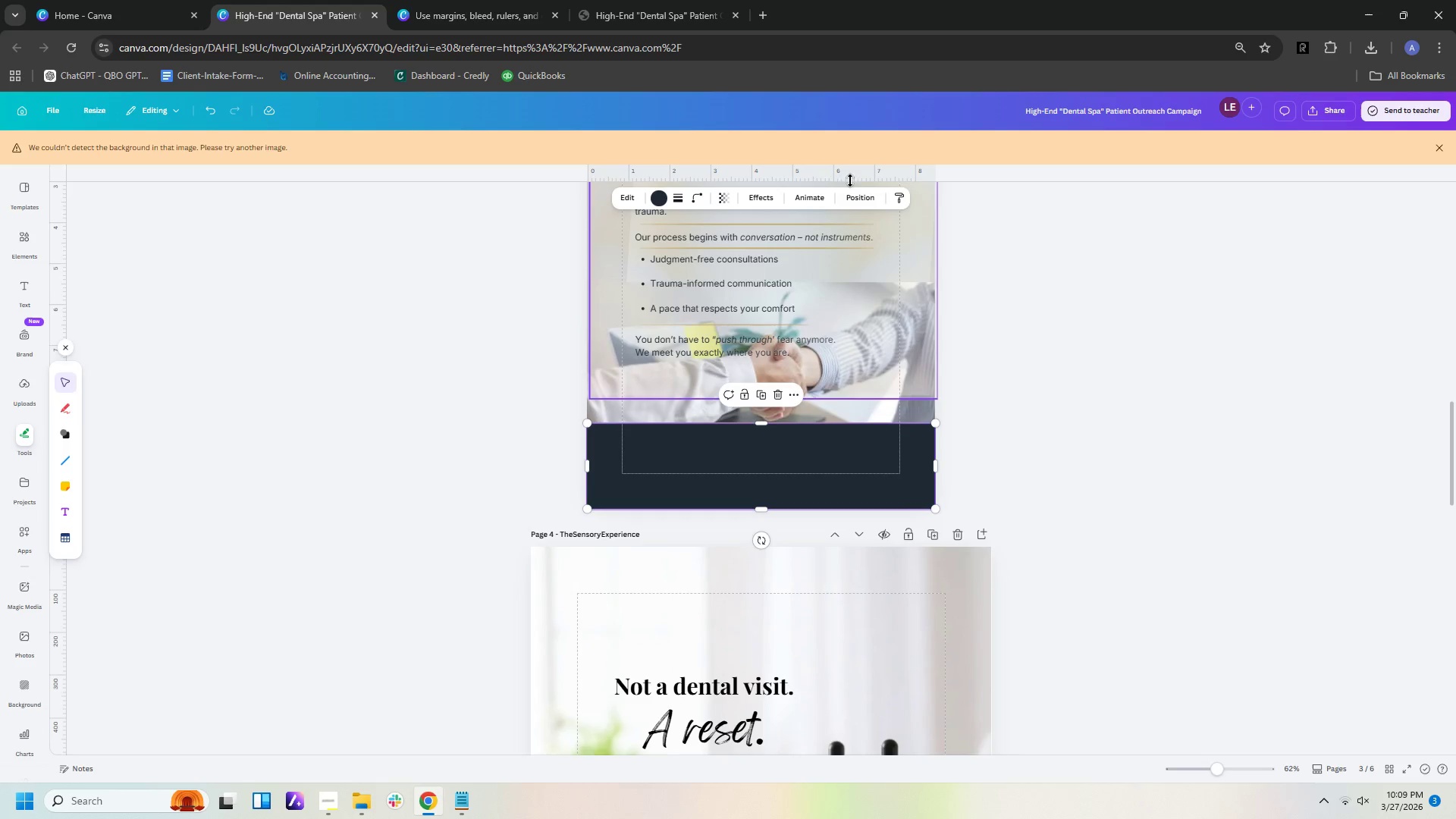 
left_click([858, 195])
 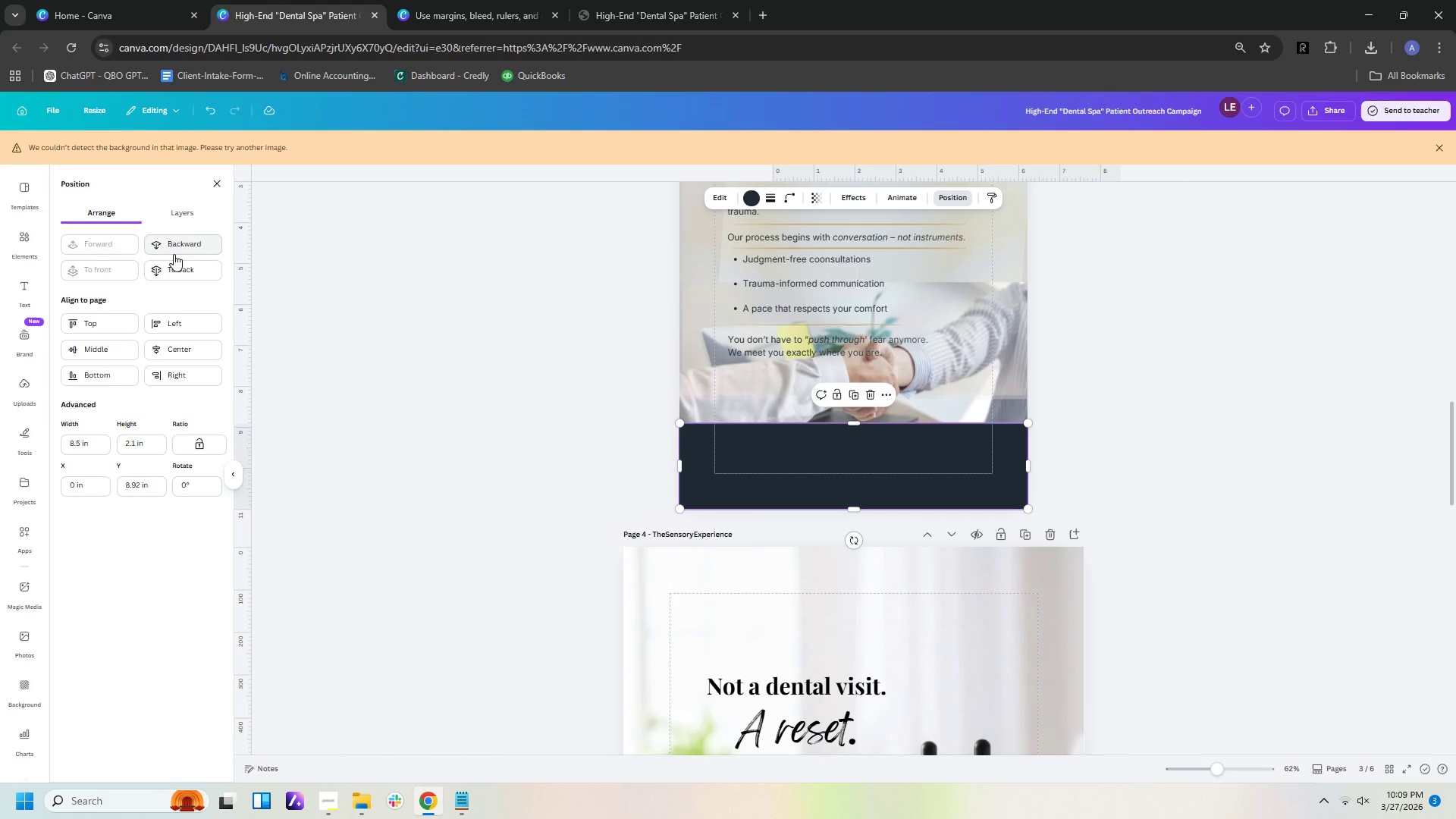 
left_click([179, 244])
 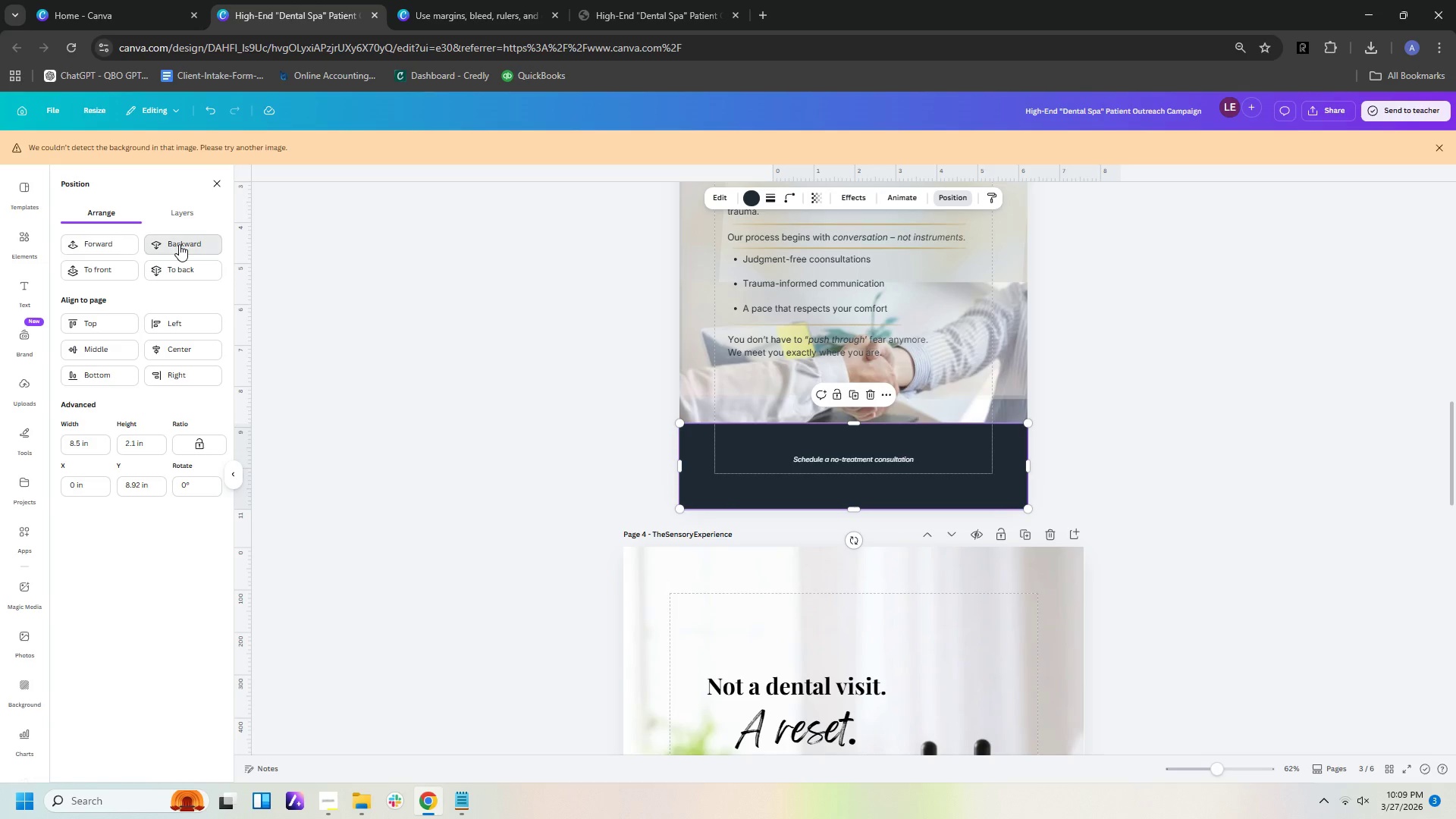 
double_click([179, 244])
 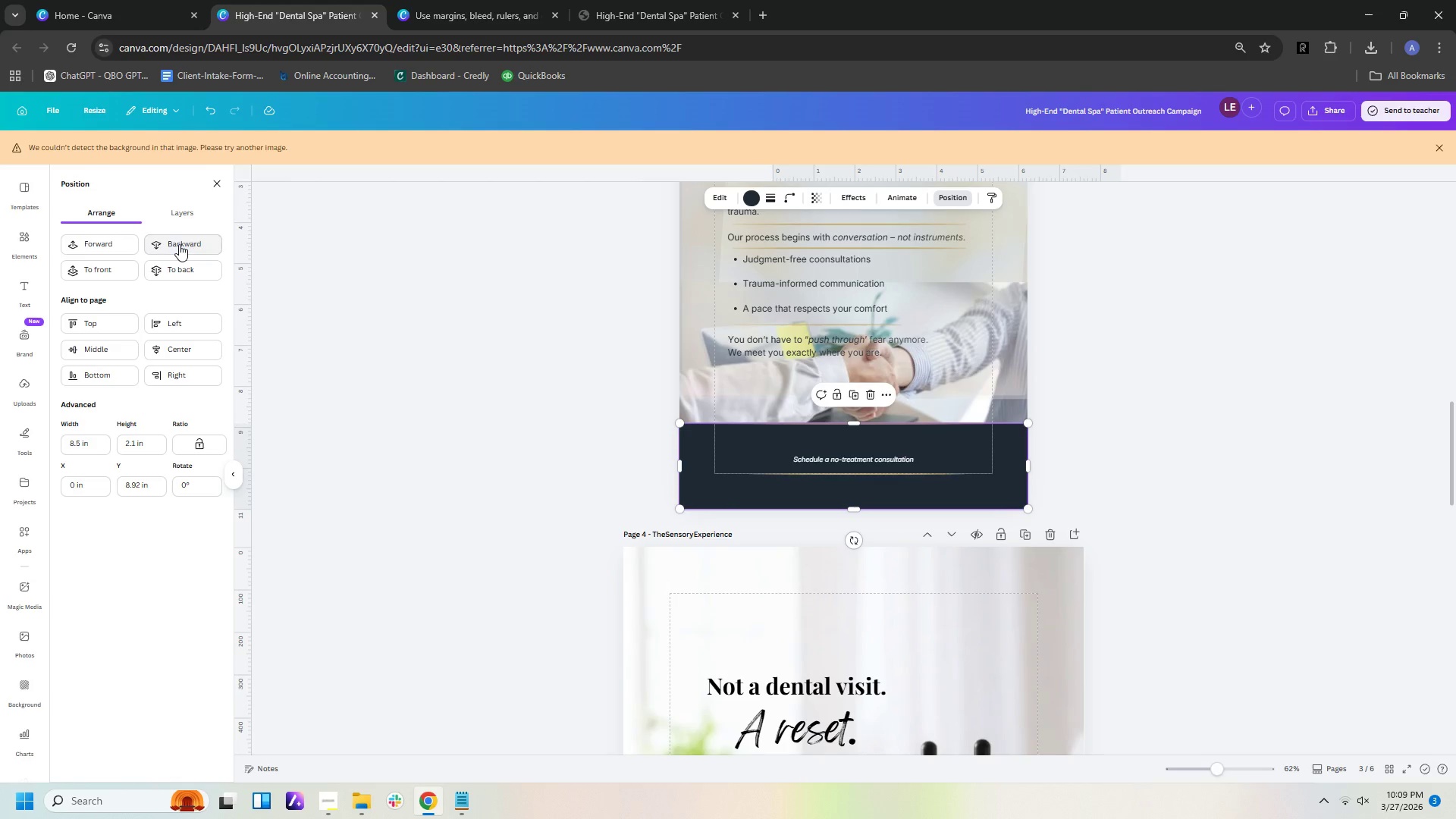 
triple_click([179, 244])
 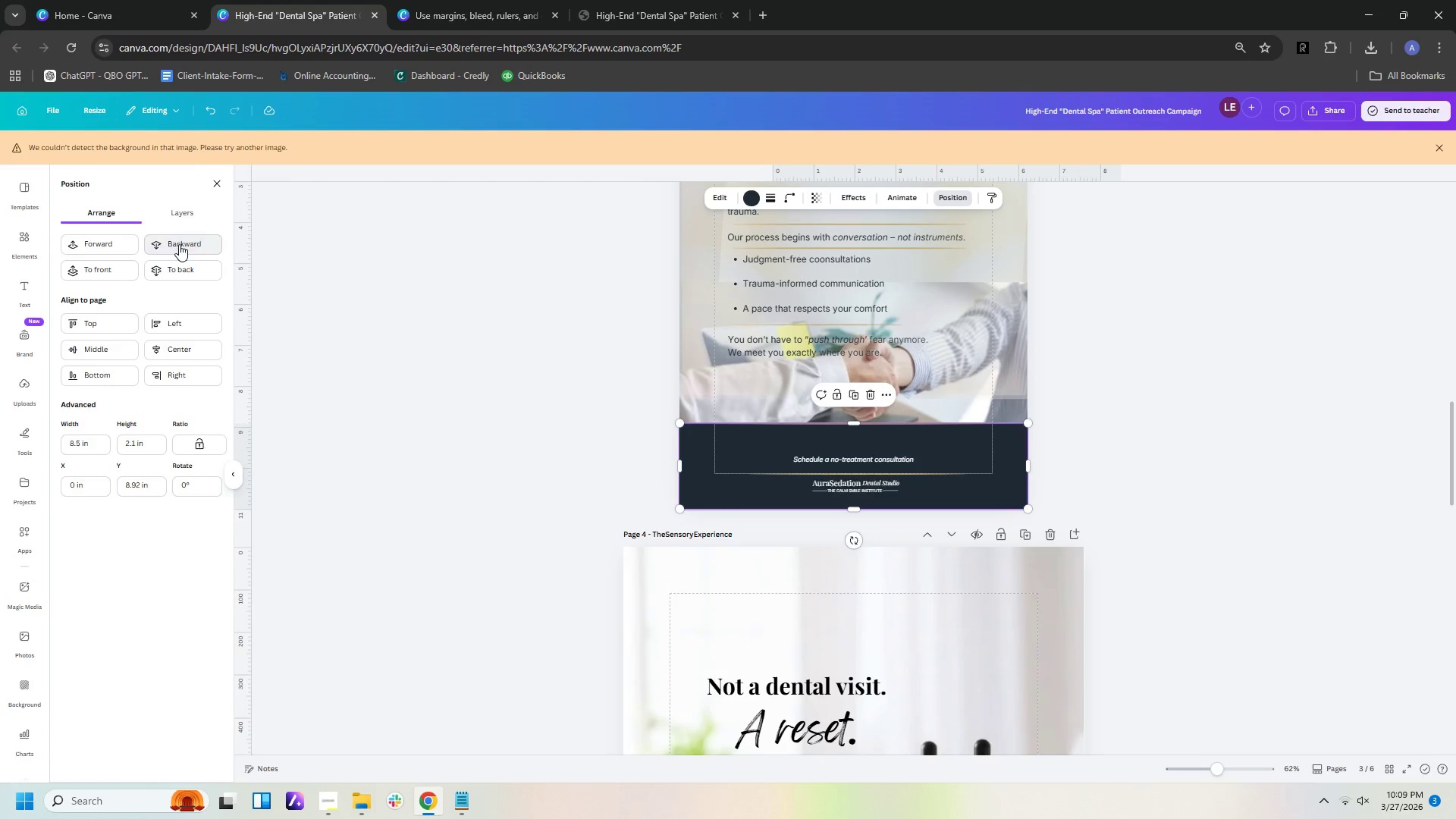 
triple_click([179, 244])
 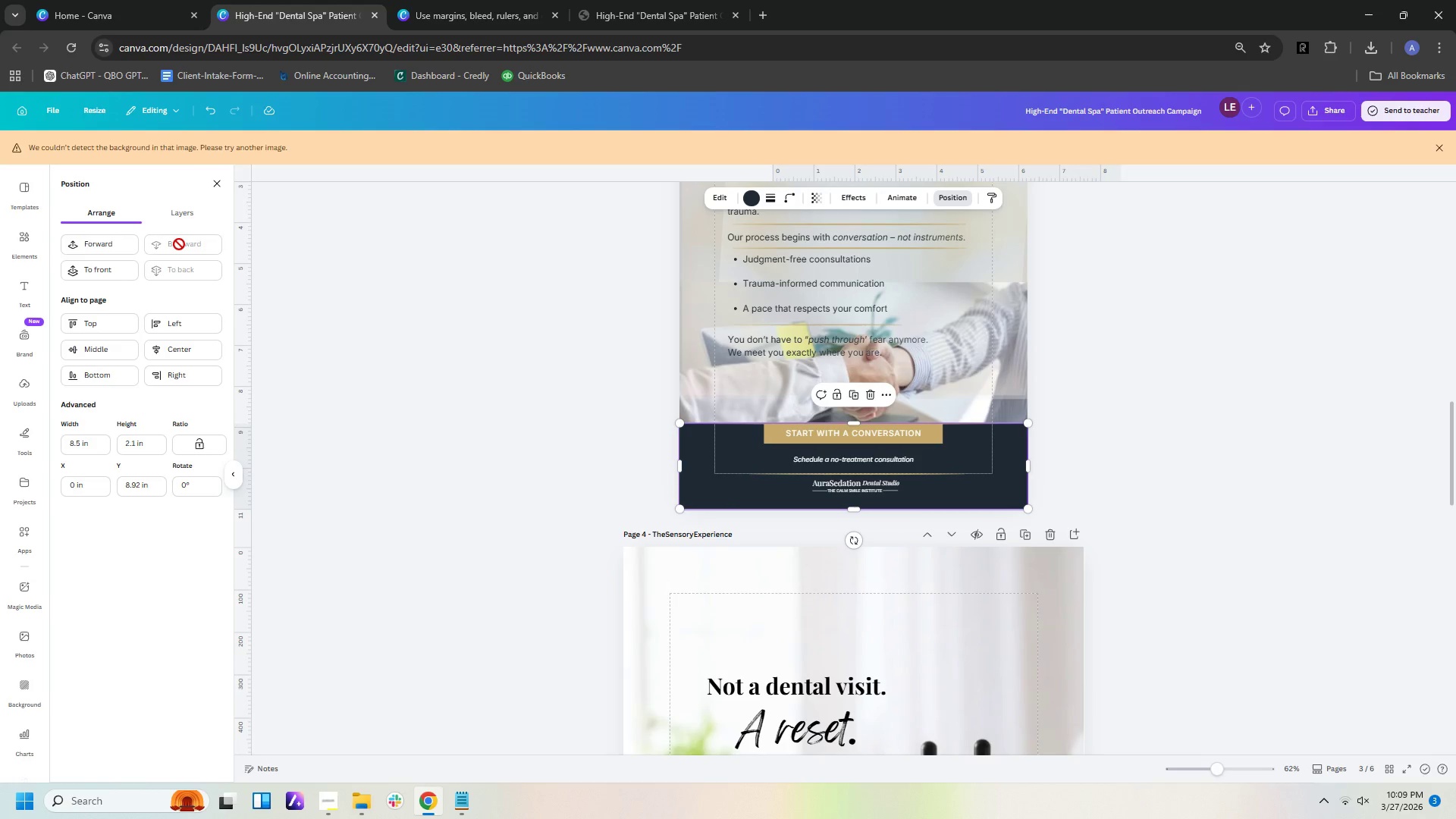 
triple_click([179, 244])
 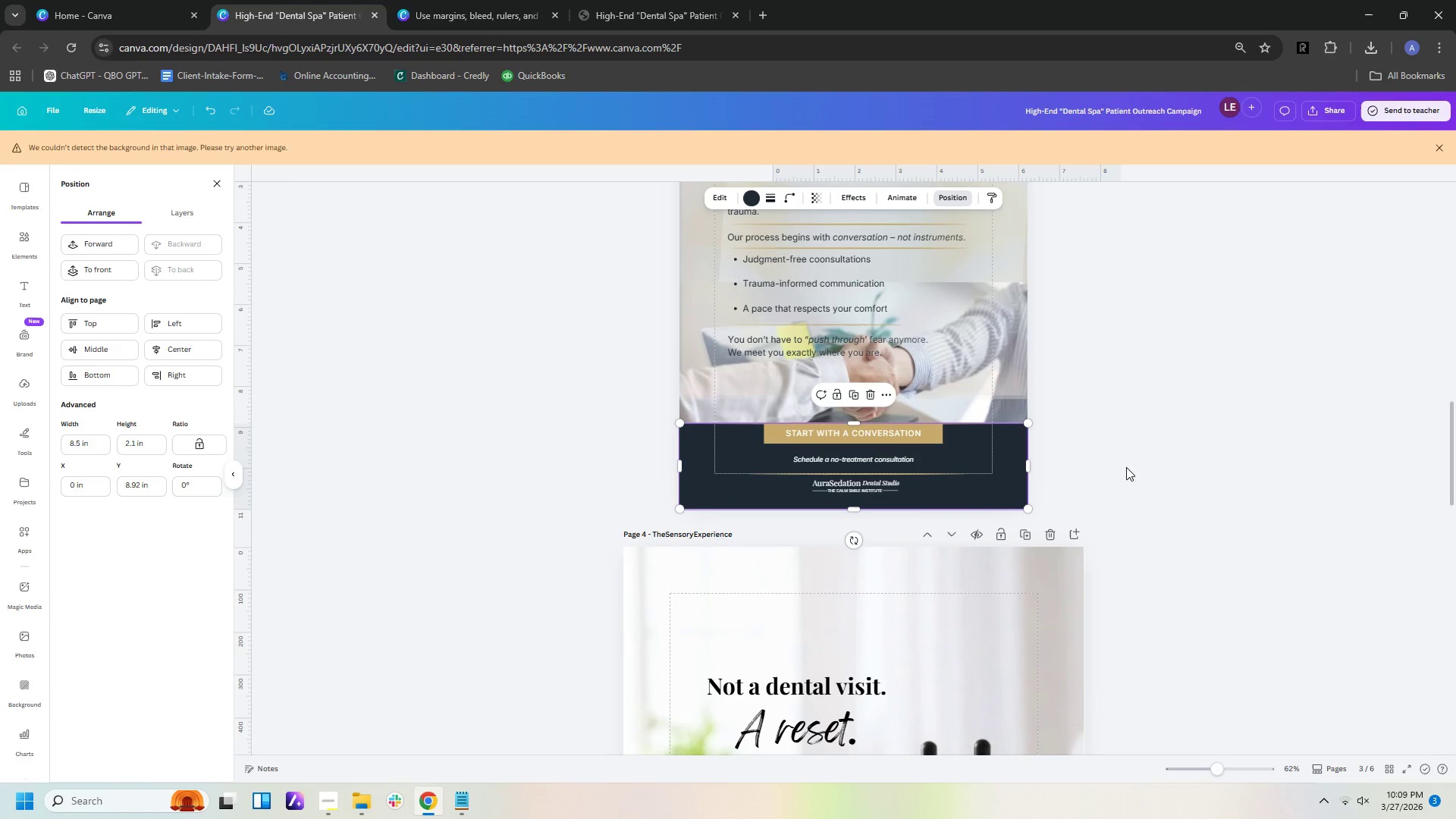 
left_click([1153, 488])
 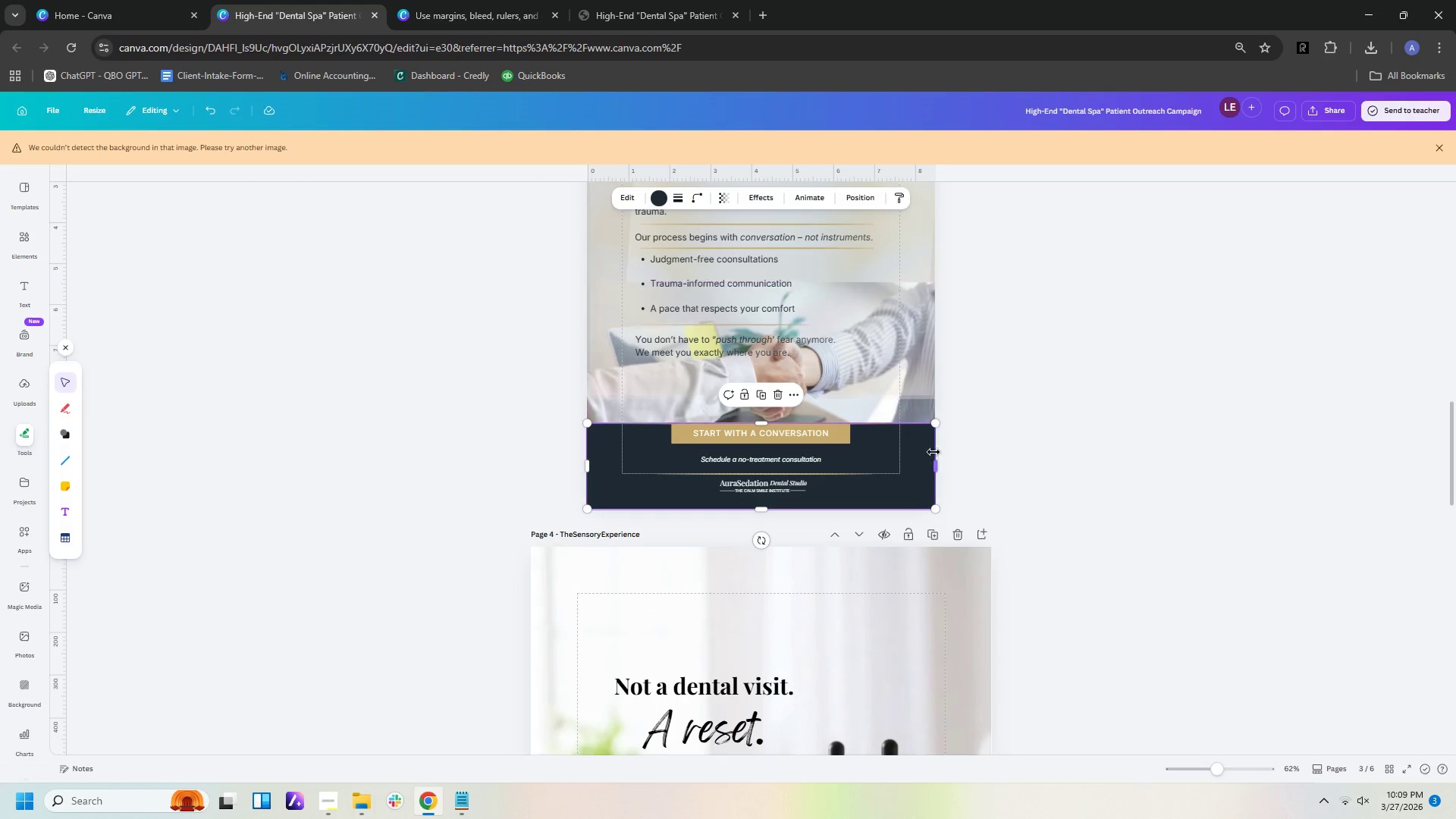 
left_click([924, 461])
 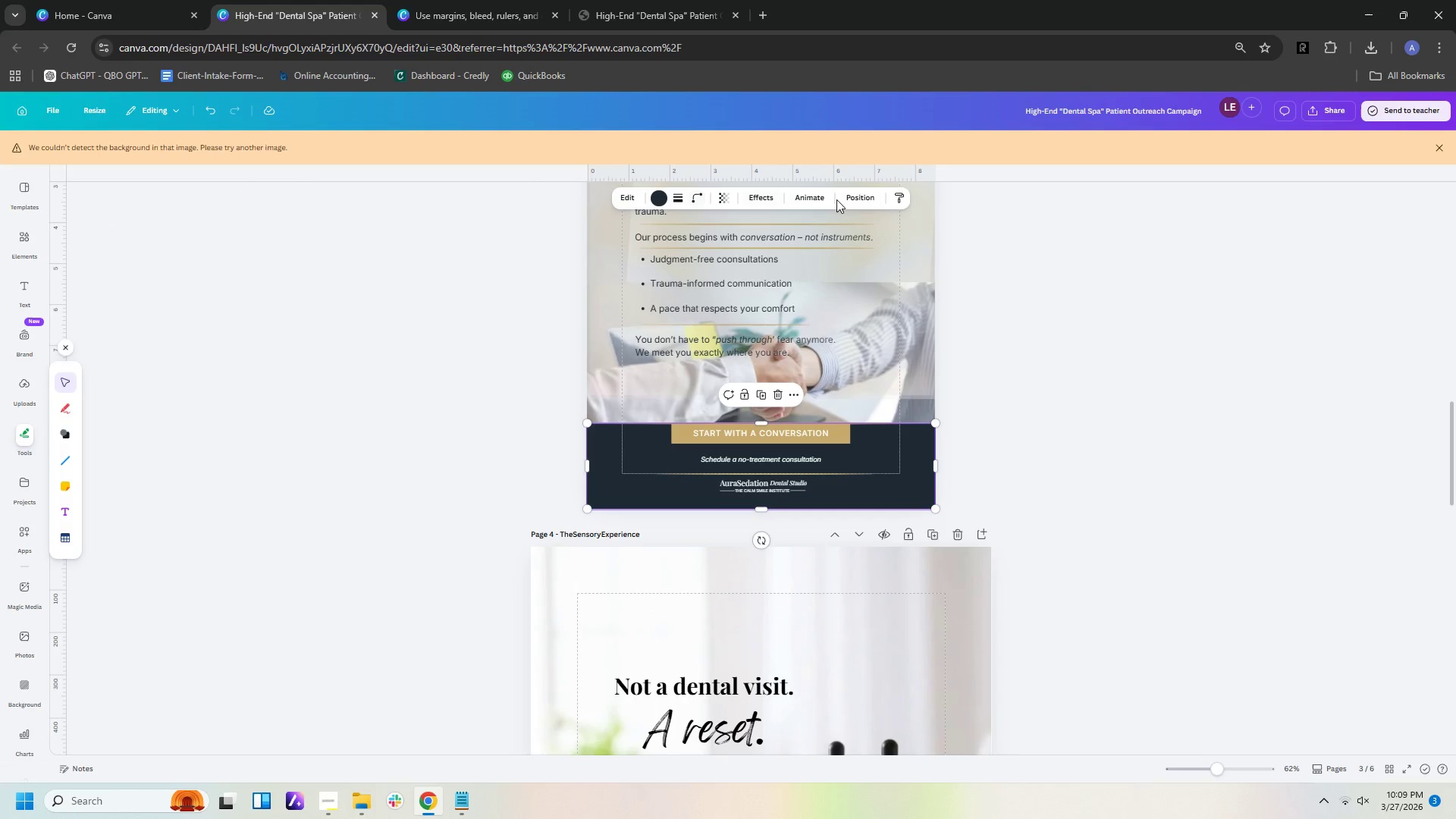 
left_click([865, 199])
 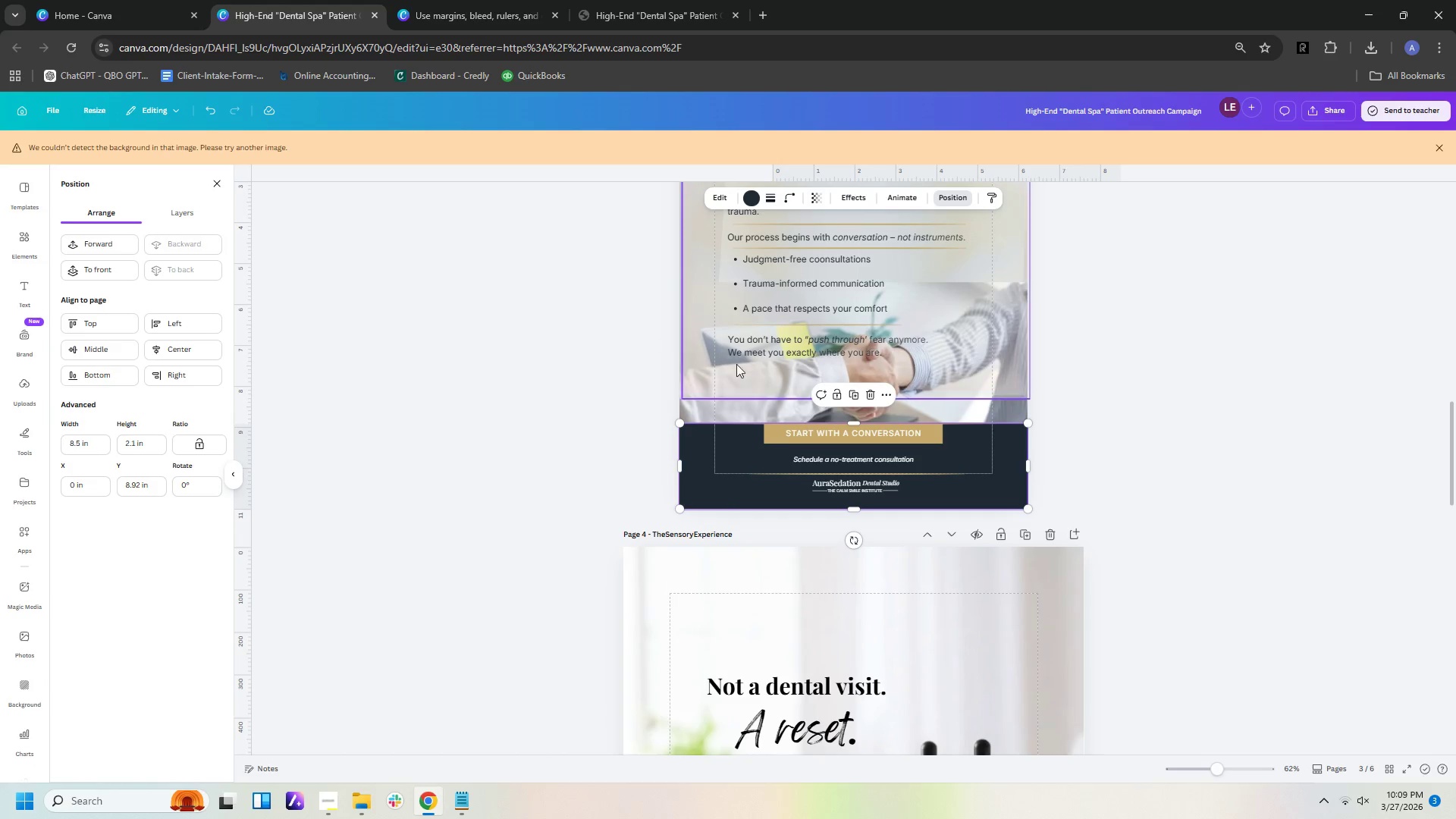 
left_click([1067, 438])
 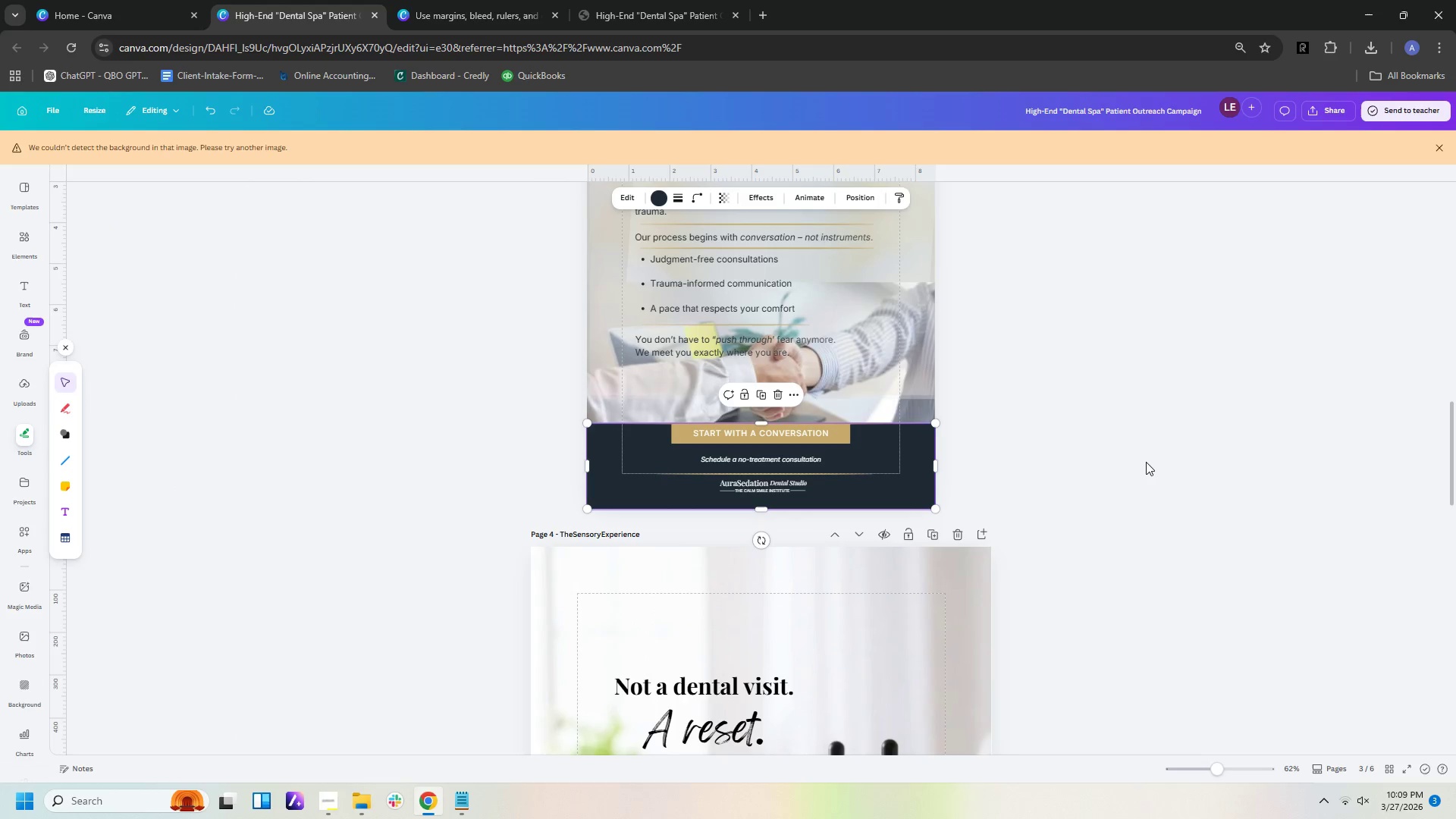 
hold_key(key=ControlLeft, duration=1.17)
scroll: coordinate [1152, 463], scroll_direction: up, amount: 5.0
 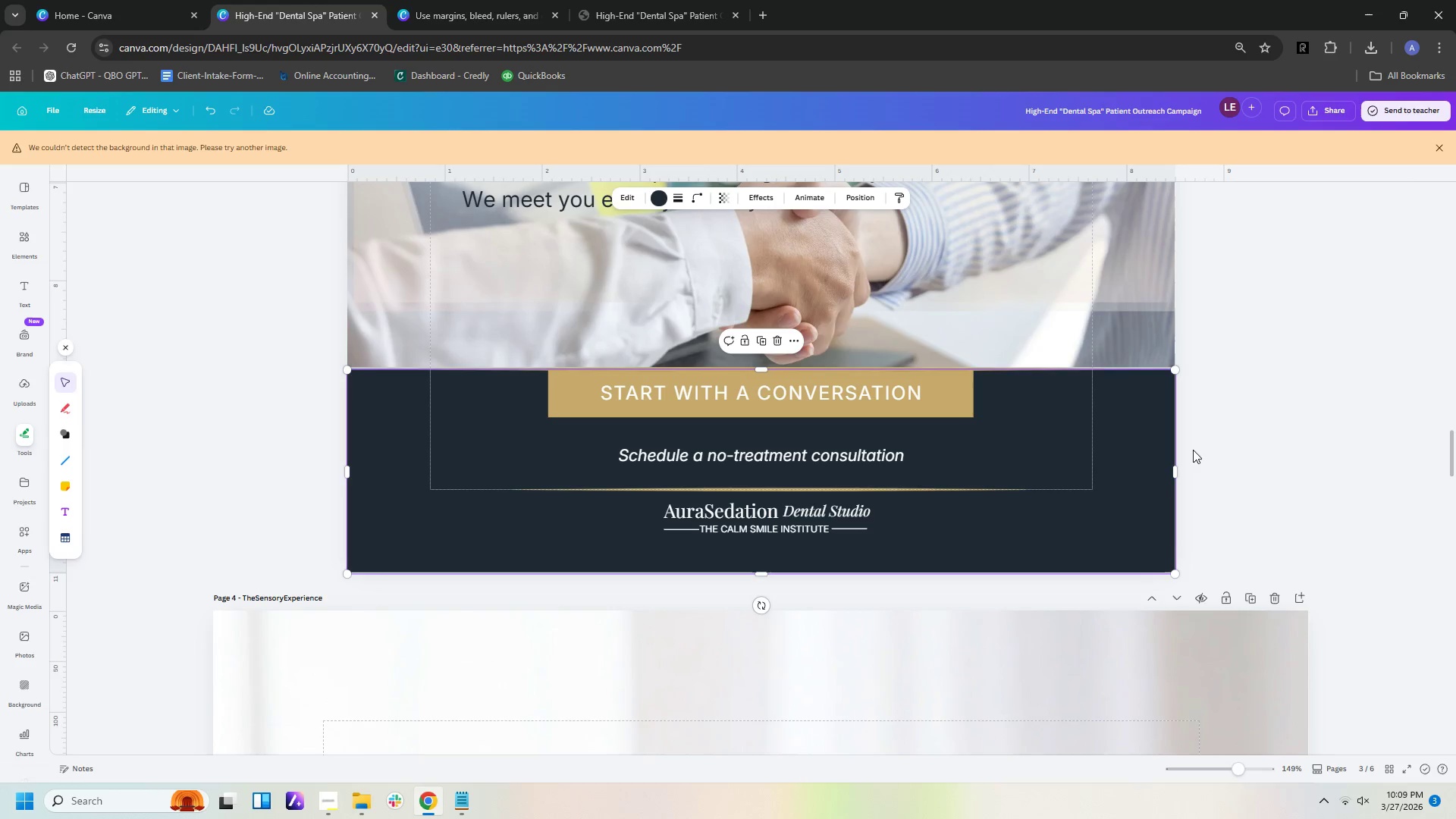 
left_click([1307, 421])
 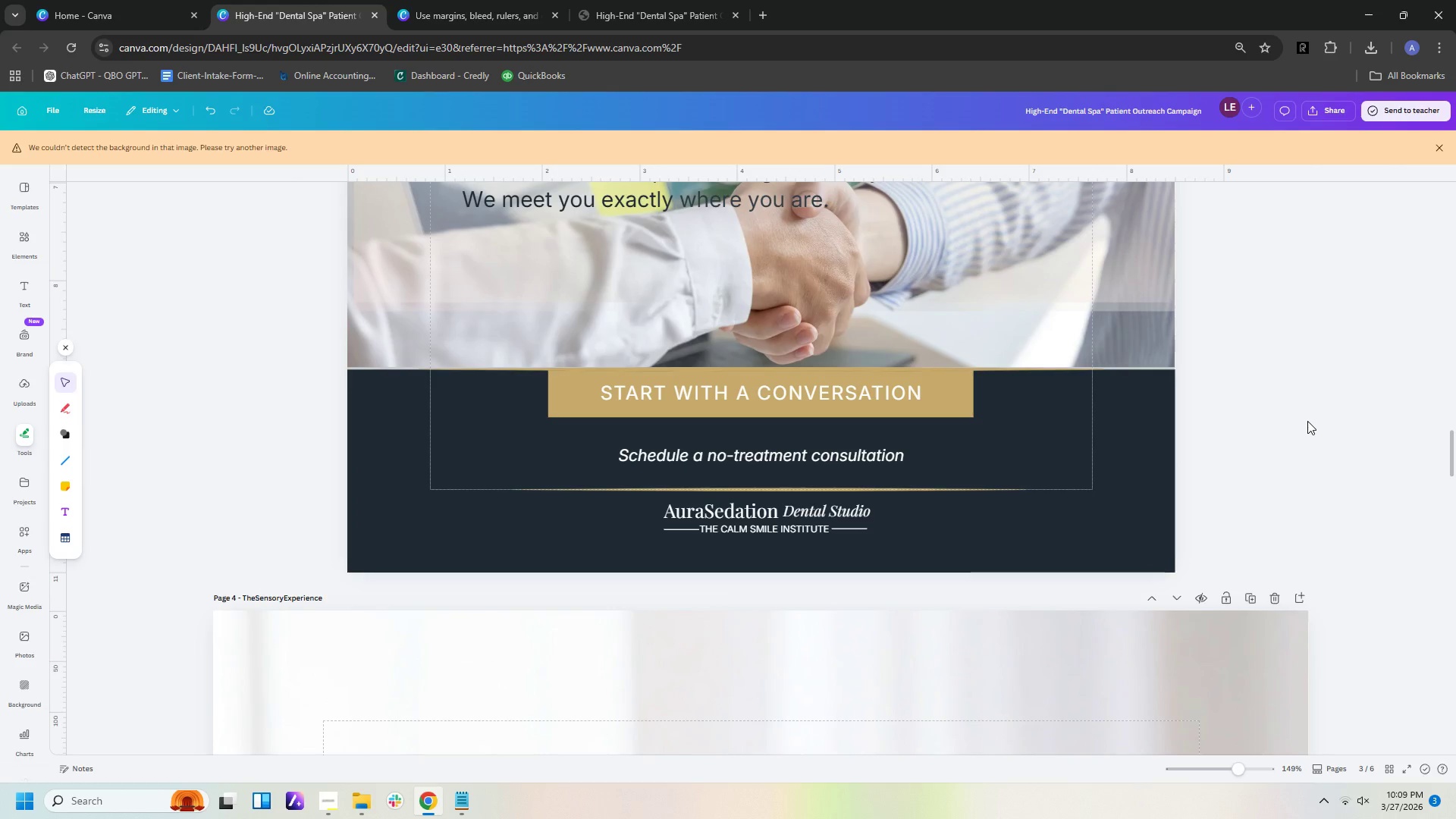 
scroll: coordinate [1307, 421], scroll_direction: up, amount: 1.0
 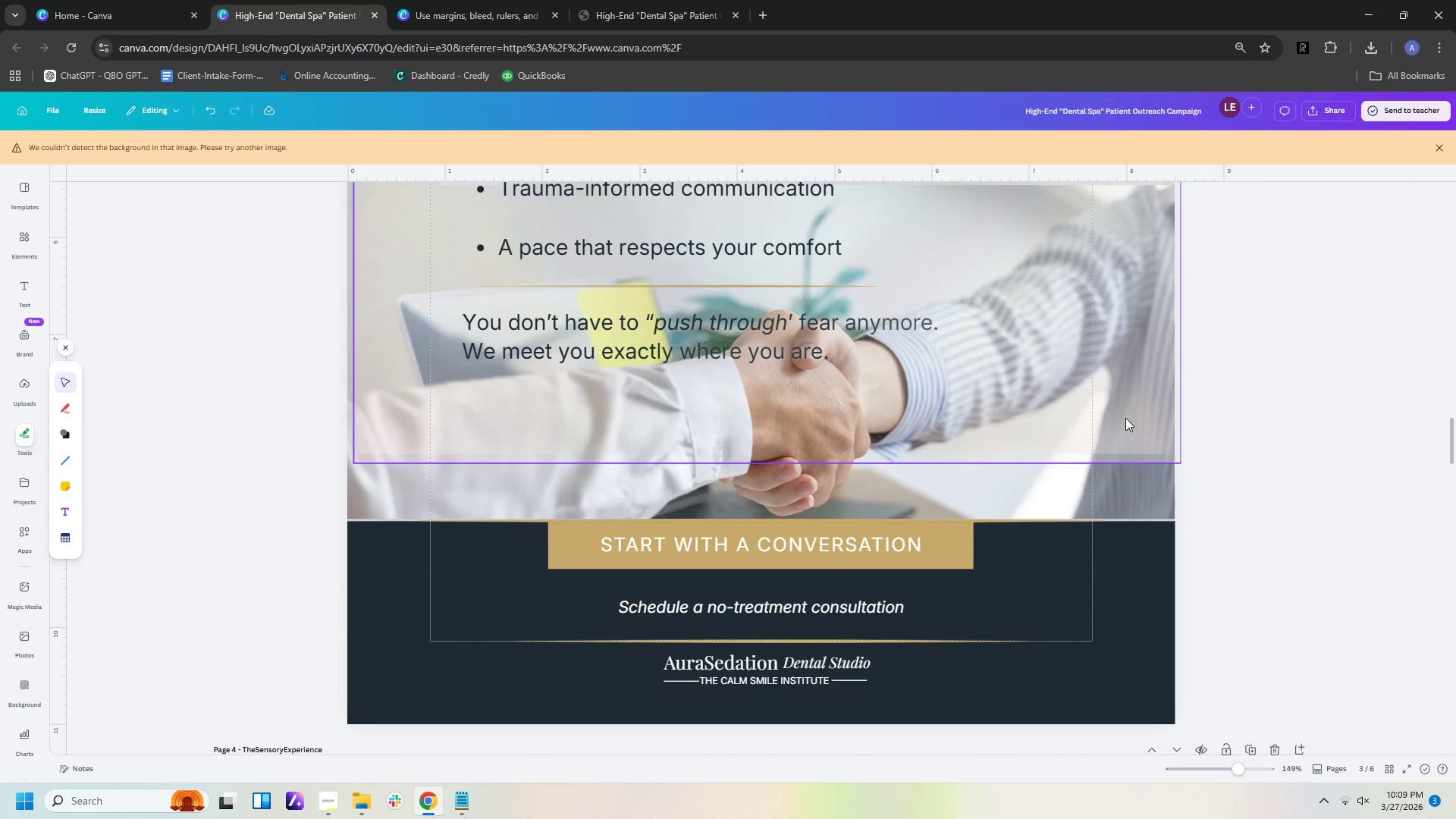 
left_click_drag(start_coordinate=[1143, 417], to_coordinate=[1141, 354])
 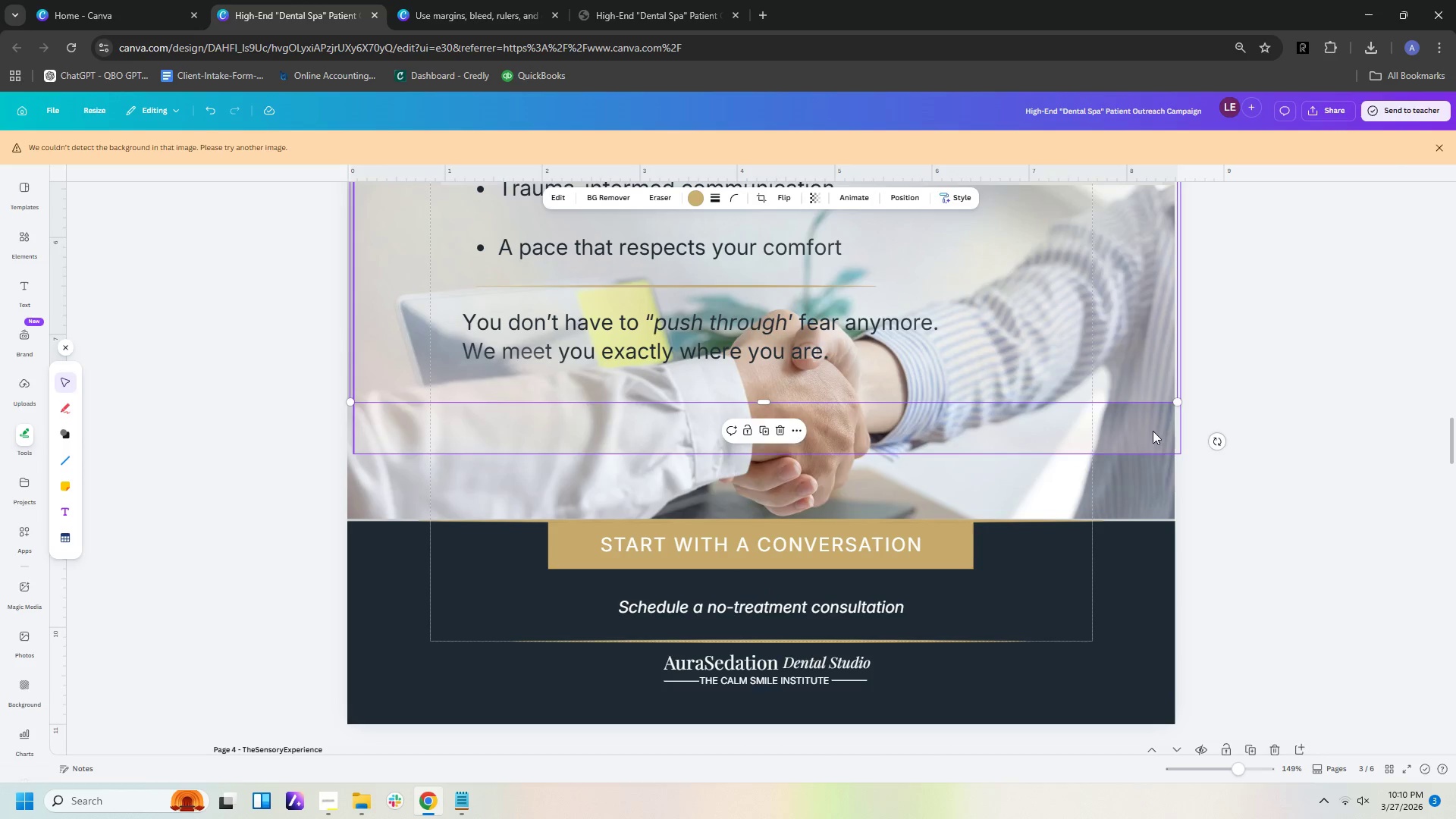 
left_click_drag(start_coordinate=[1153, 431], to_coordinate=[1146, 498])
 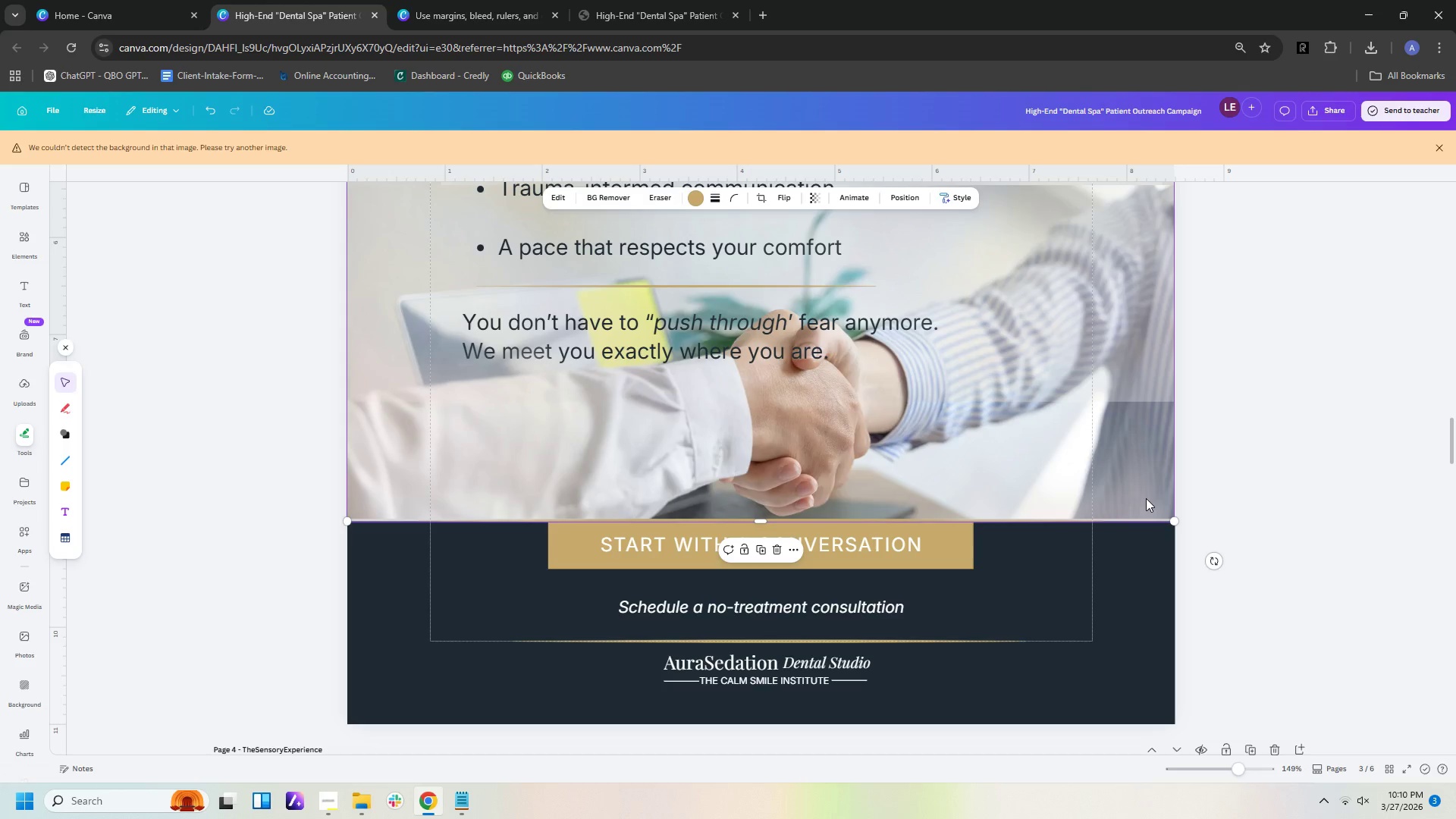 
left_click_drag(start_coordinate=[1146, 498], to_coordinate=[1146, 468])
 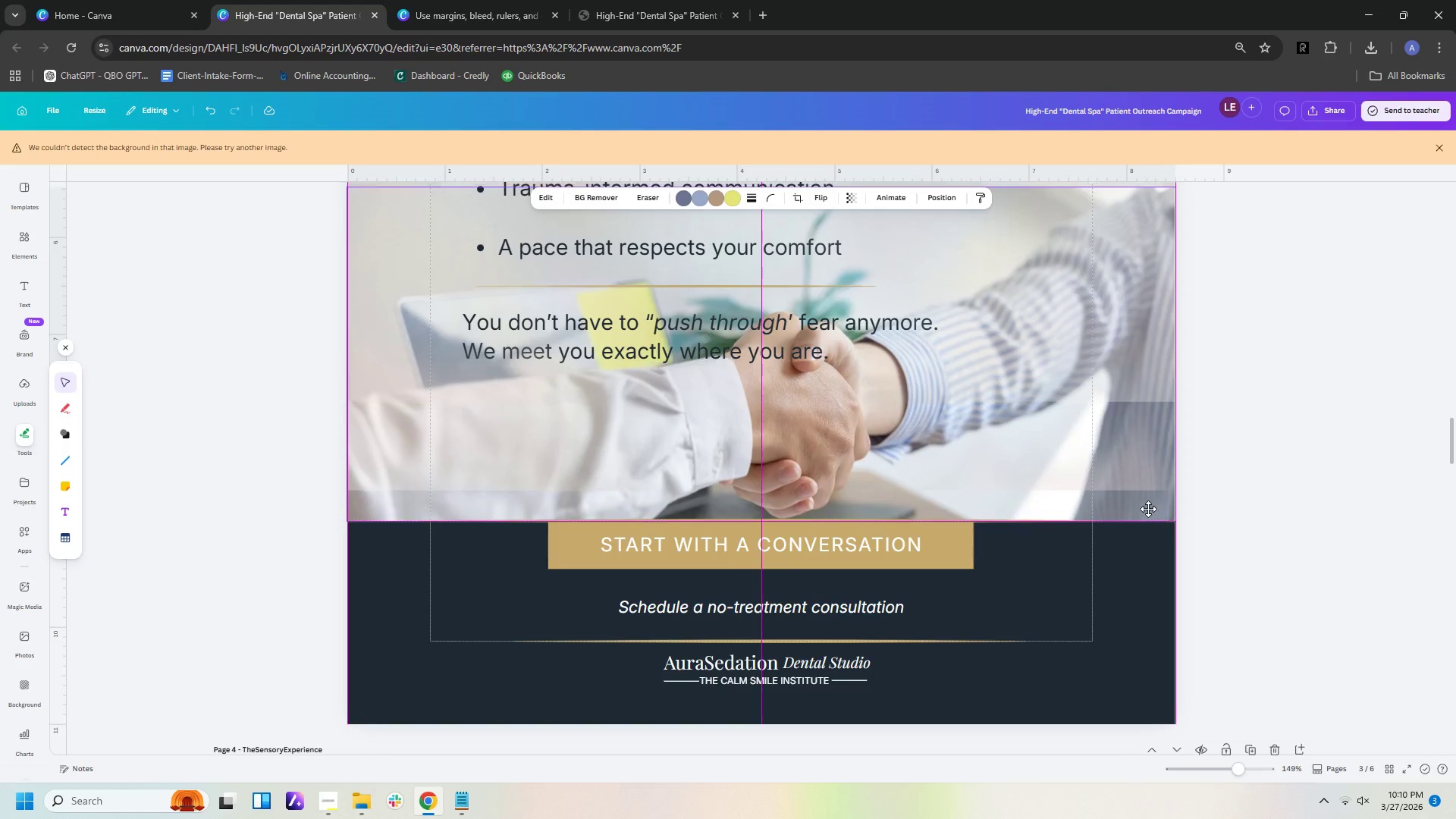 
wait(5.06)
 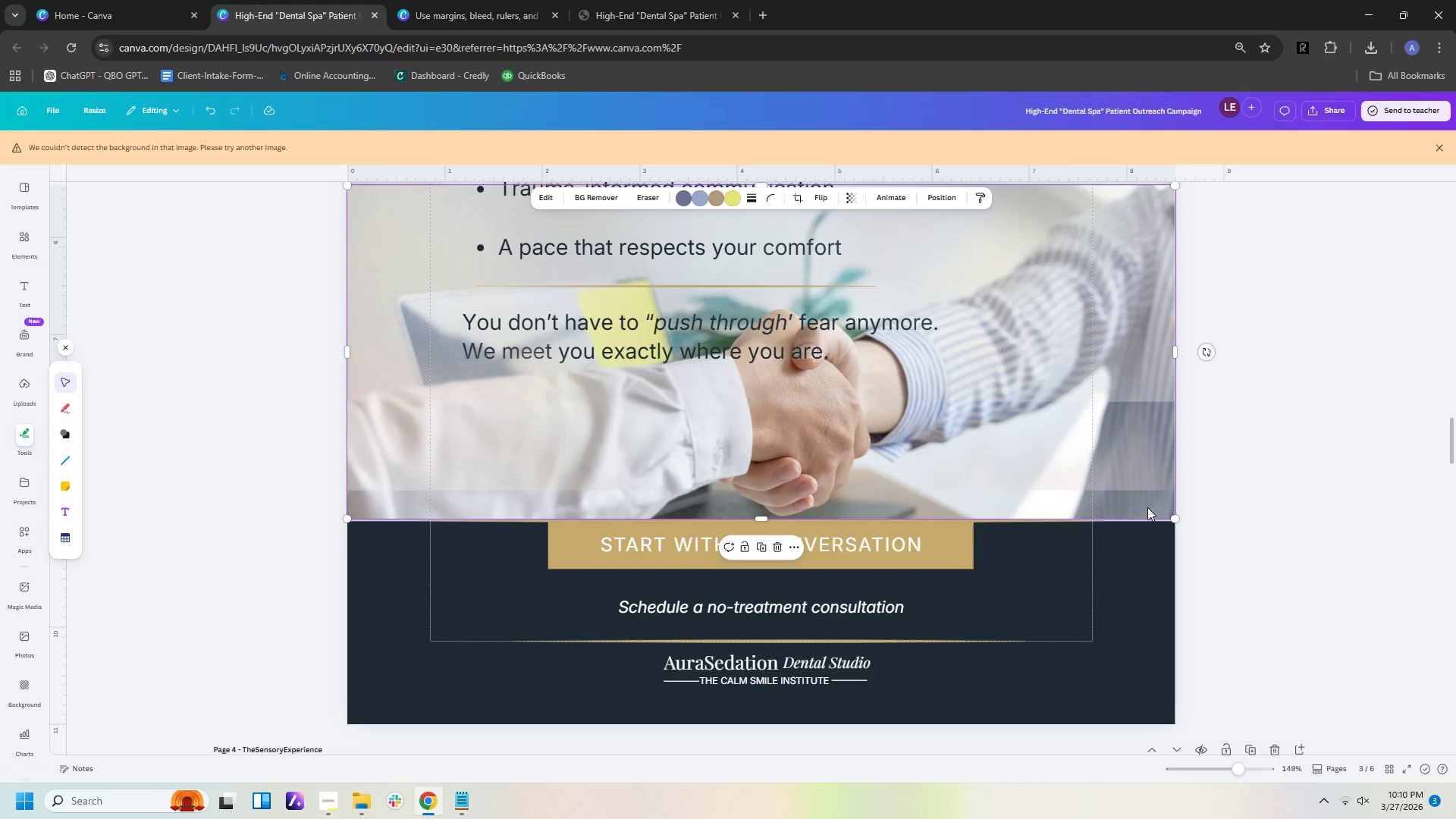 
left_click([1249, 463])
 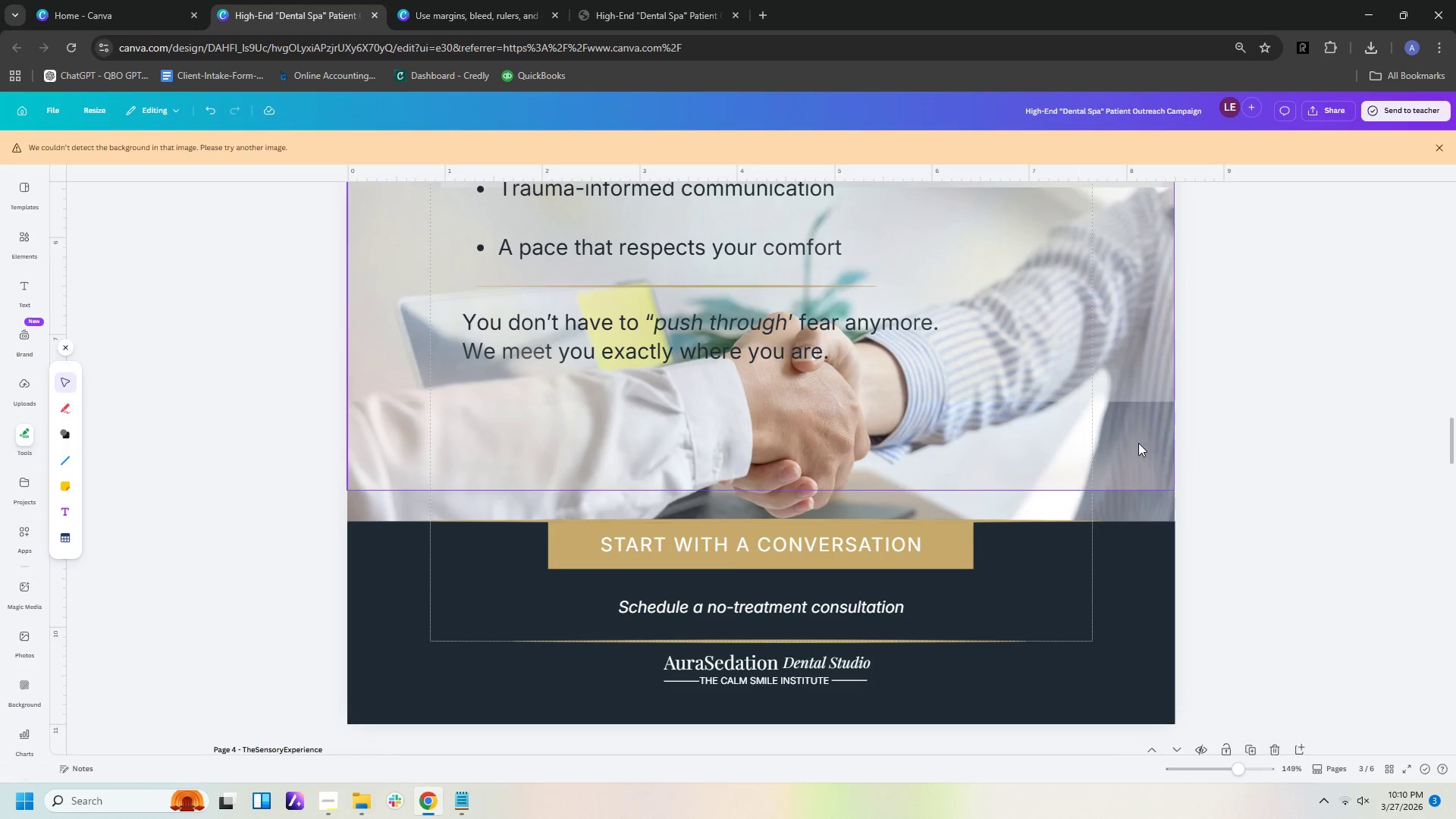 
left_click([1138, 443])
 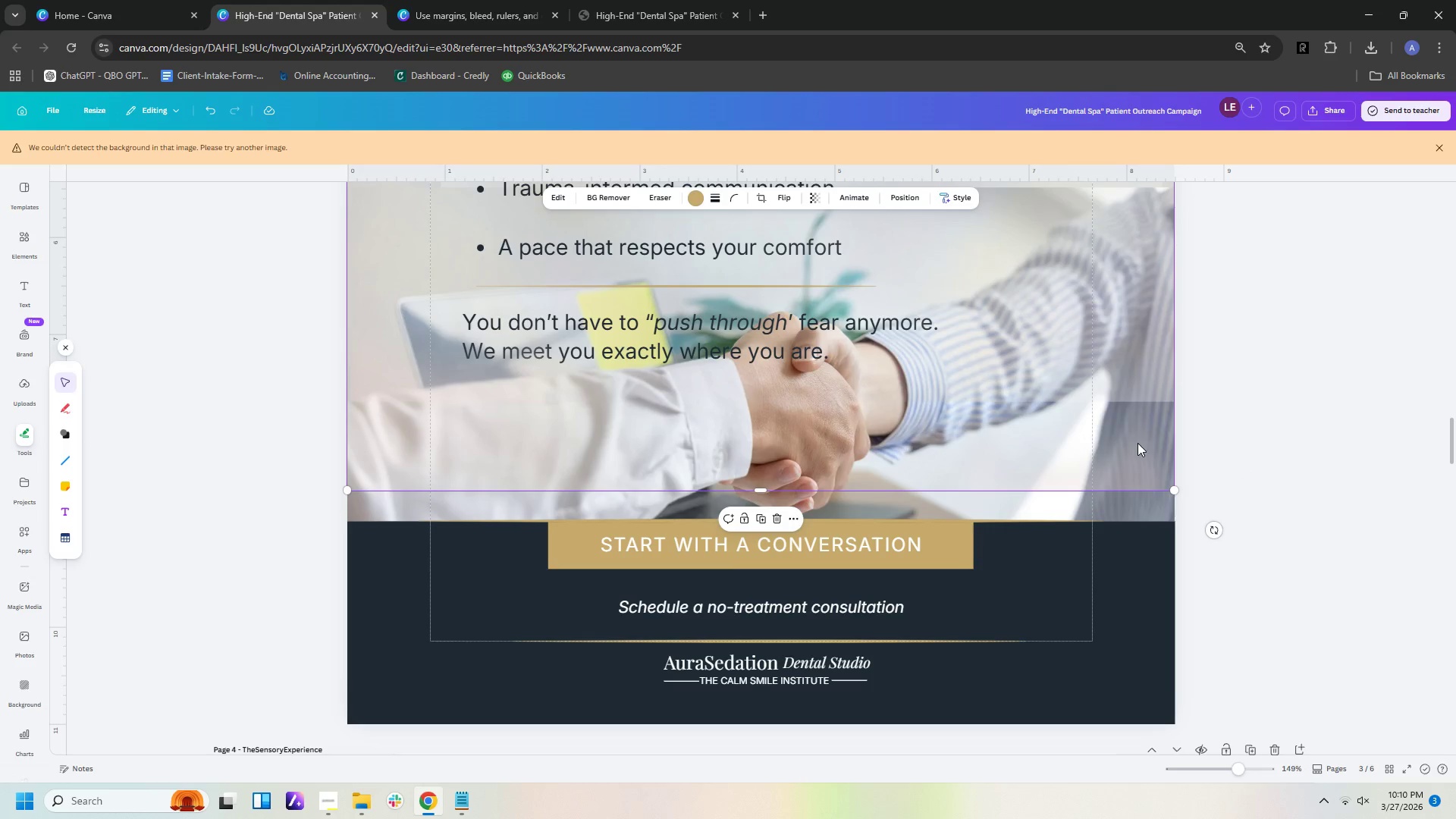 
left_click_drag(start_coordinate=[1138, 443], to_coordinate=[1139, 474])
 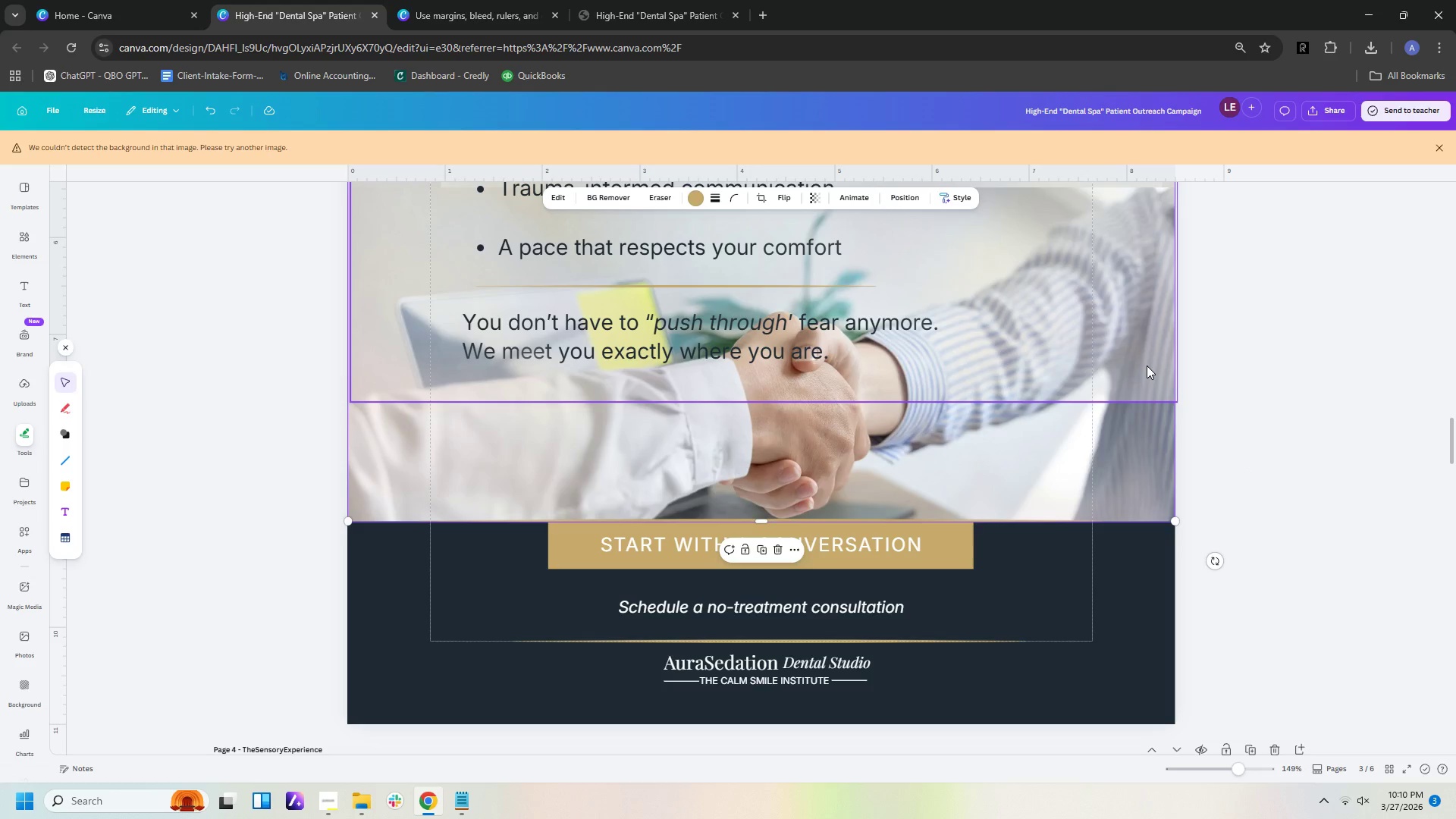 
left_click([1147, 366])
 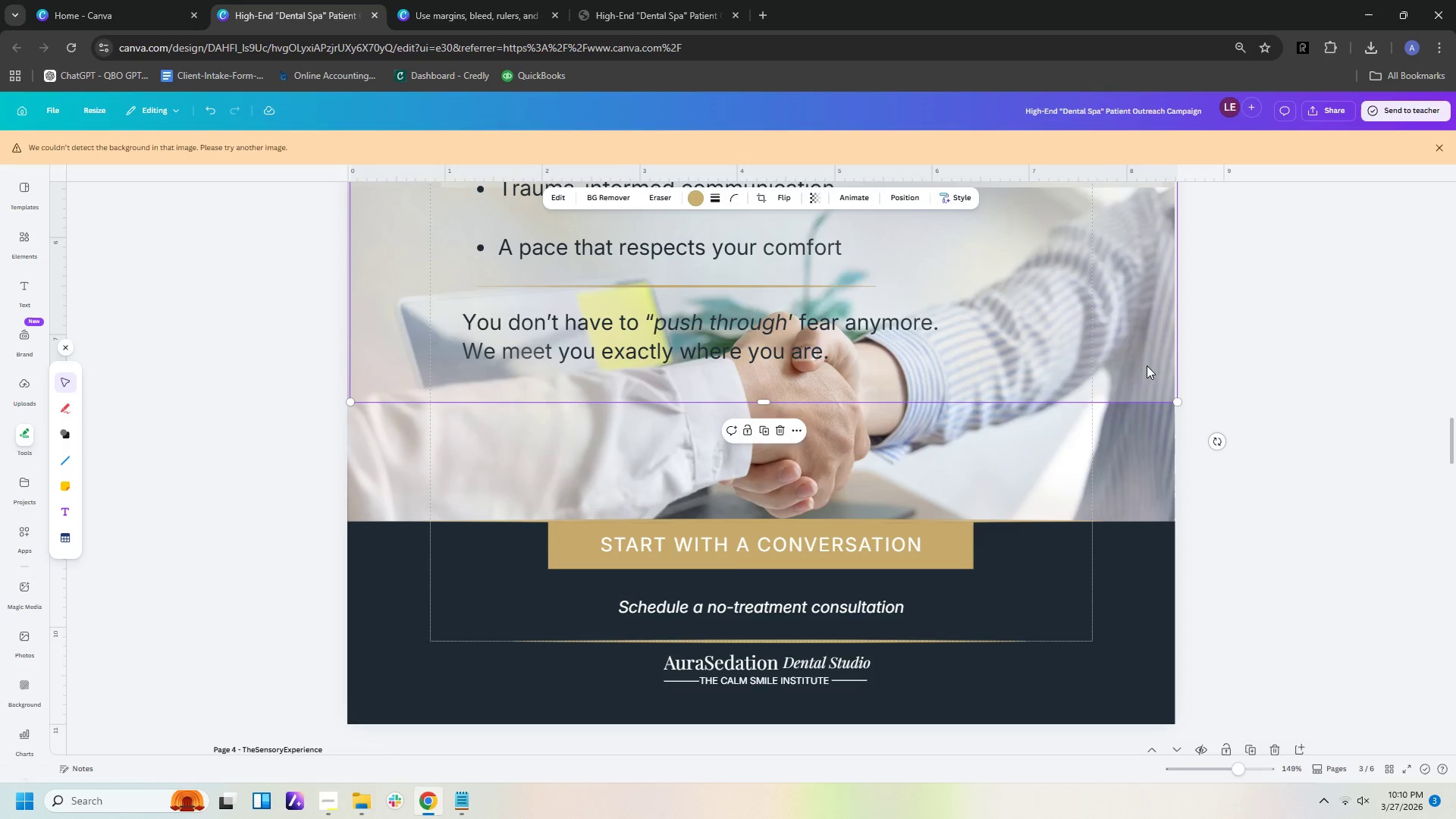 
left_click_drag(start_coordinate=[1147, 366], to_coordinate=[1145, 485])
 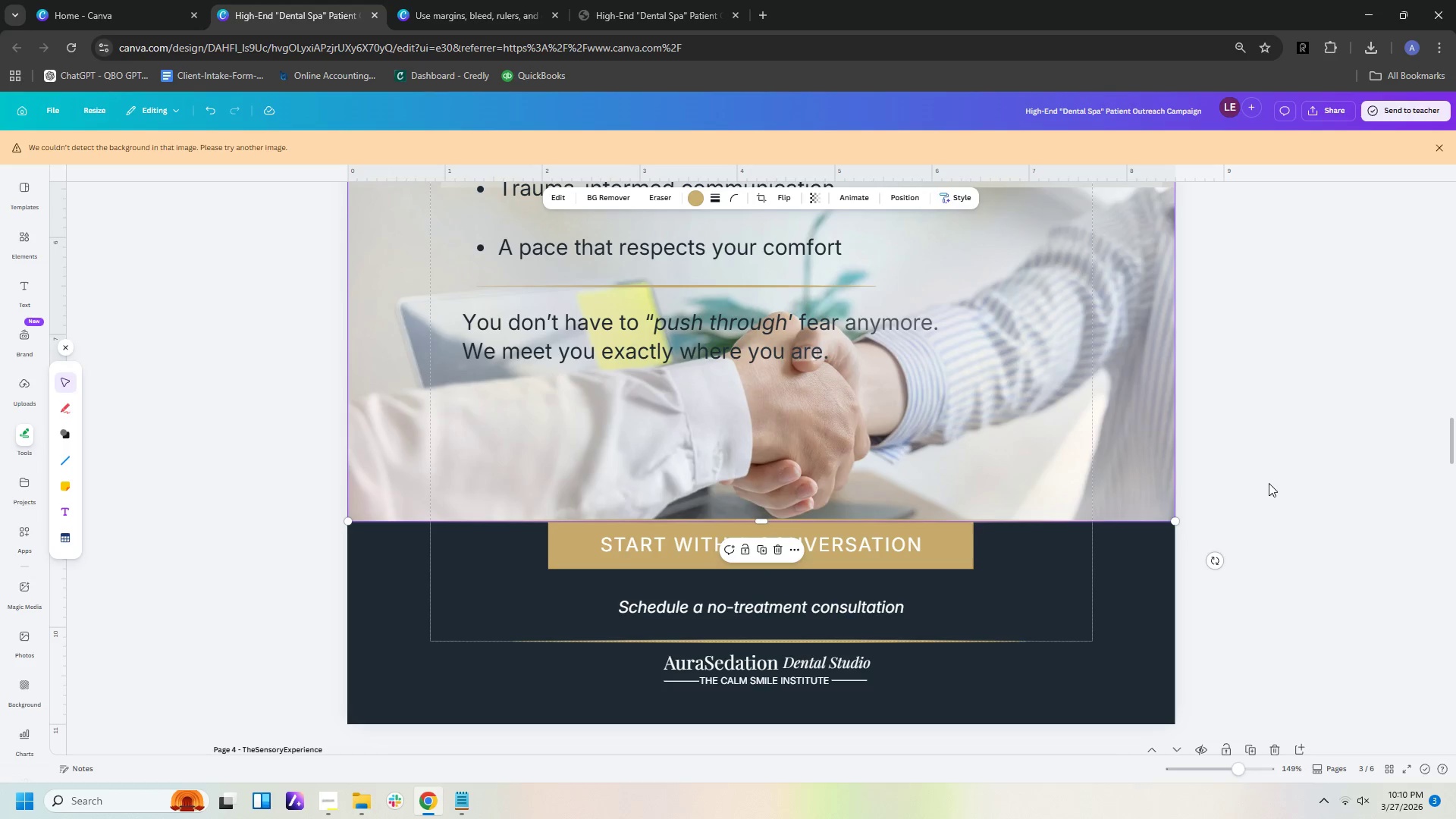 
left_click([1269, 483])
 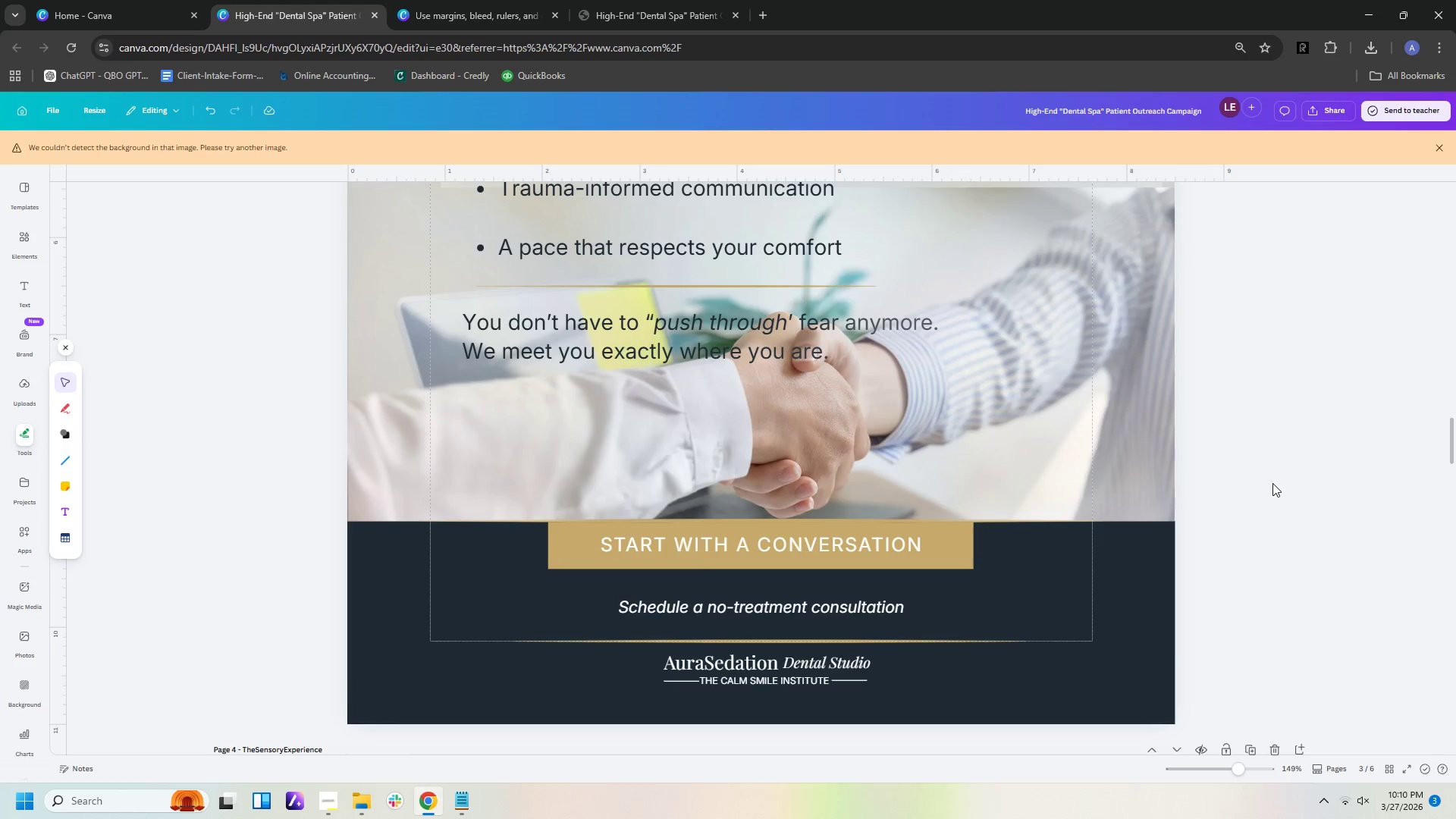 
hold_key(key=ControlLeft, duration=0.61)
scroll: coordinate [1273, 483], scroll_direction: up, amount: 6.0
 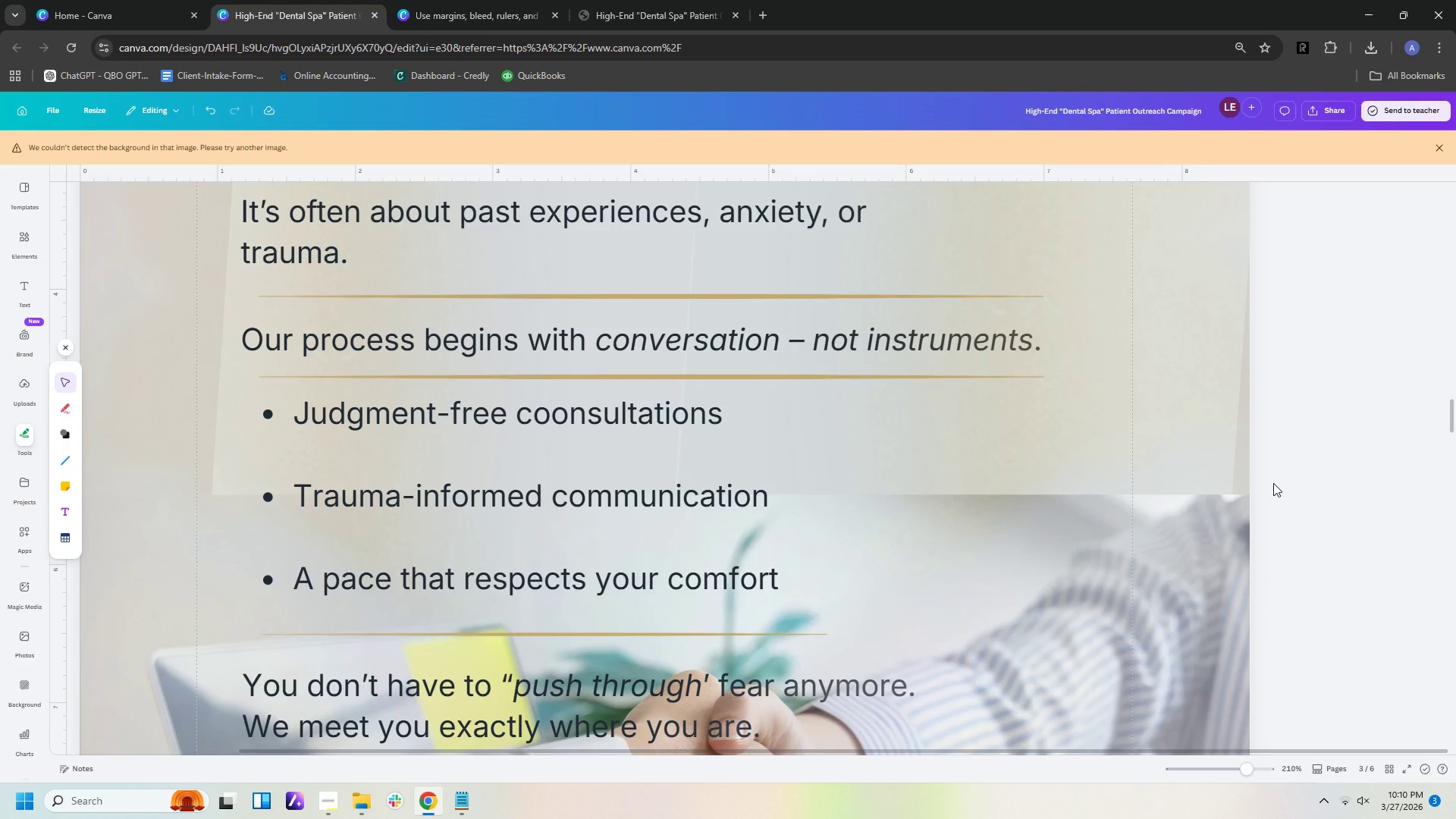 
hold_key(key=ControlLeft, duration=1.41)
scroll: coordinate [1273, 483], scroll_direction: down, amount: 3.0
 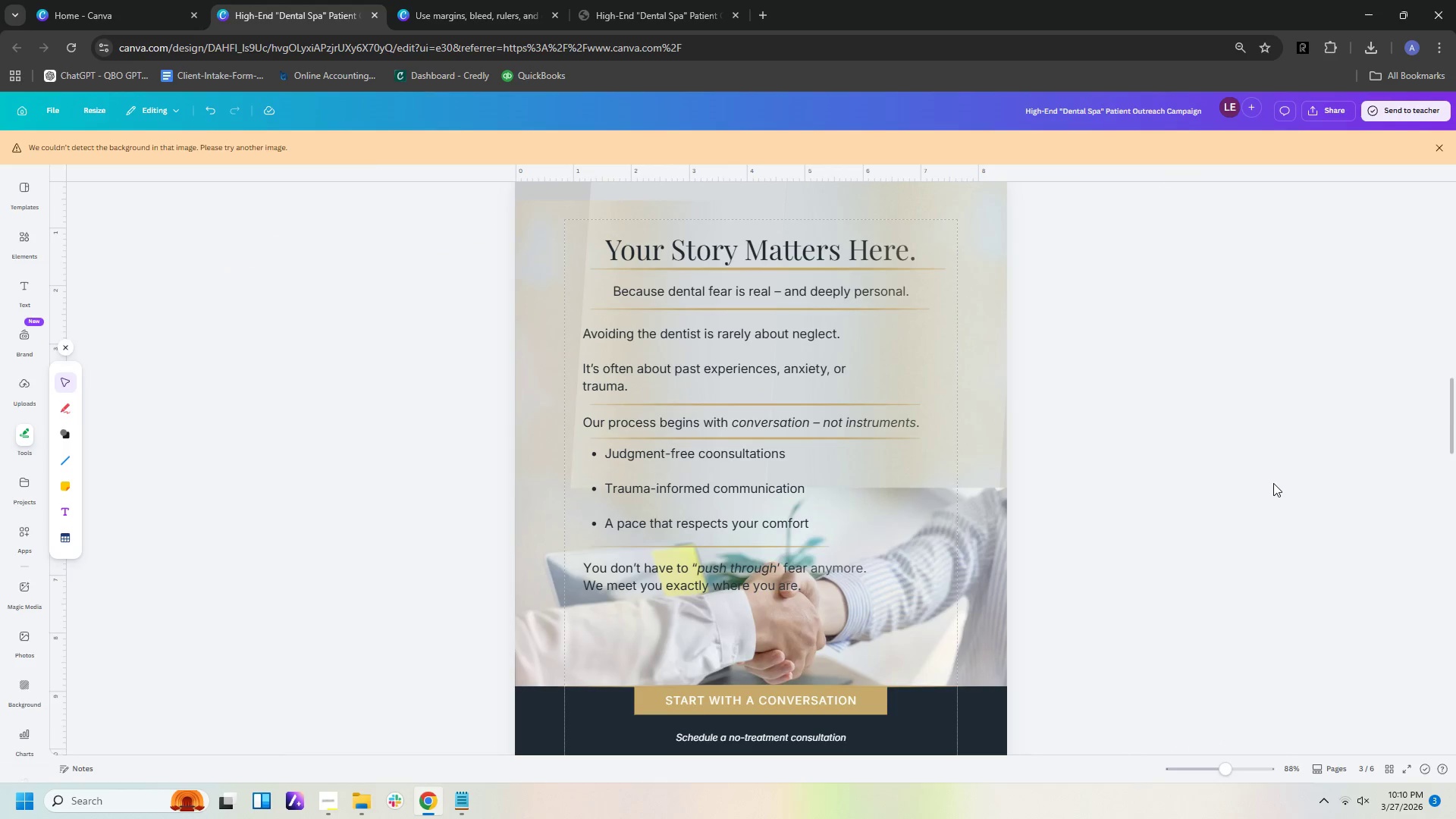 
scroll: coordinate [1273, 482], scroll_direction: up, amount: 2.0
 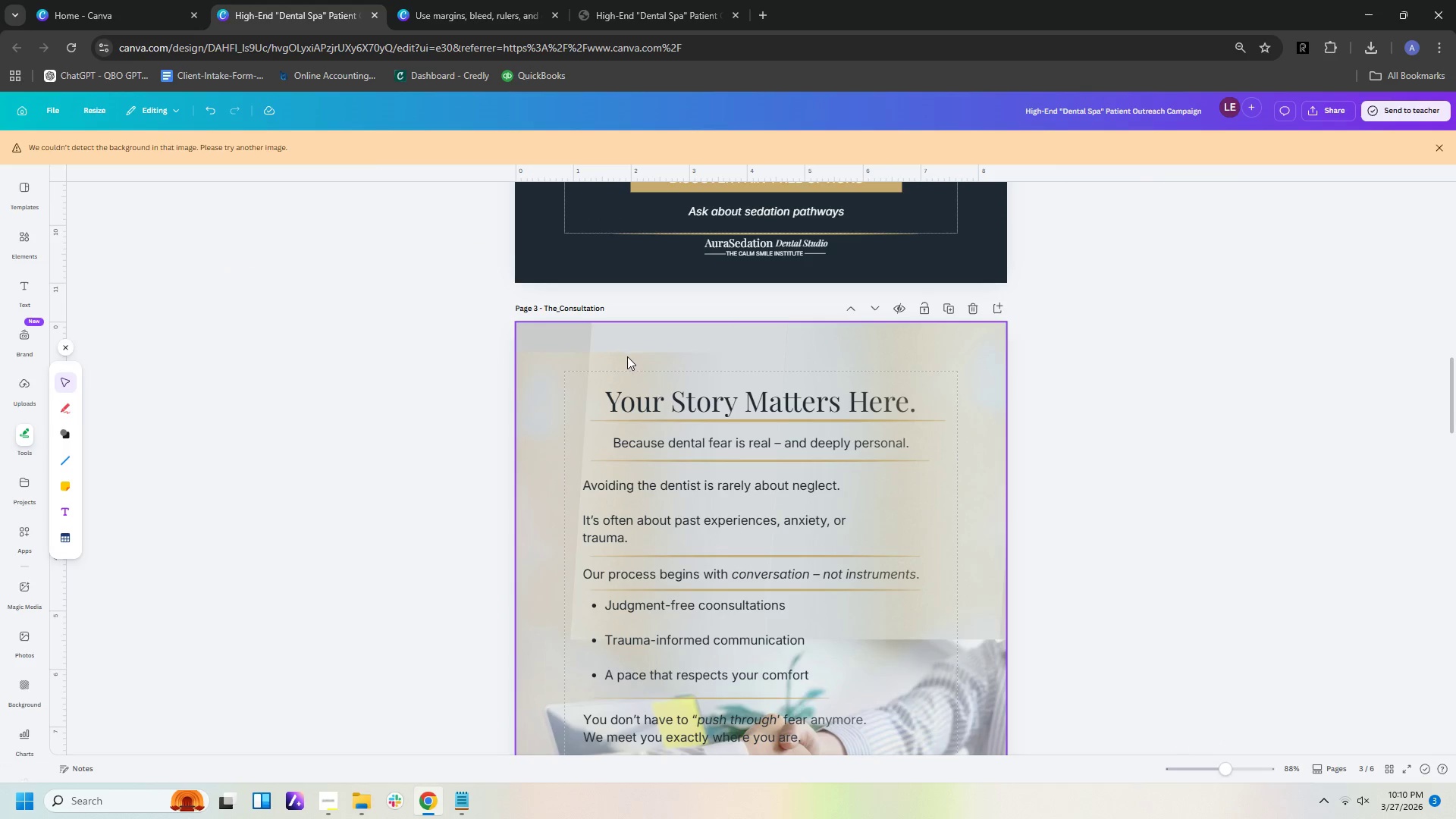 
left_click([626, 362])
 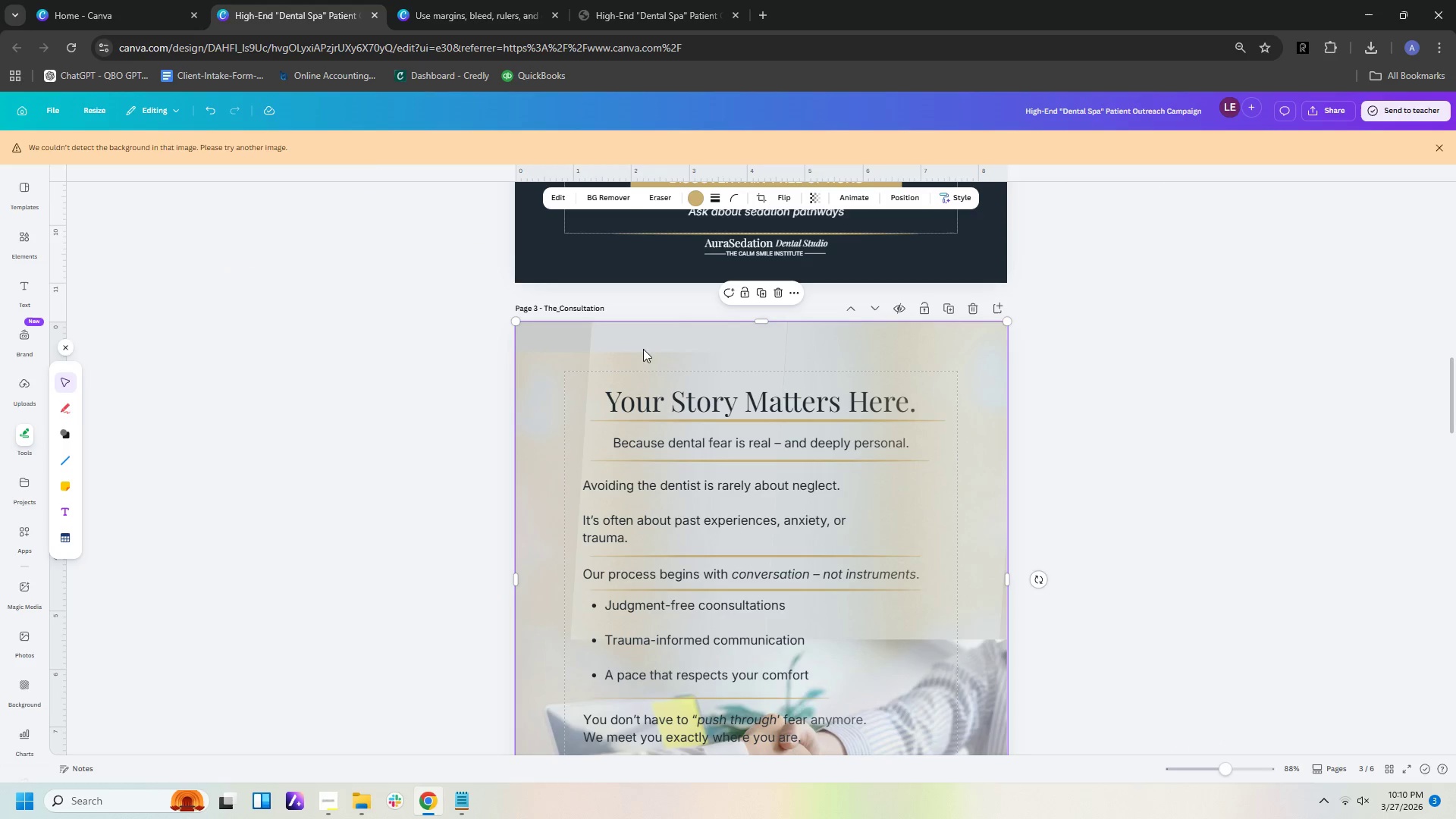 
left_click([630, 358])
 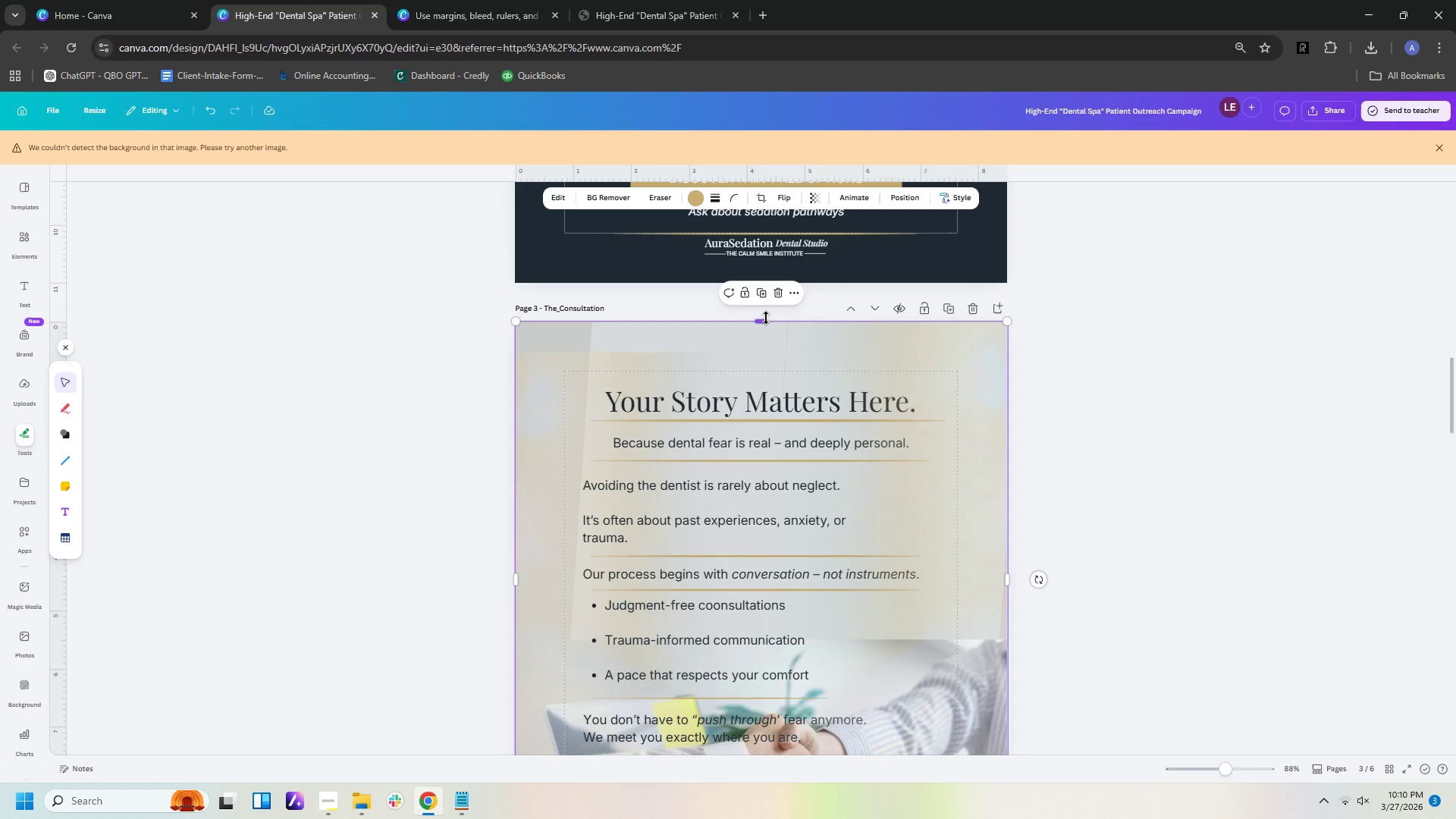 
left_click_drag(start_coordinate=[761, 339], to_coordinate=[760, 402])
 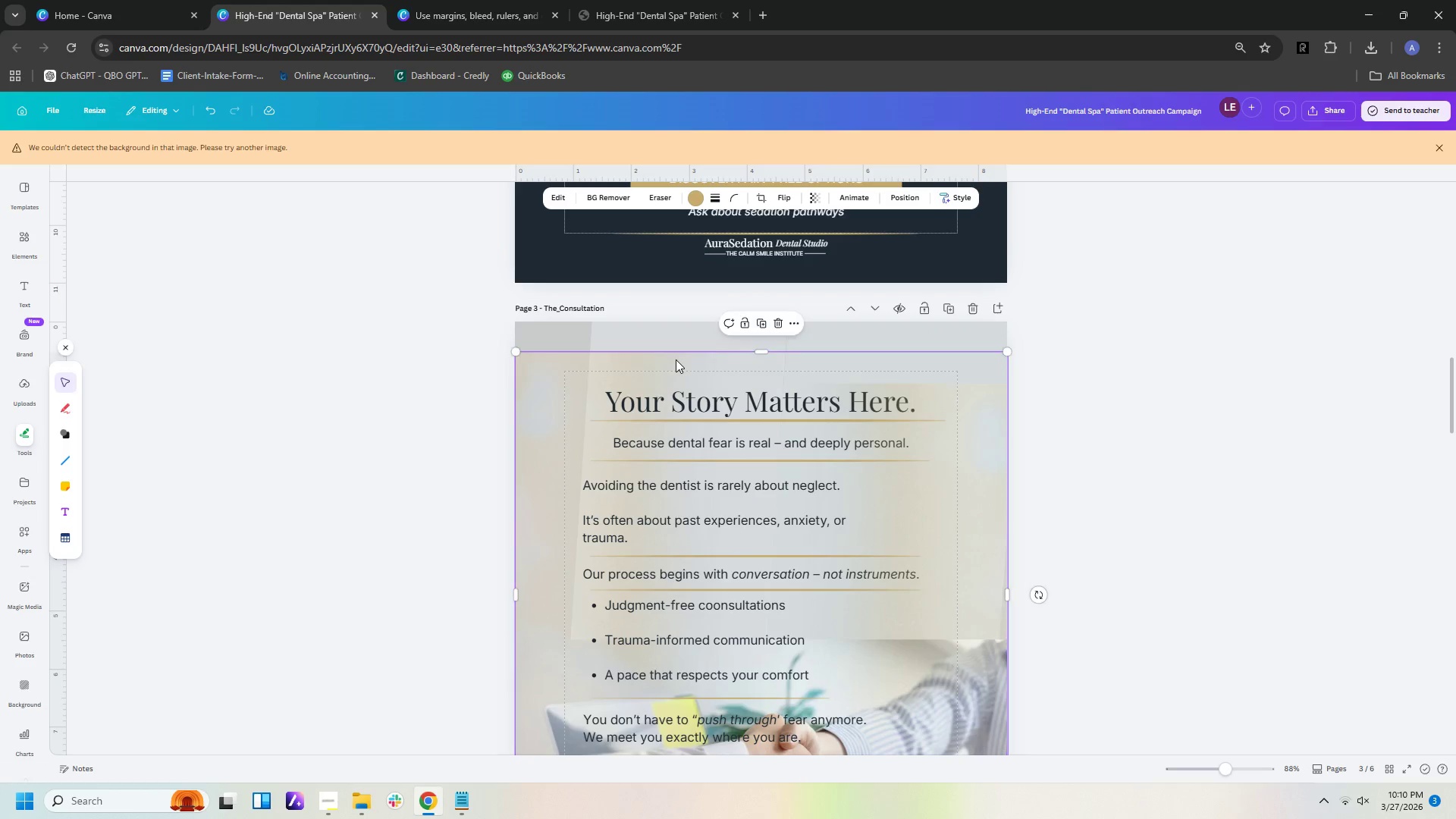 
left_click([676, 359])
 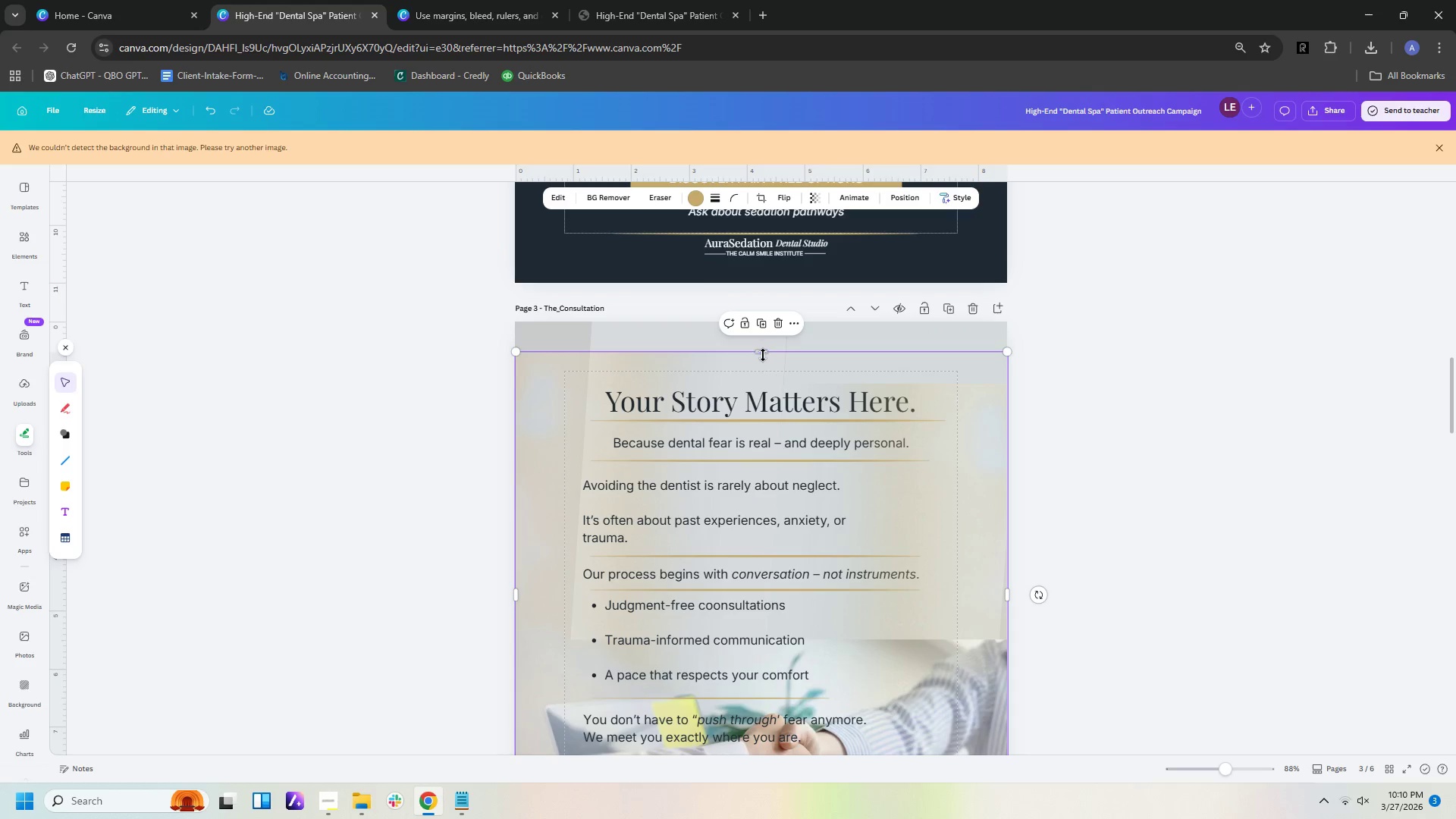 
left_click_drag(start_coordinate=[761, 350], to_coordinate=[761, 321])
 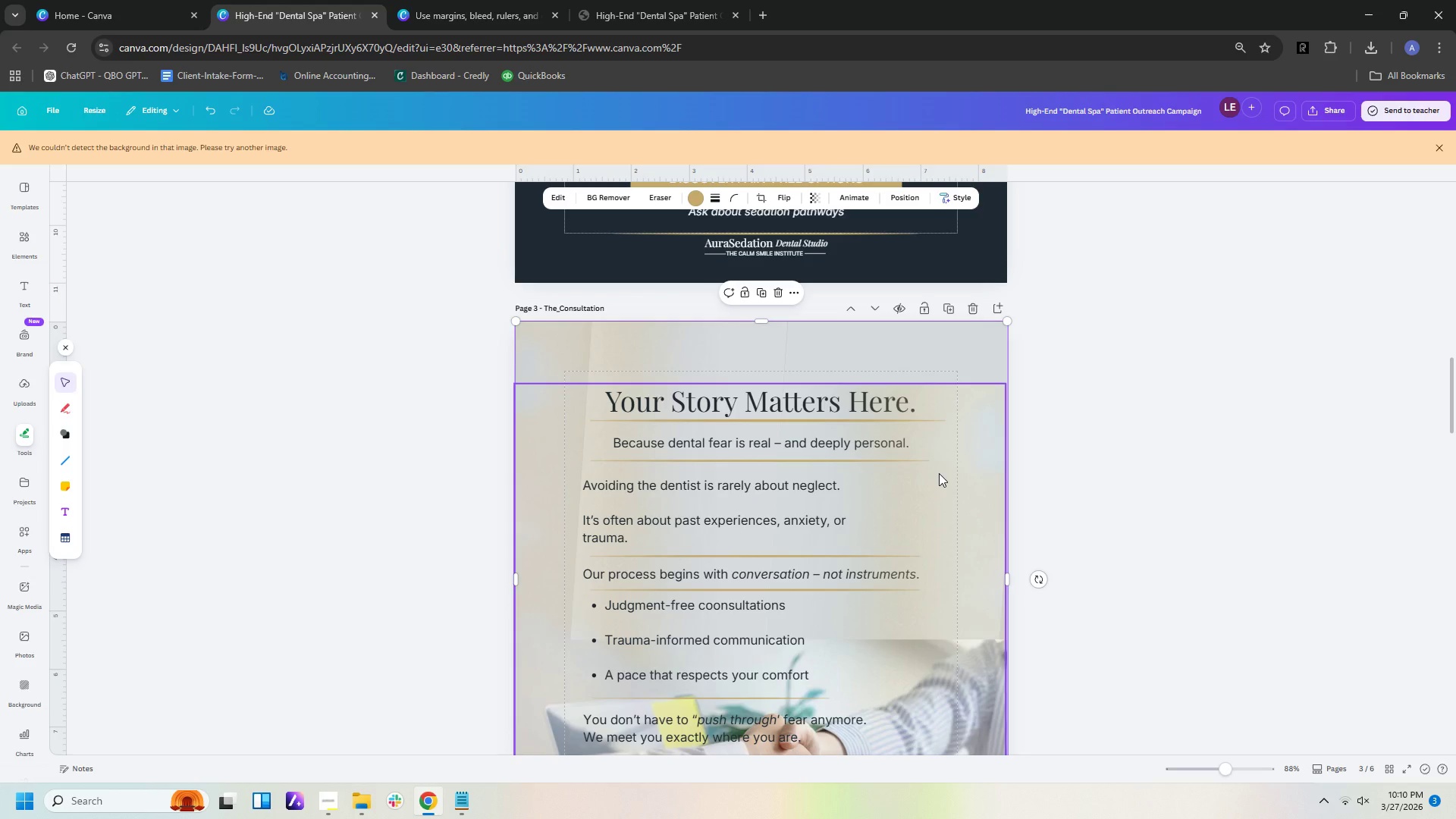 
left_click_drag(start_coordinate=[939, 473], to_coordinate=[940, 425])
 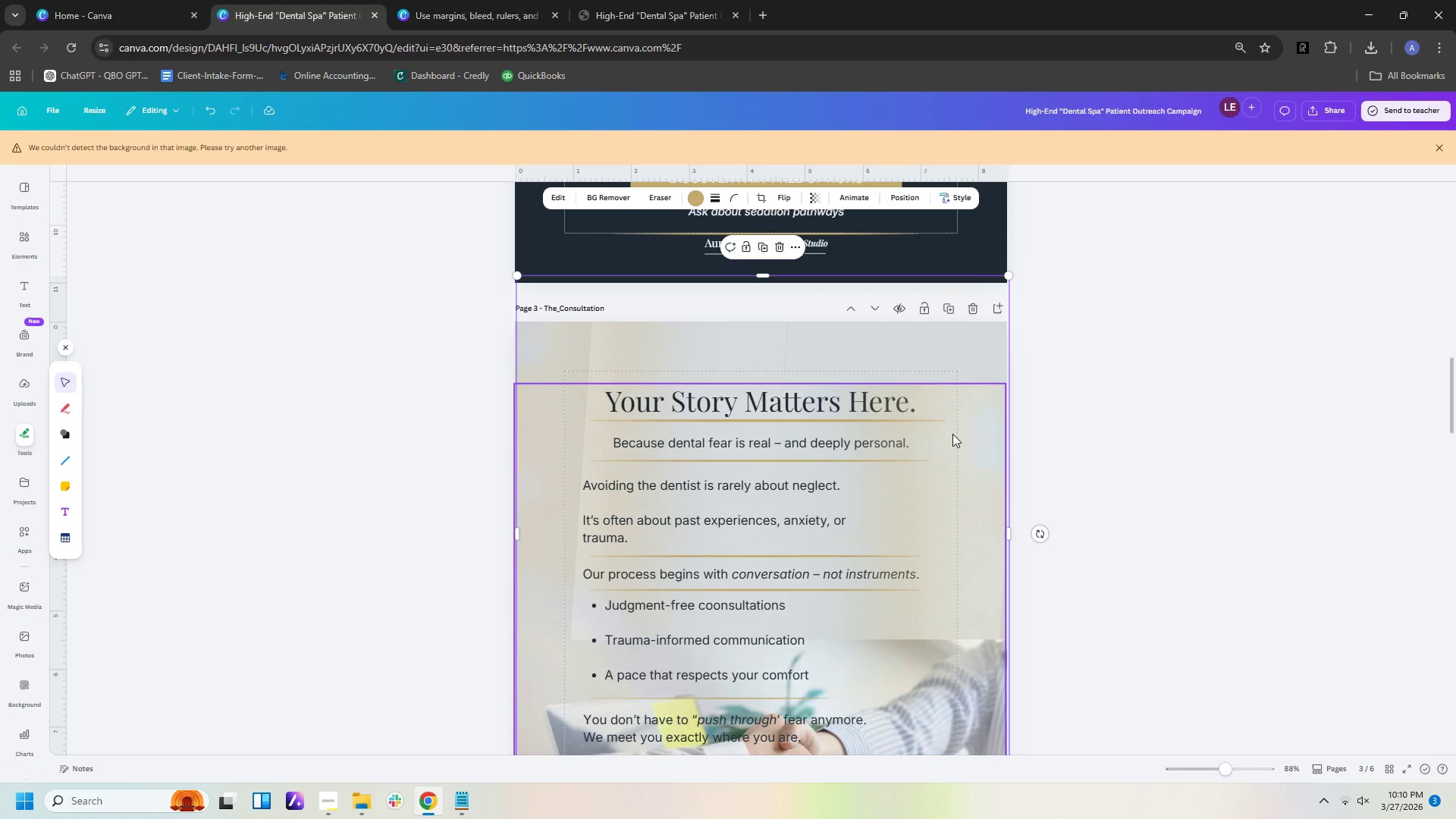 
key(Control+Z)
 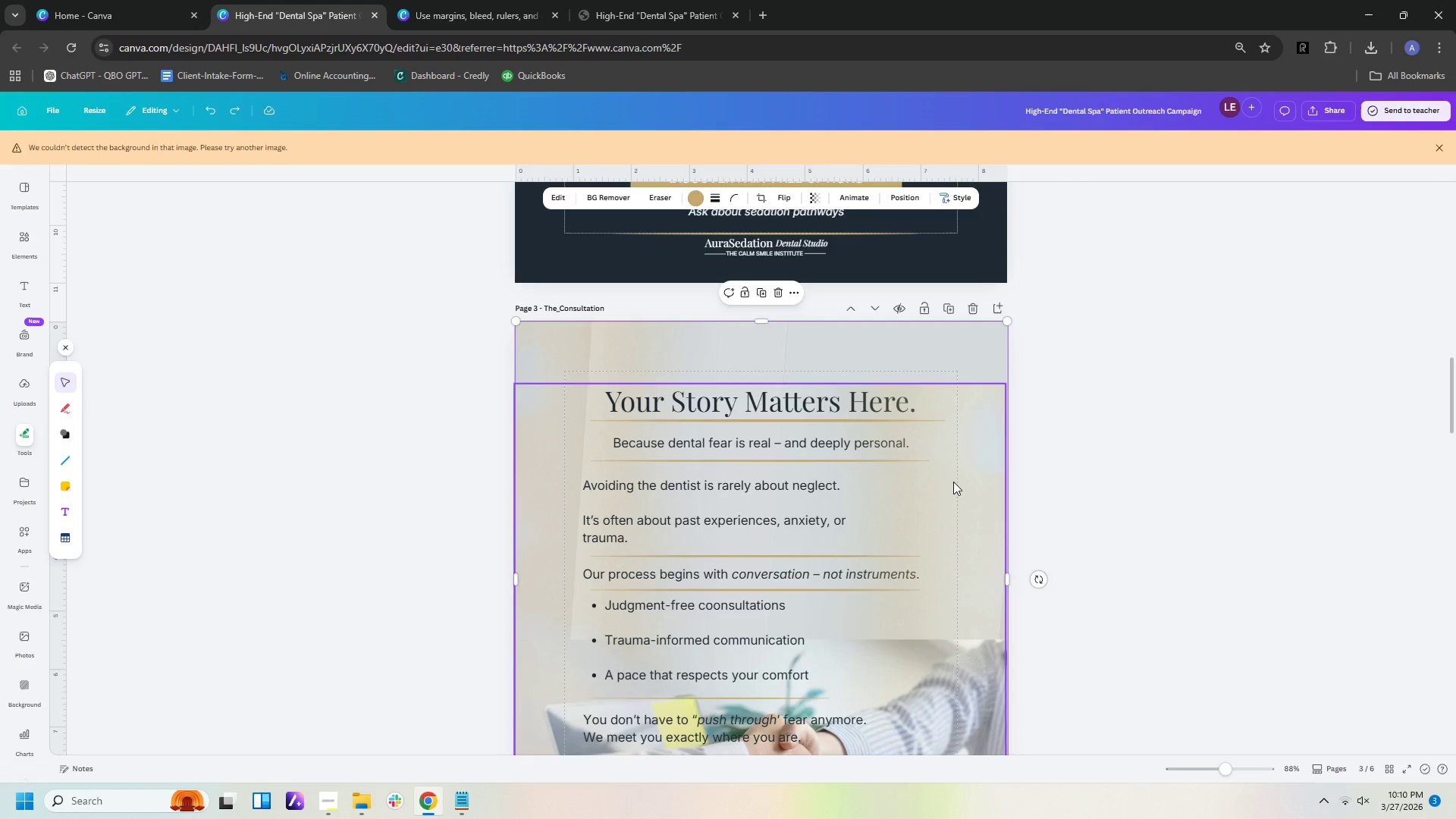 
left_click([954, 483])
 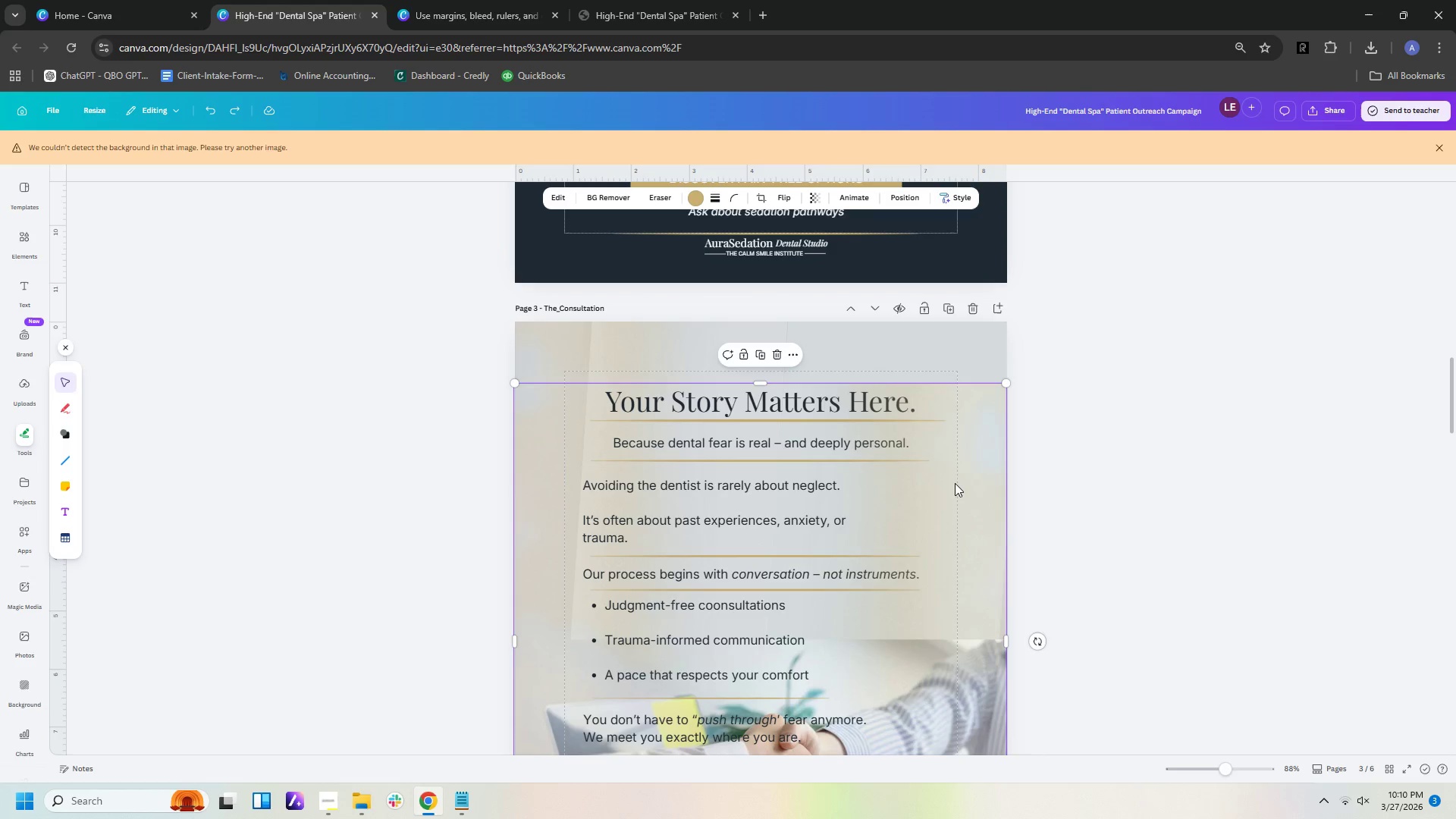 
left_click_drag(start_coordinate=[955, 483], to_coordinate=[952, 422])
 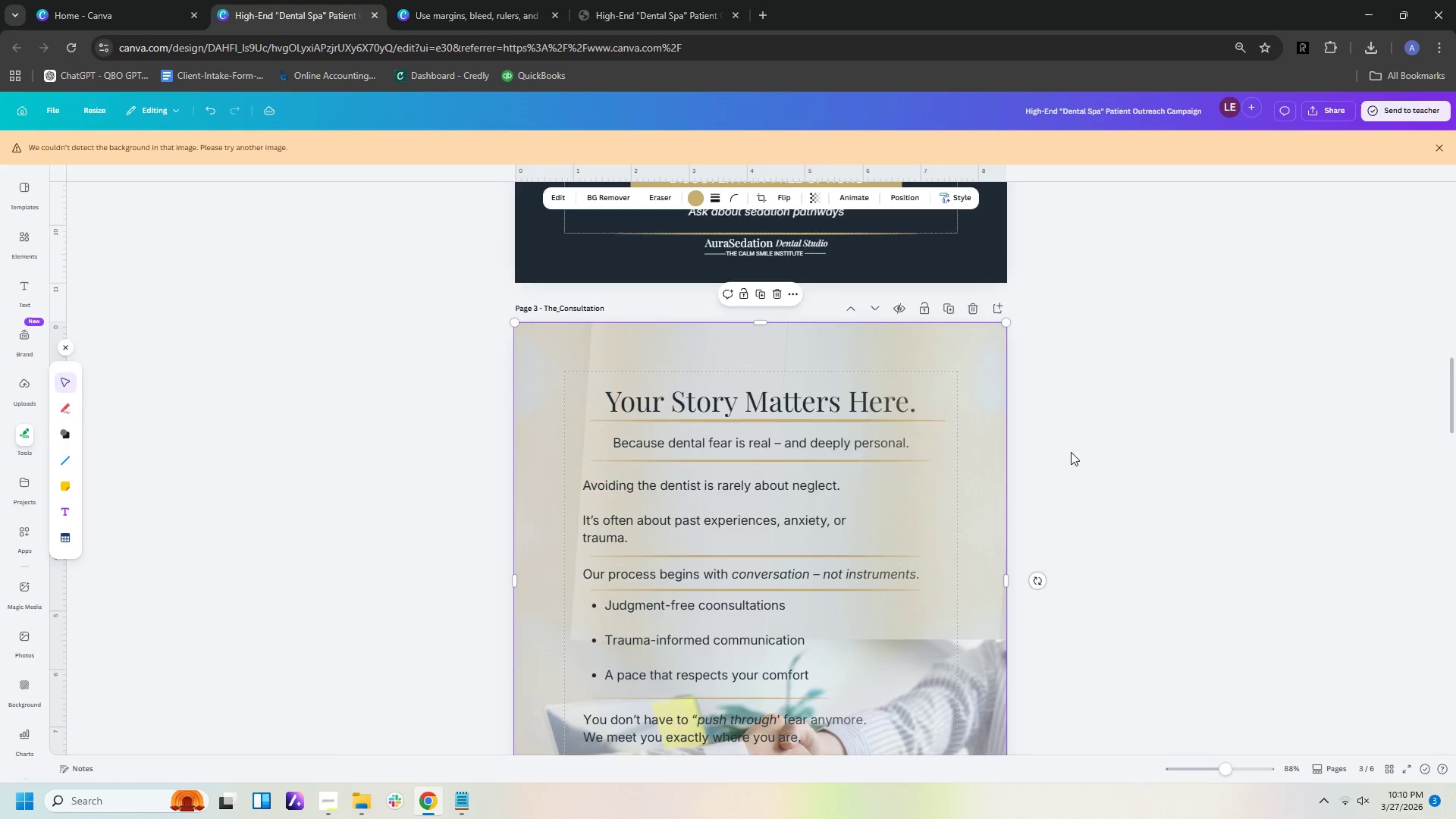 
scroll: coordinate [1073, 456], scroll_direction: down, amount: 4.0
 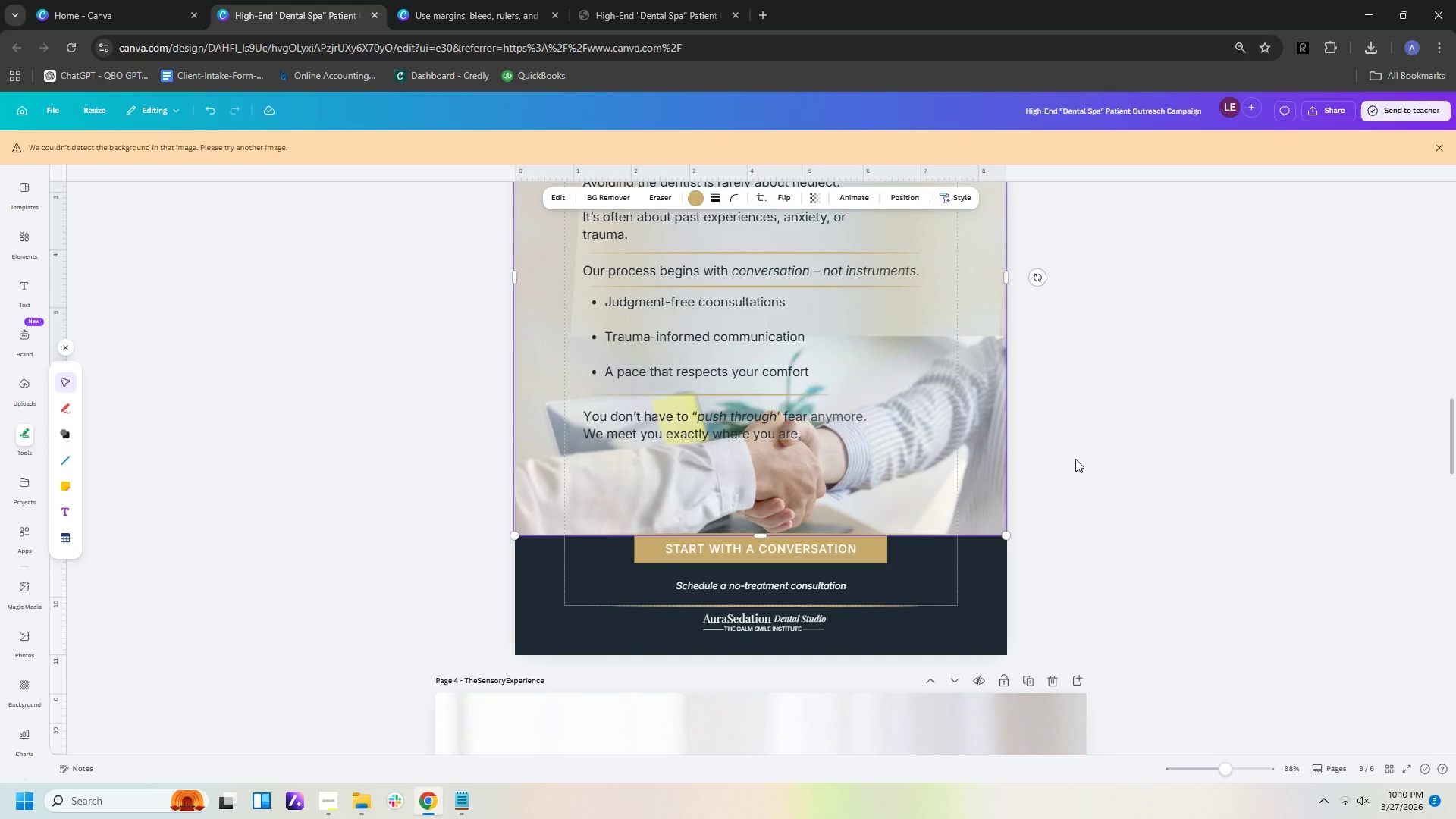 
left_click([1075, 459])
 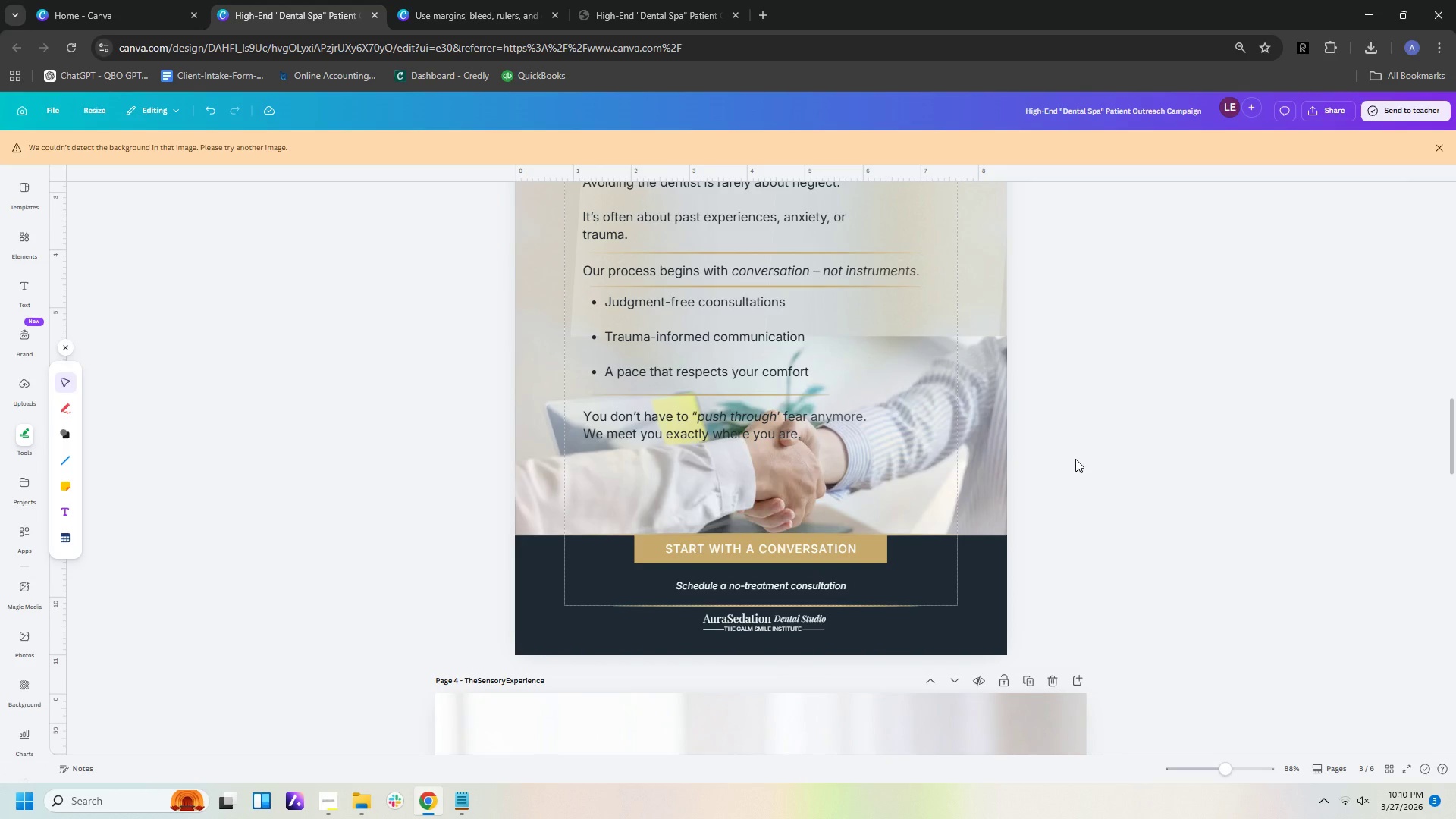 
hold_key(key=ControlLeft, duration=1.45)
scroll: coordinate [1075, 459], scroll_direction: down, amount: 1.0
 